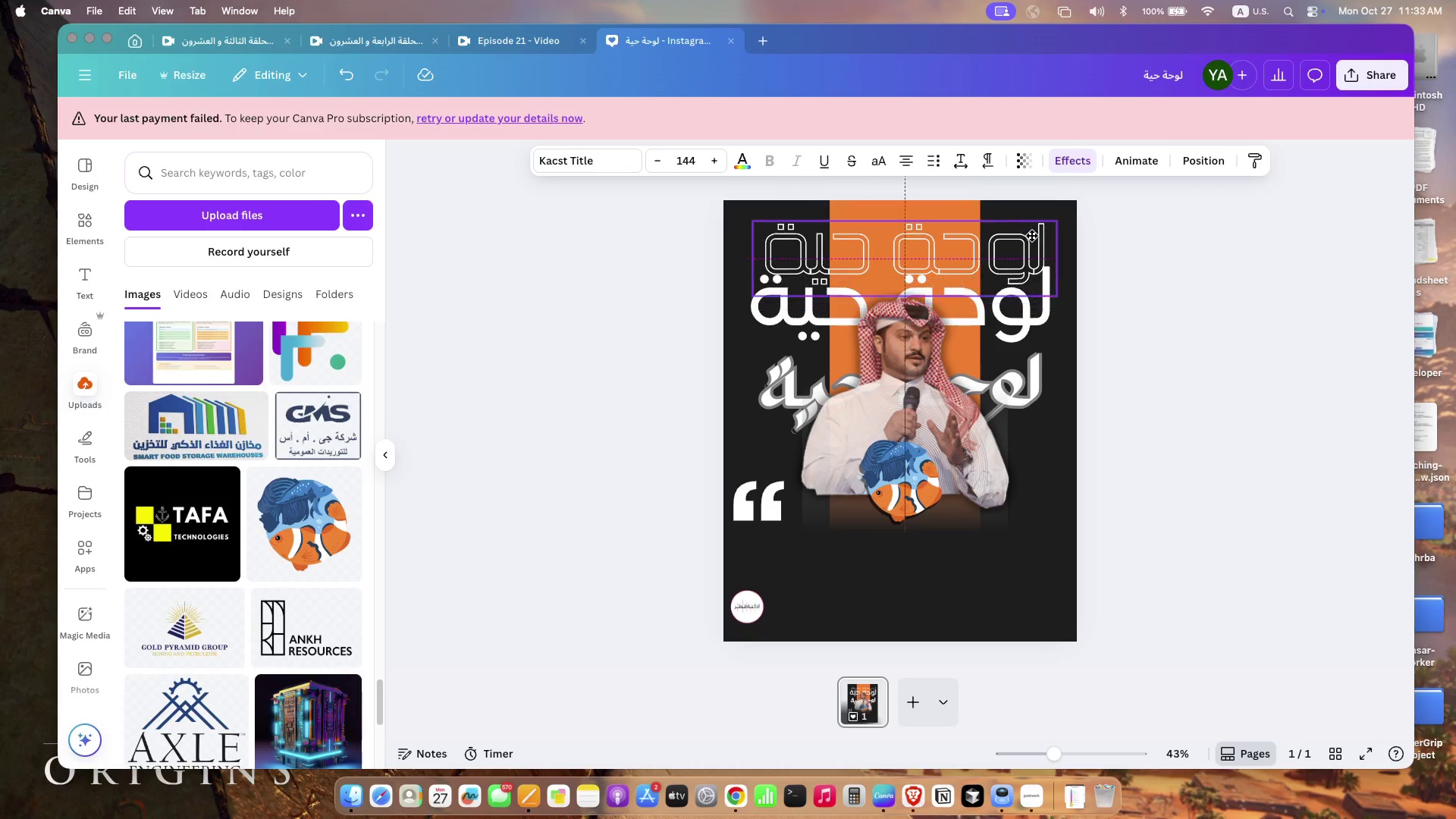 
left_click_drag(start_coordinate=[1059, 212], to_coordinate=[1075, 200])
 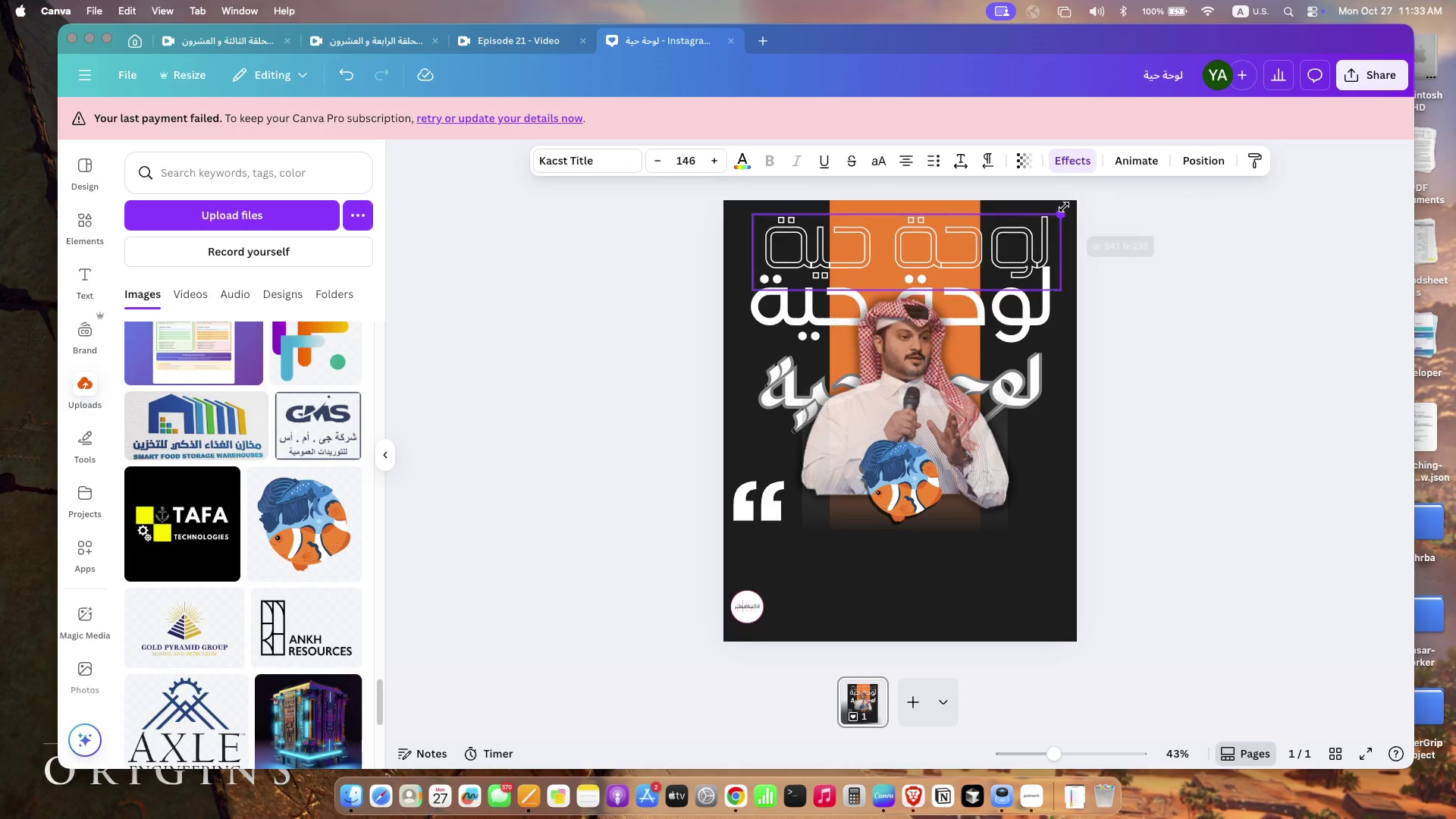 
left_click_drag(start_coordinate=[748, 206], to_coordinate=[717, 203])
 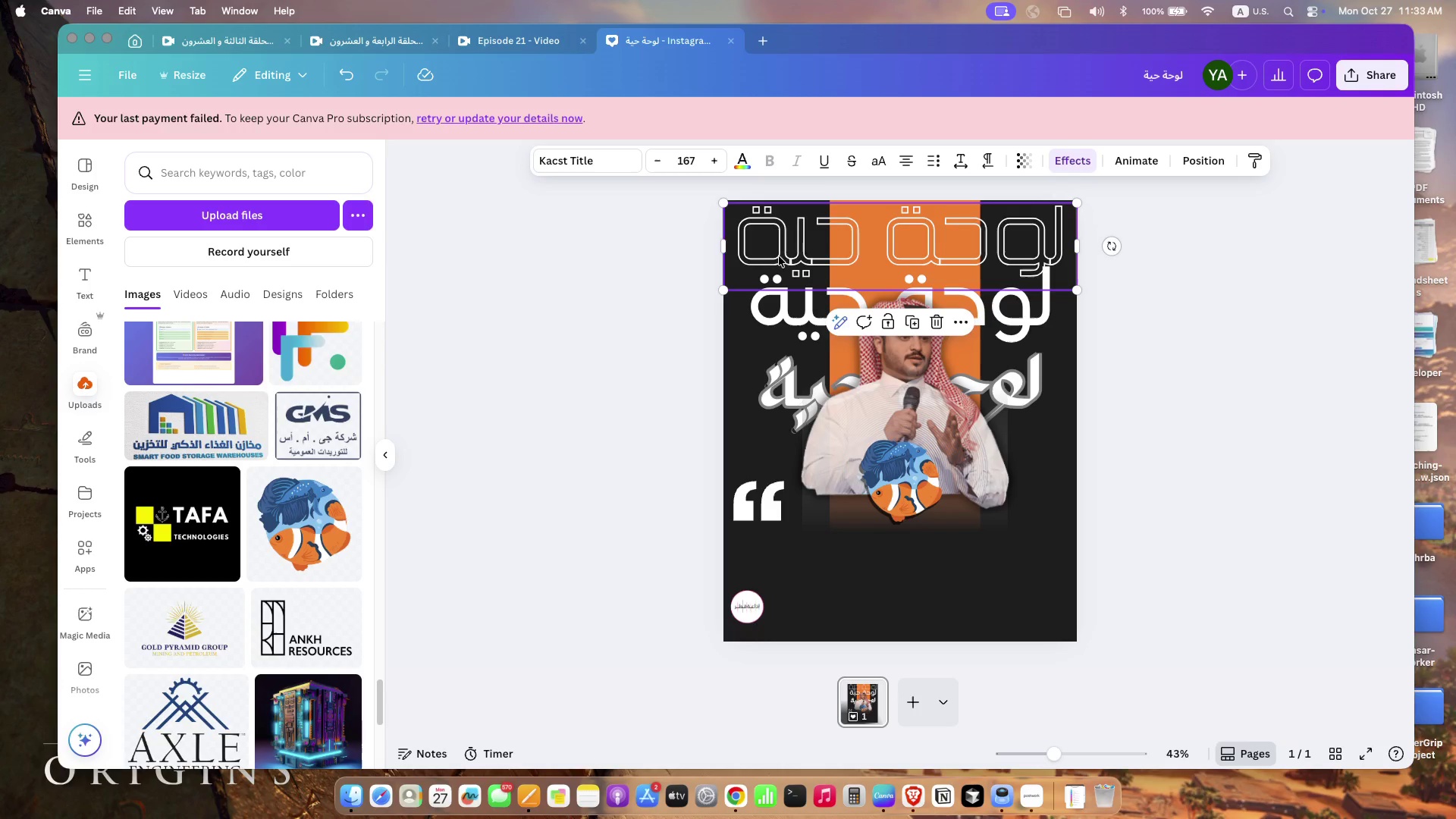 
left_click([576, 152])
 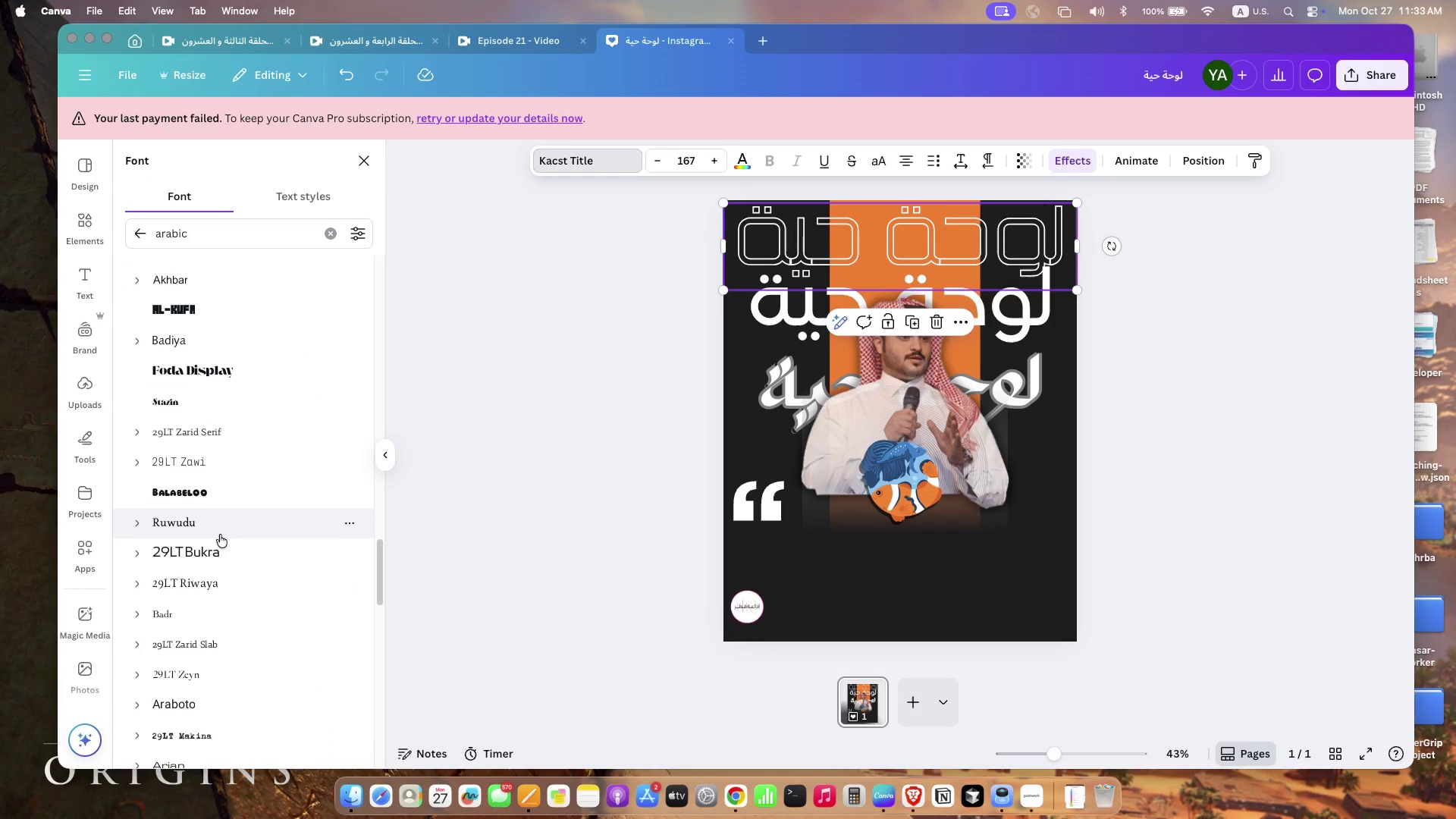 
scroll: coordinate [215, 603], scroll_direction: down, amount: 40.0
 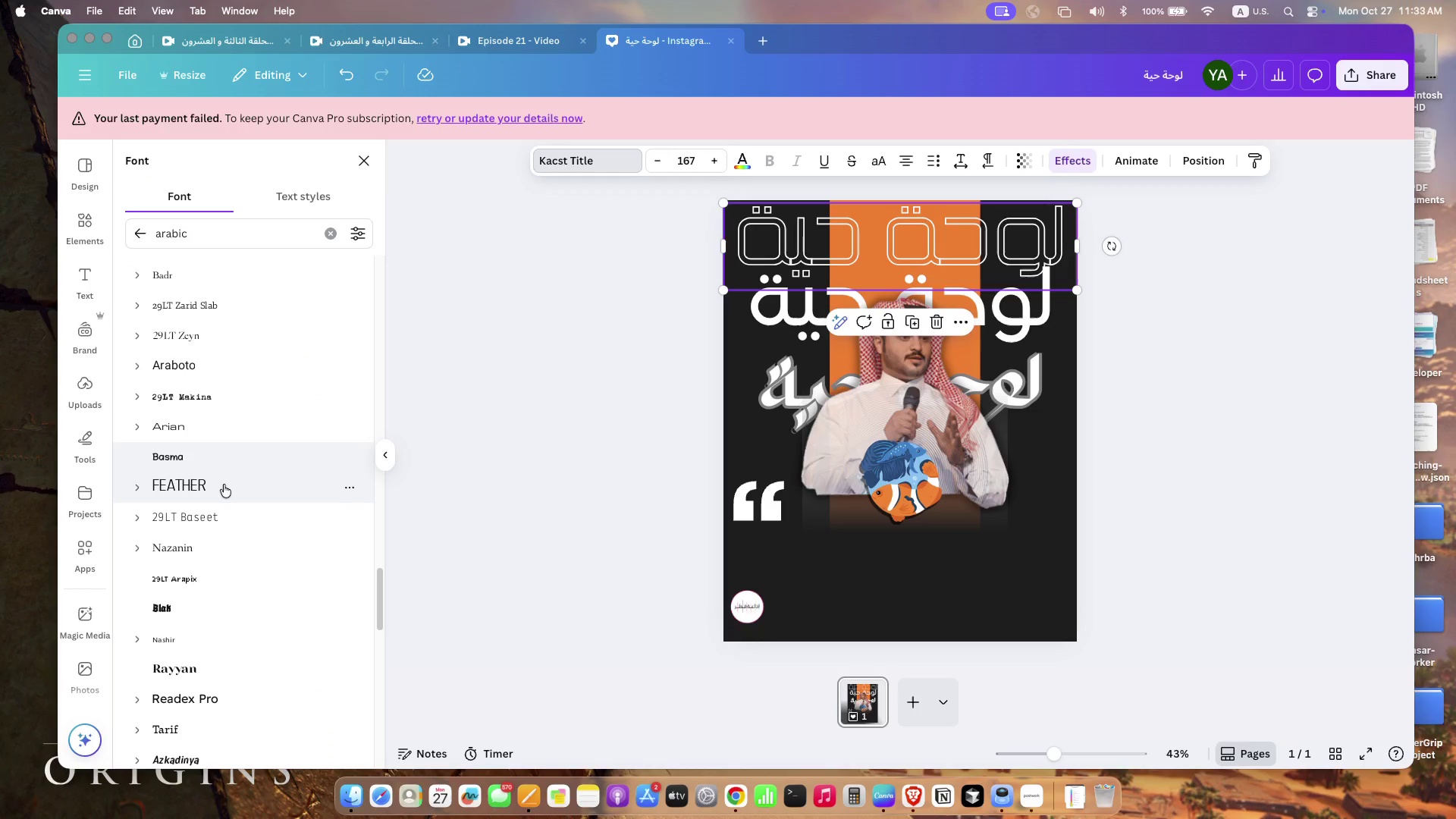 
left_click([224, 485])
 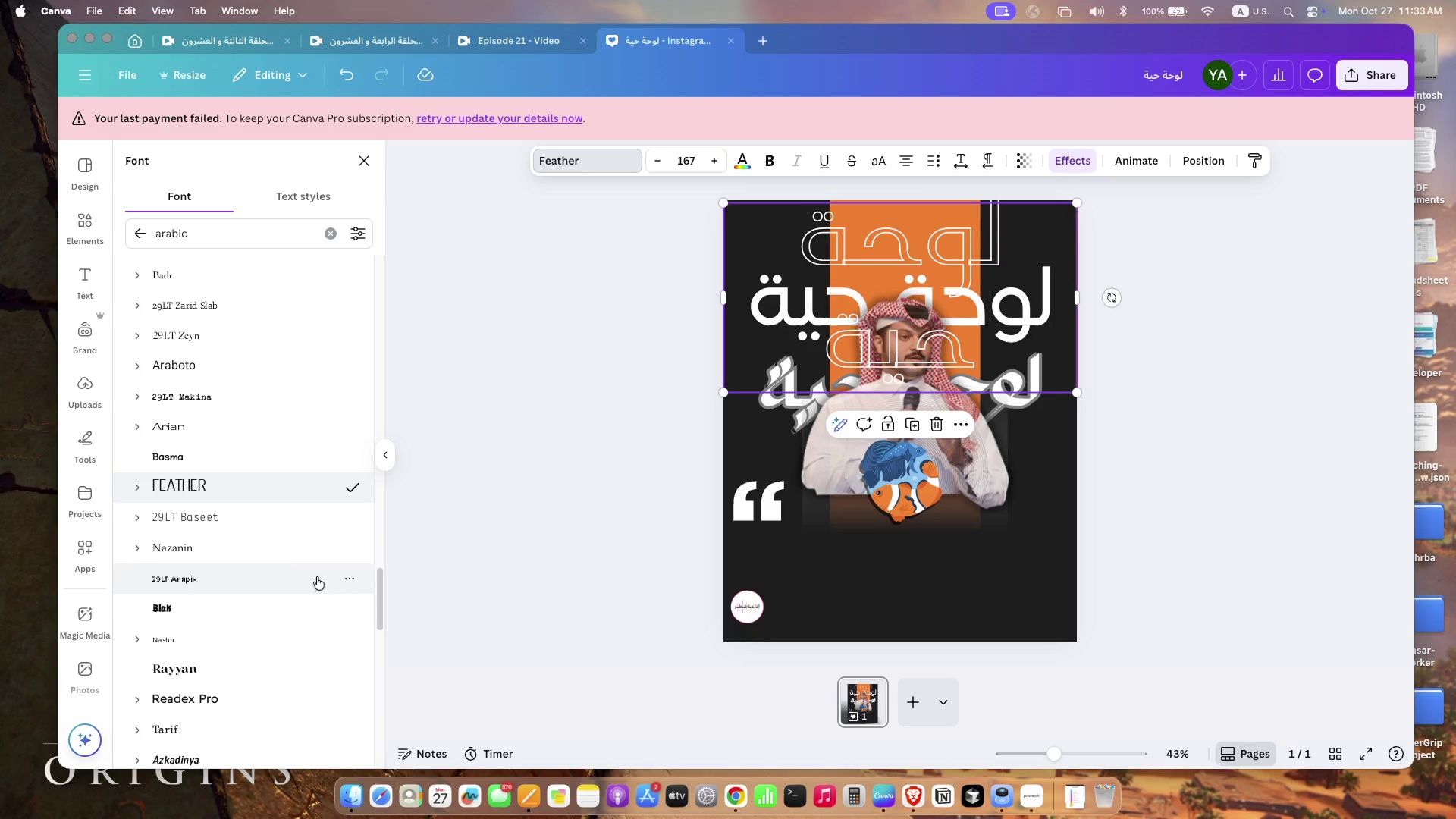 
wait(5.91)
 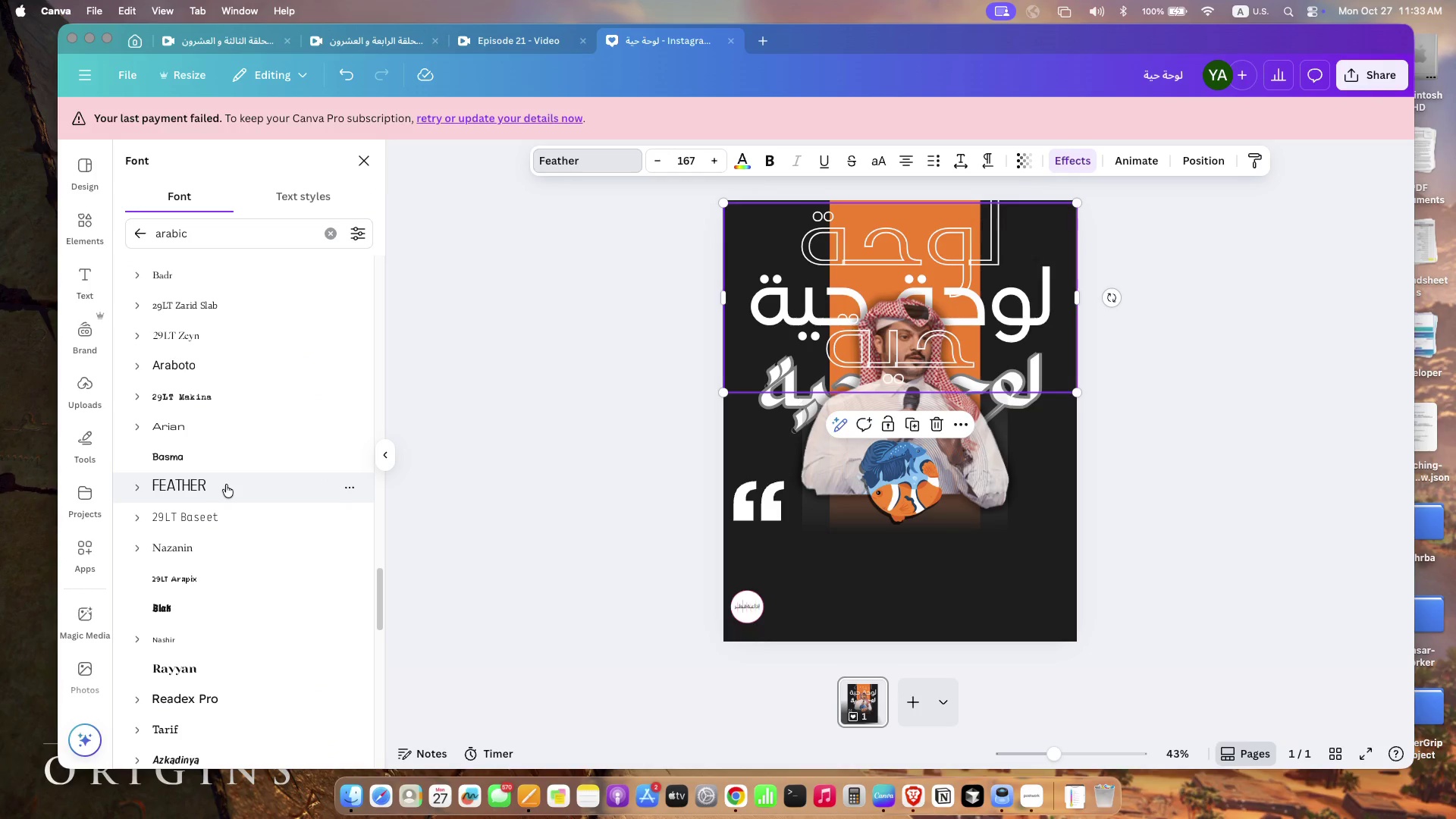 
double_click([657, 158])
 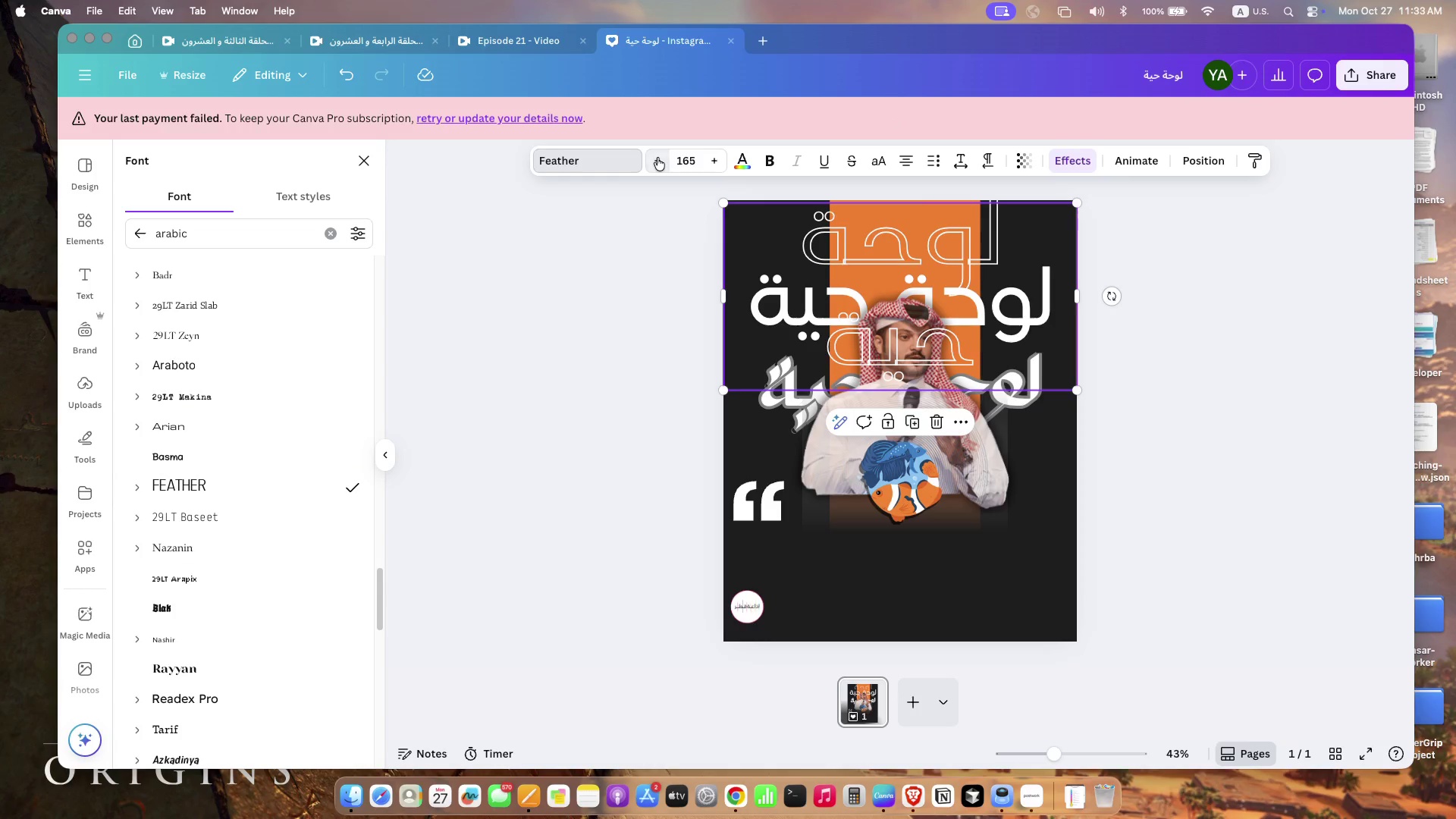 
triple_click([657, 158])
 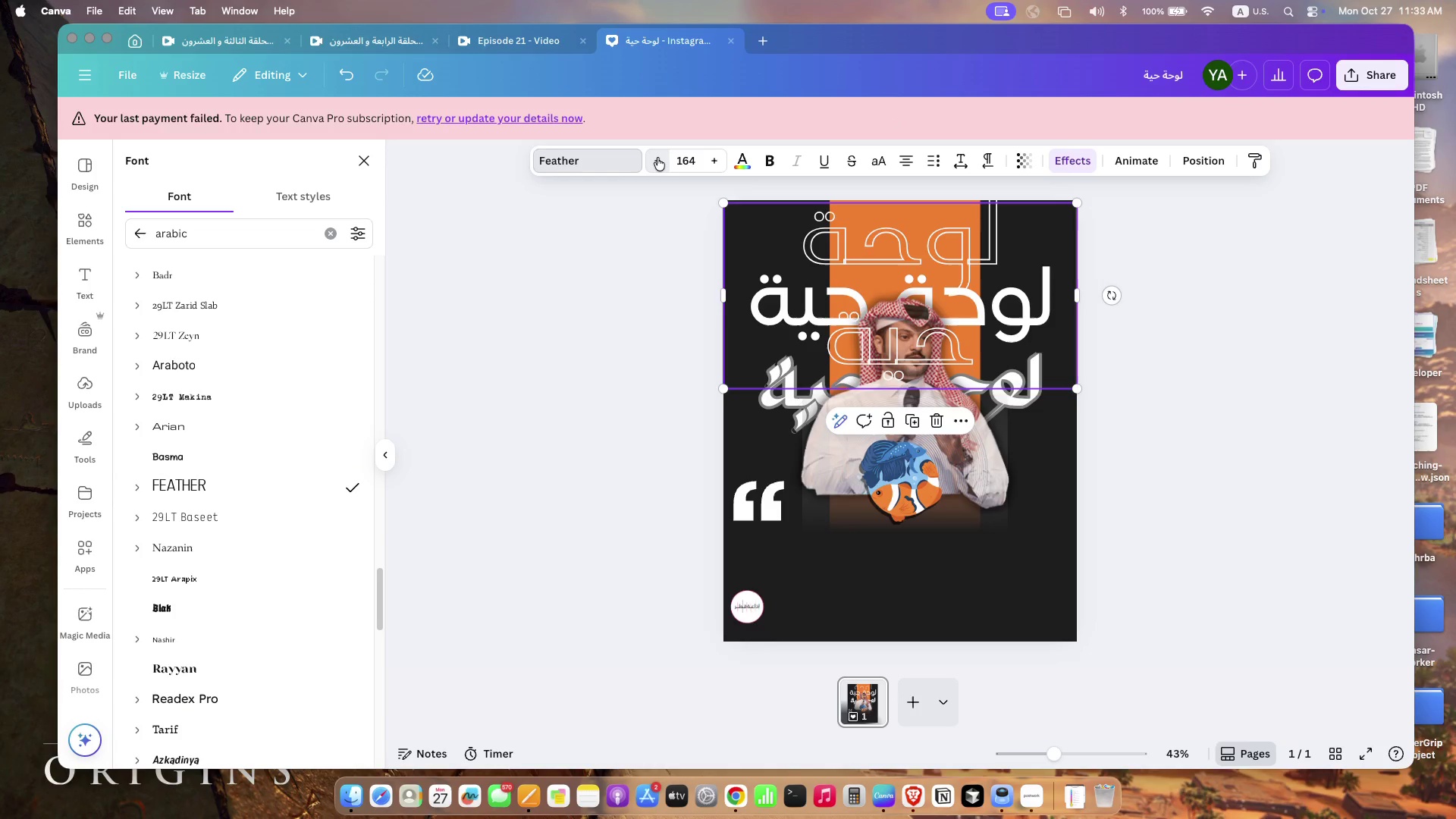 
triple_click([657, 158])
 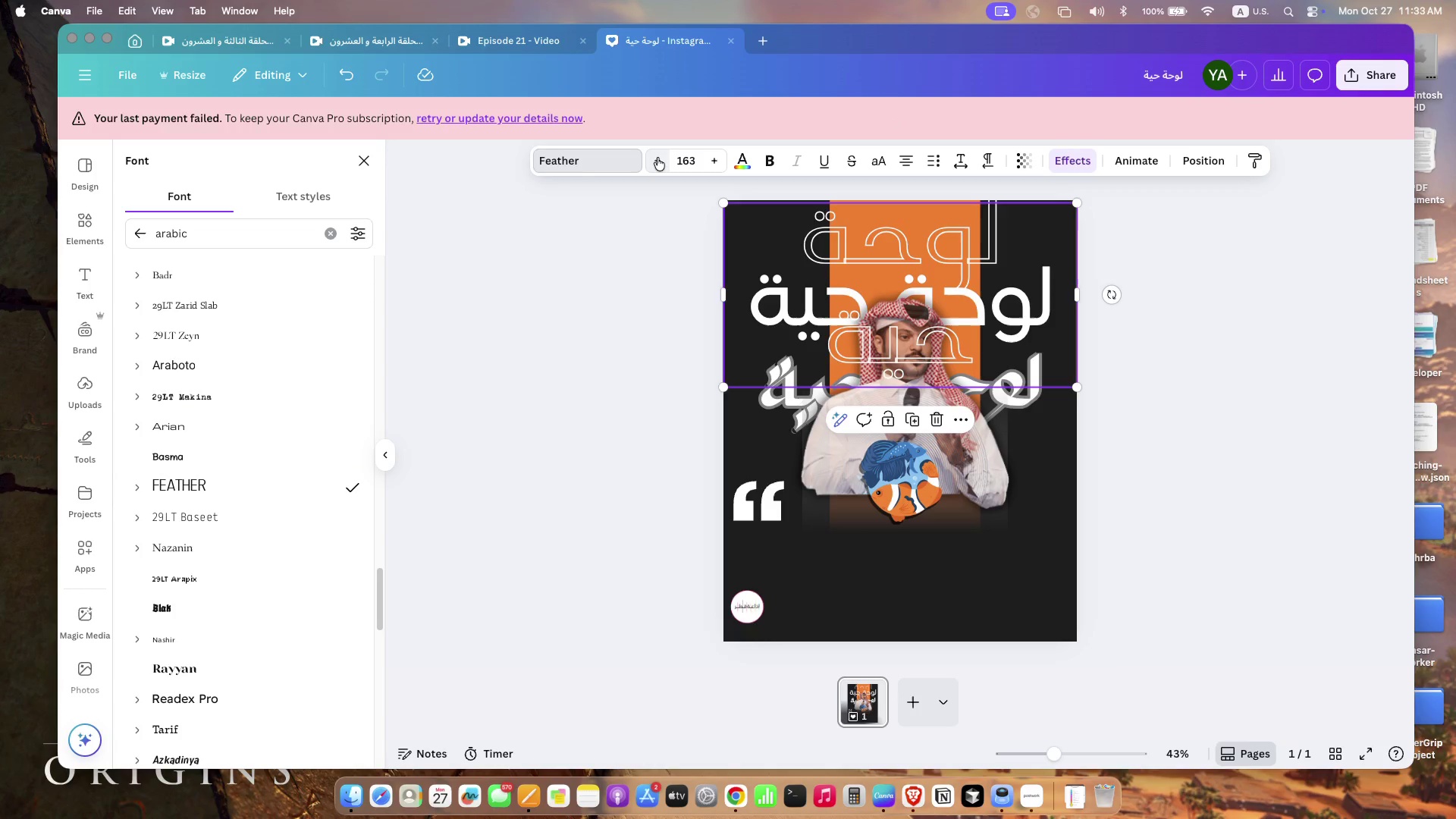 
triple_click([657, 158])
 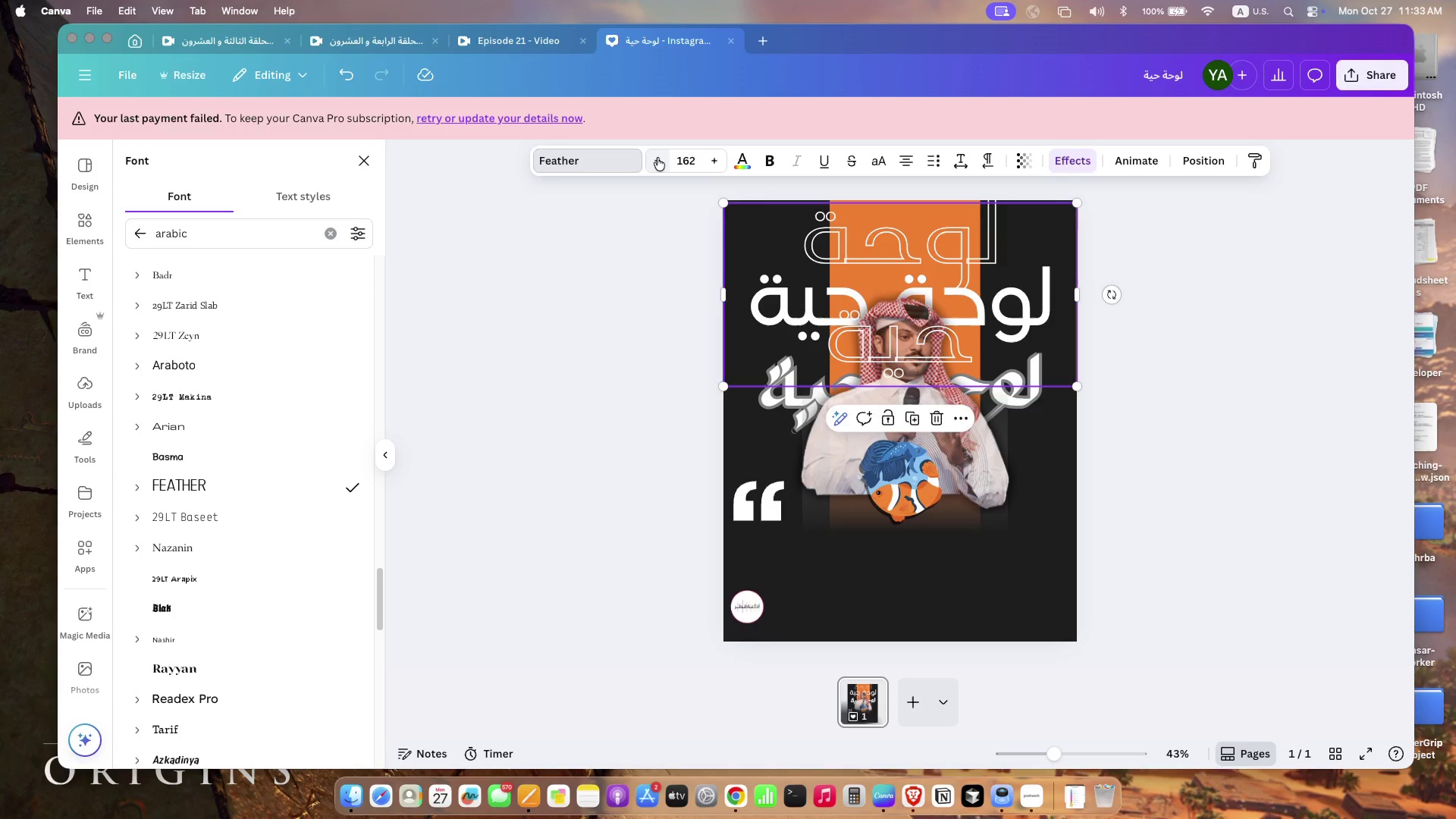 
triple_click([657, 158])
 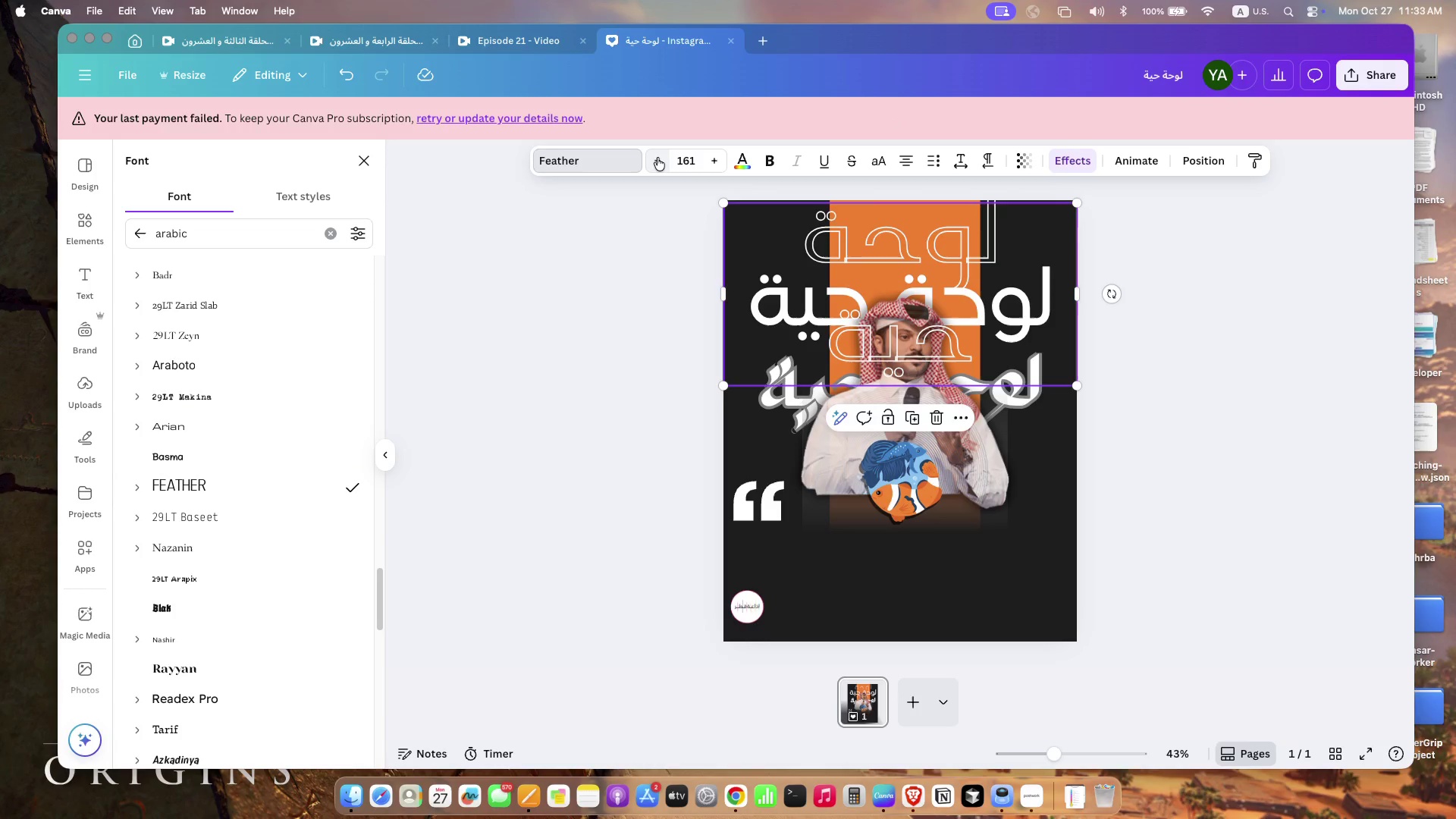 
left_click([657, 158])
 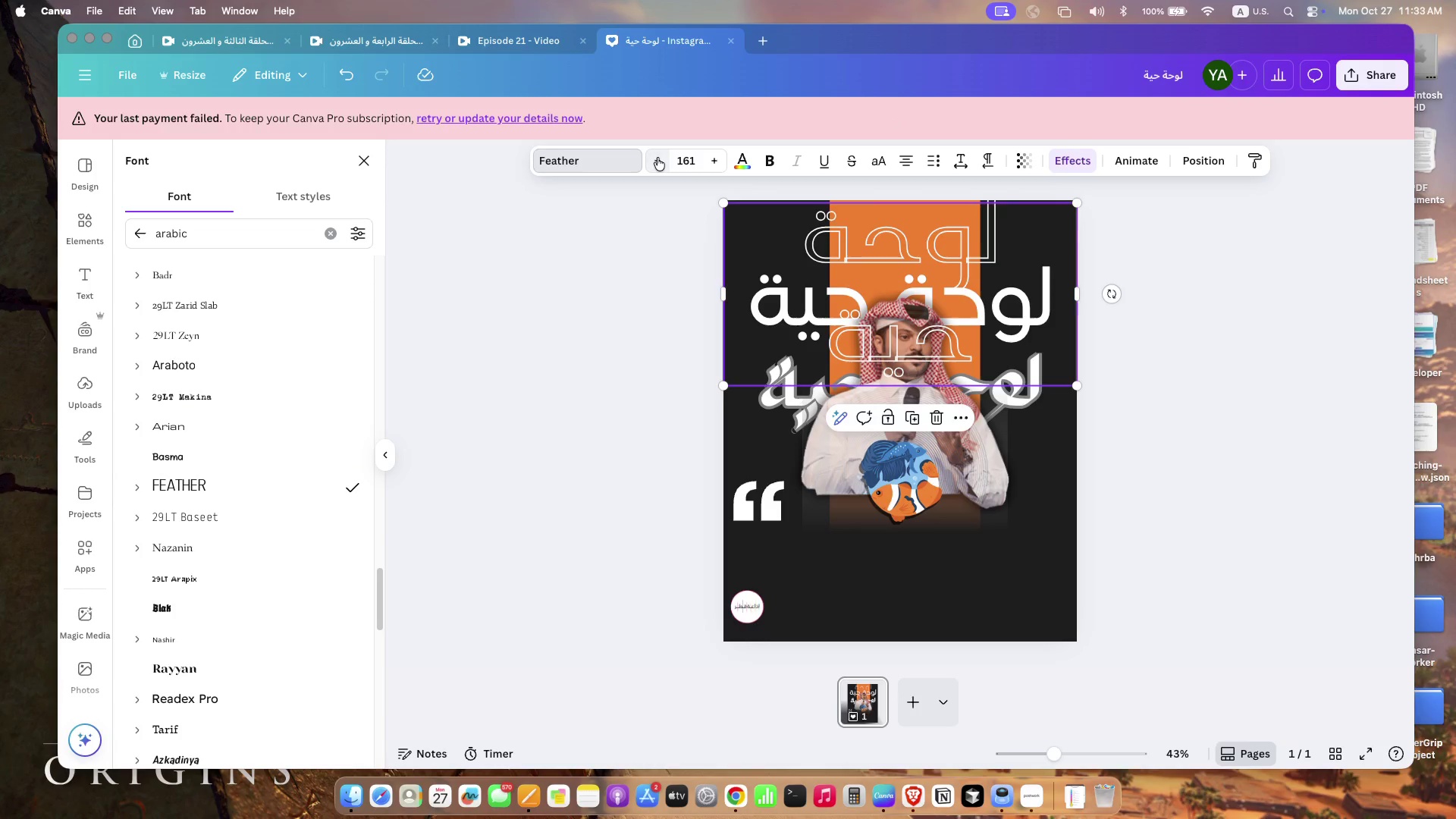 
left_click([685, 158])
 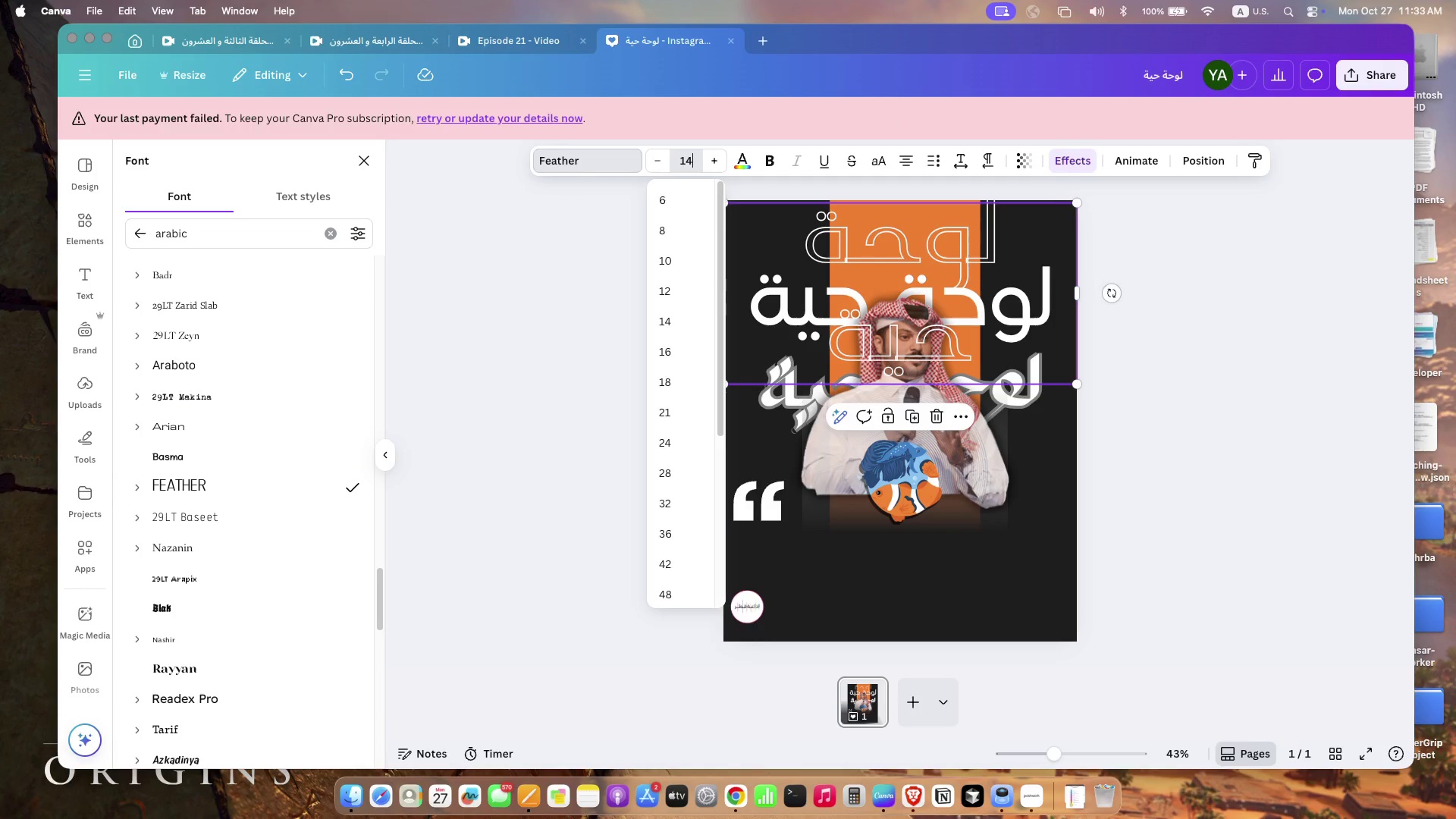 
type(140)
 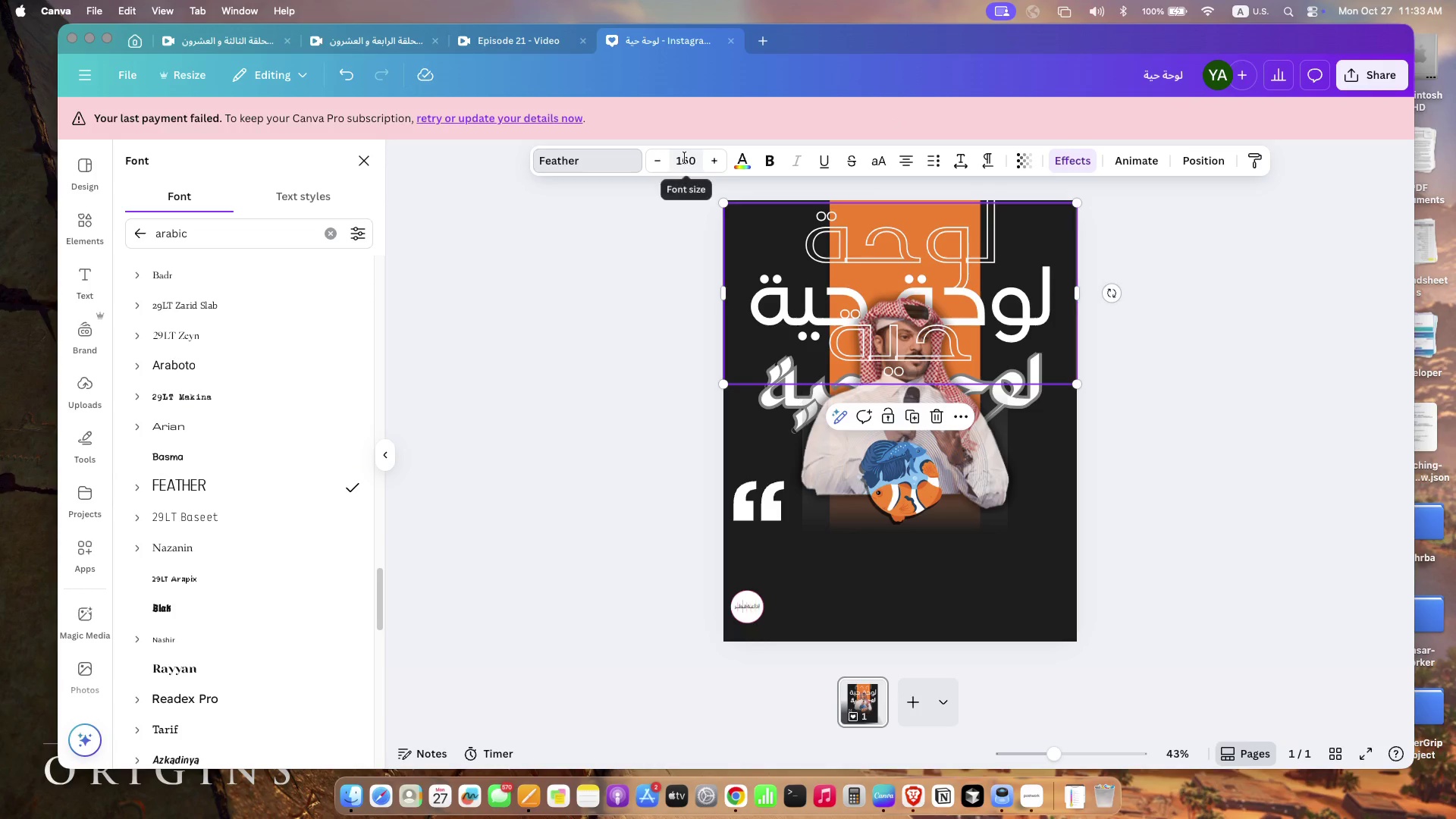 
key(Enter)
 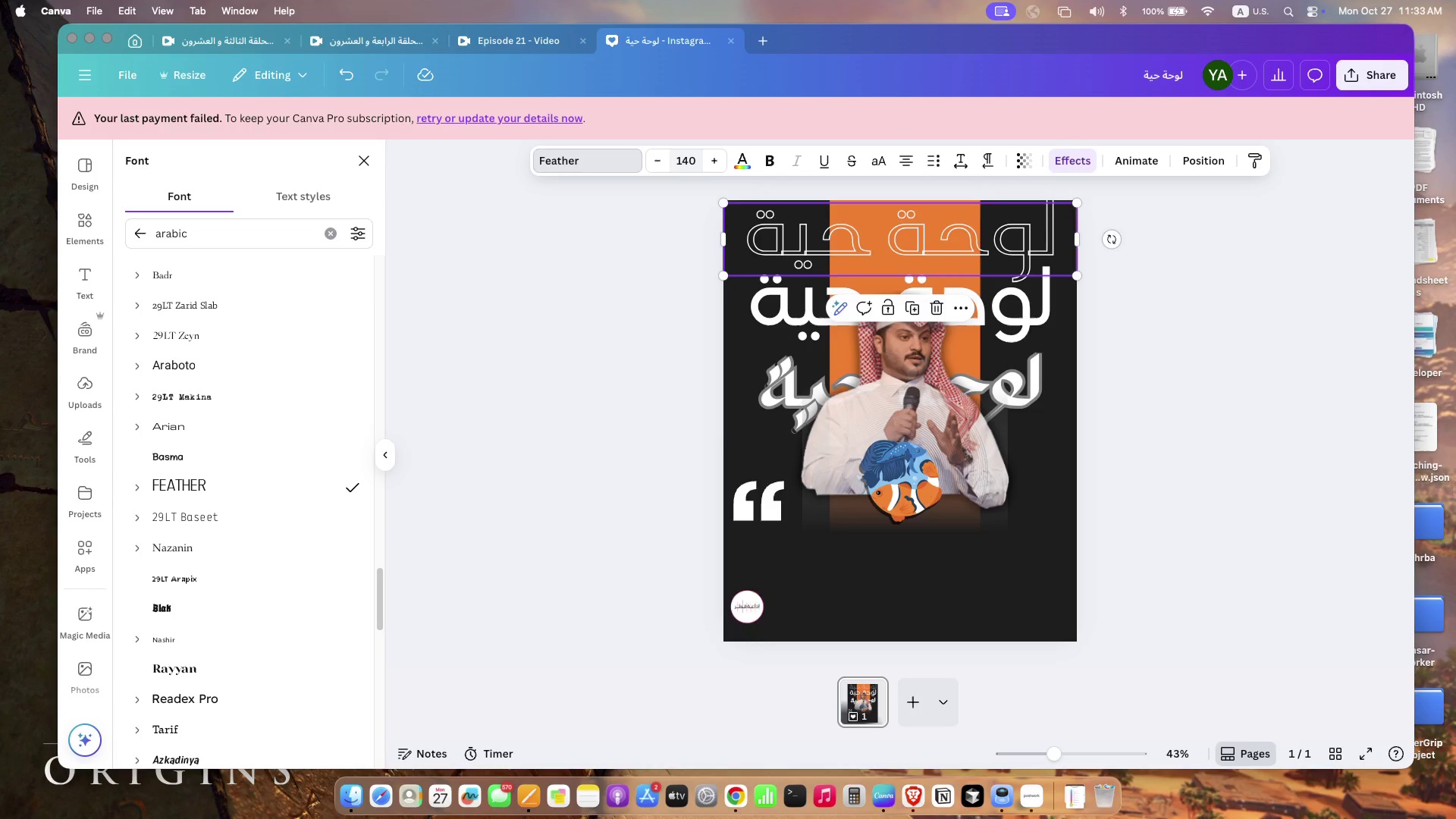 
scroll: coordinate [218, 508], scroll_direction: down, amount: 23.0
 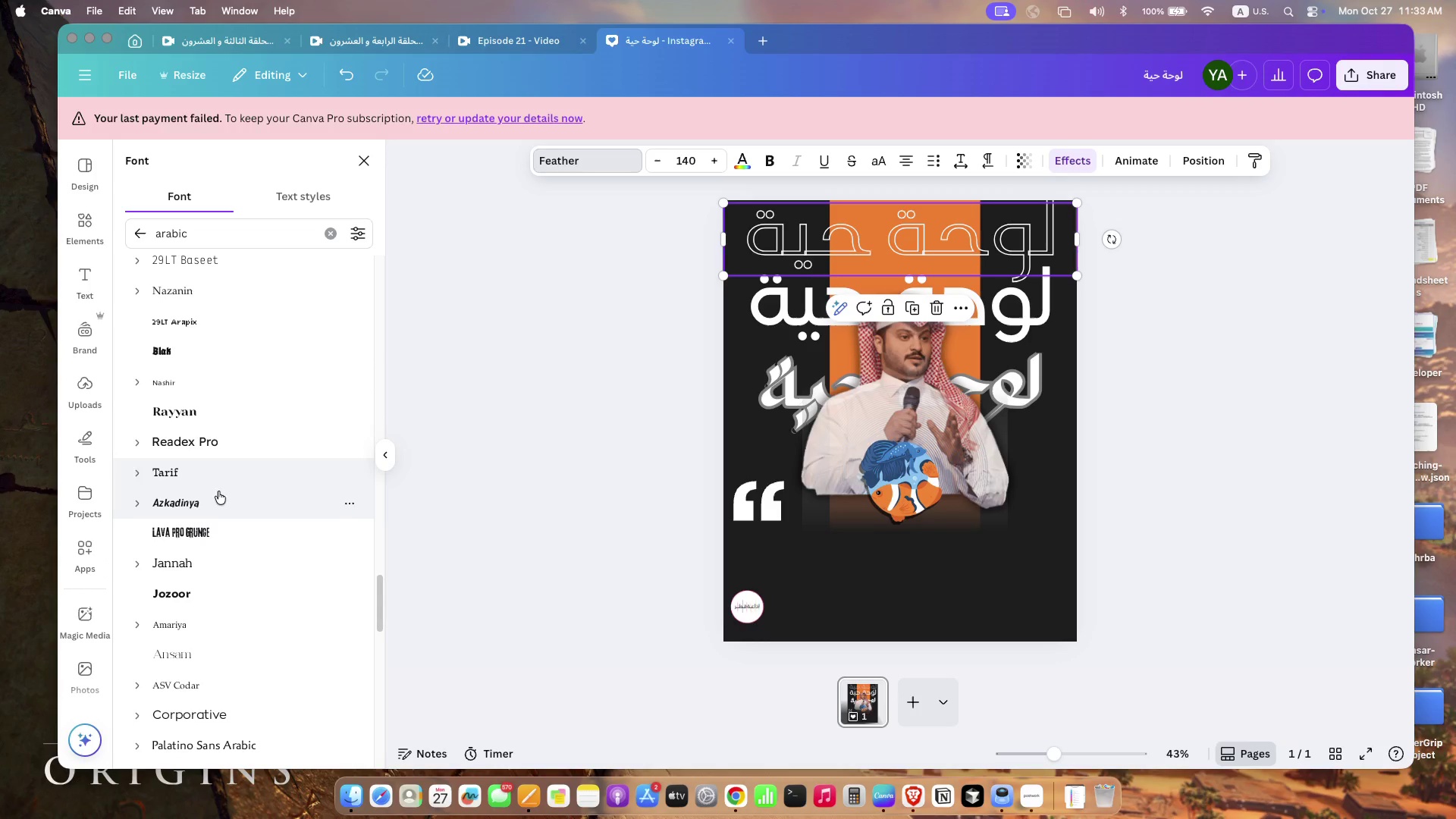 
left_click([218, 450])
 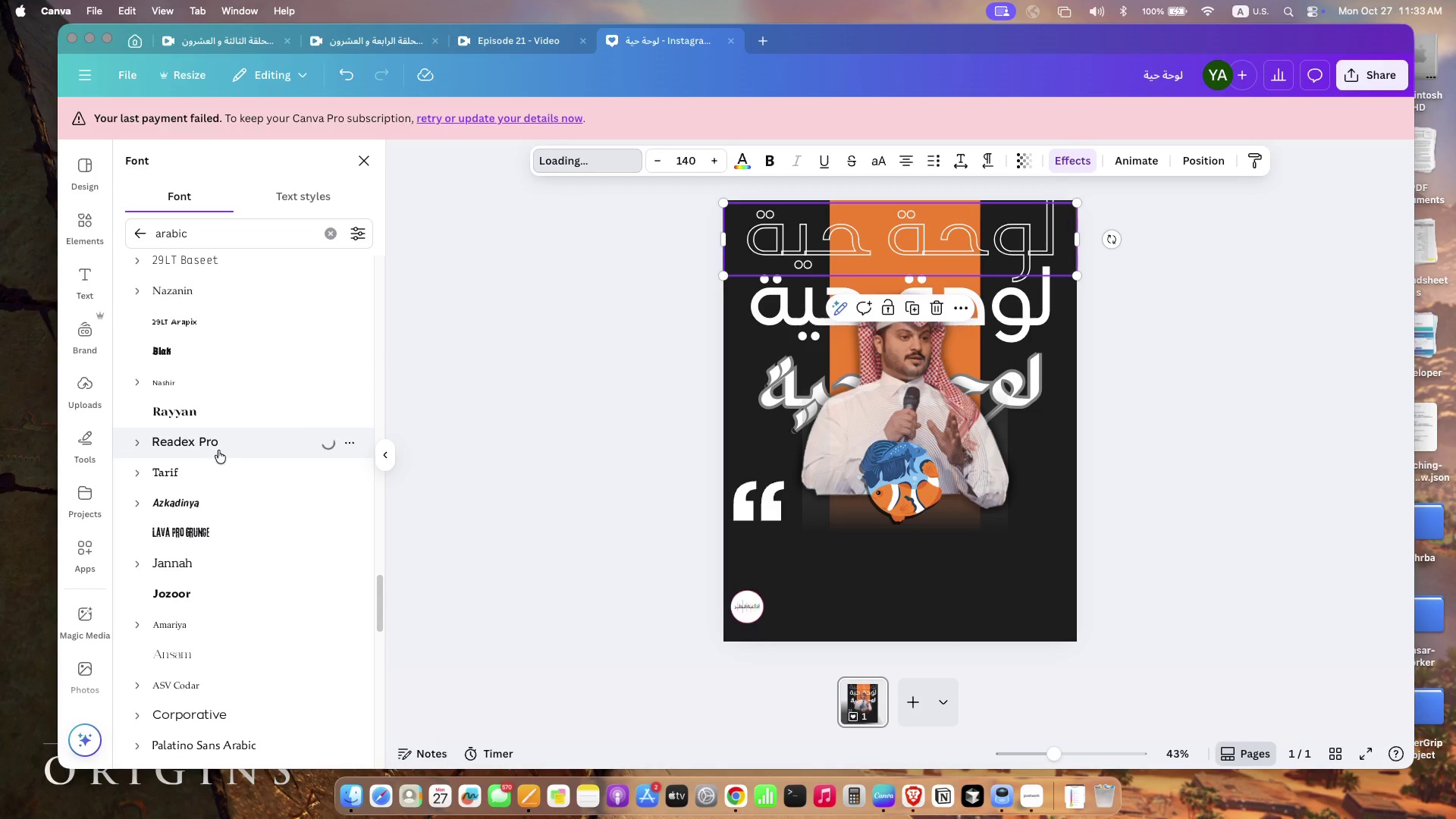 
scroll: coordinate [207, 563], scroll_direction: down, amount: 16.0
 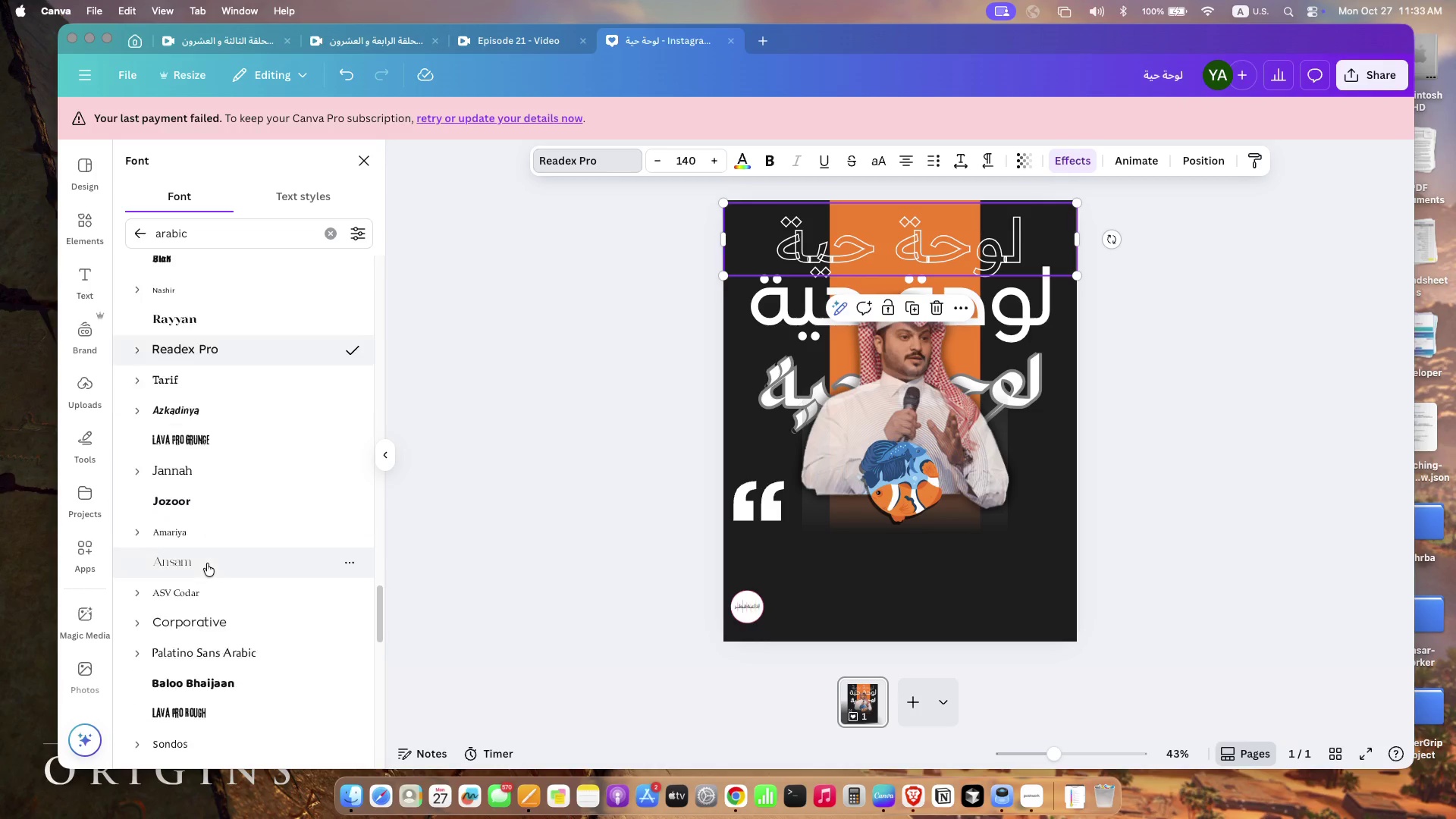 
left_click([207, 493])
 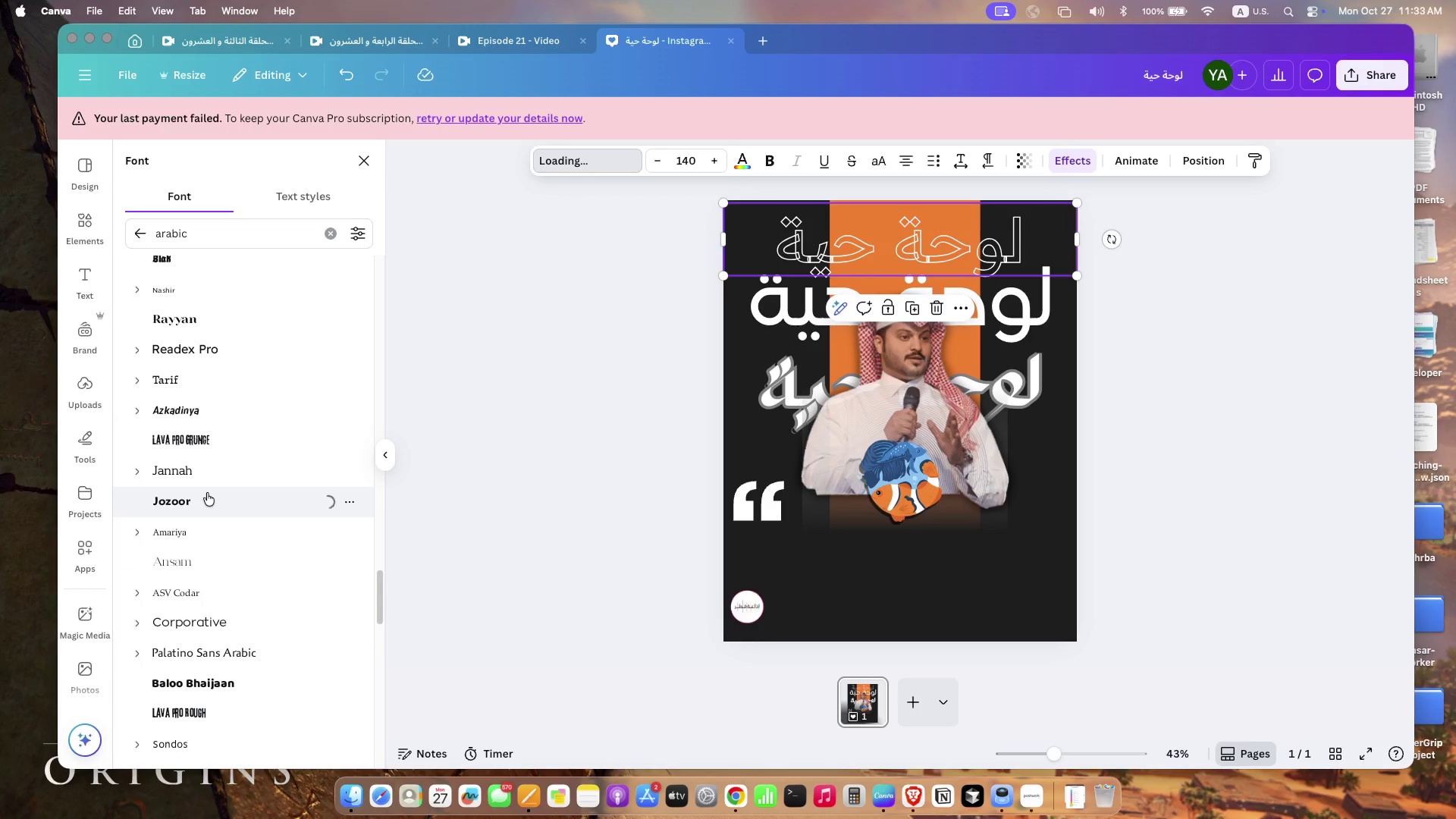 
scroll: coordinate [213, 580], scroll_direction: down, amount: 11.0
 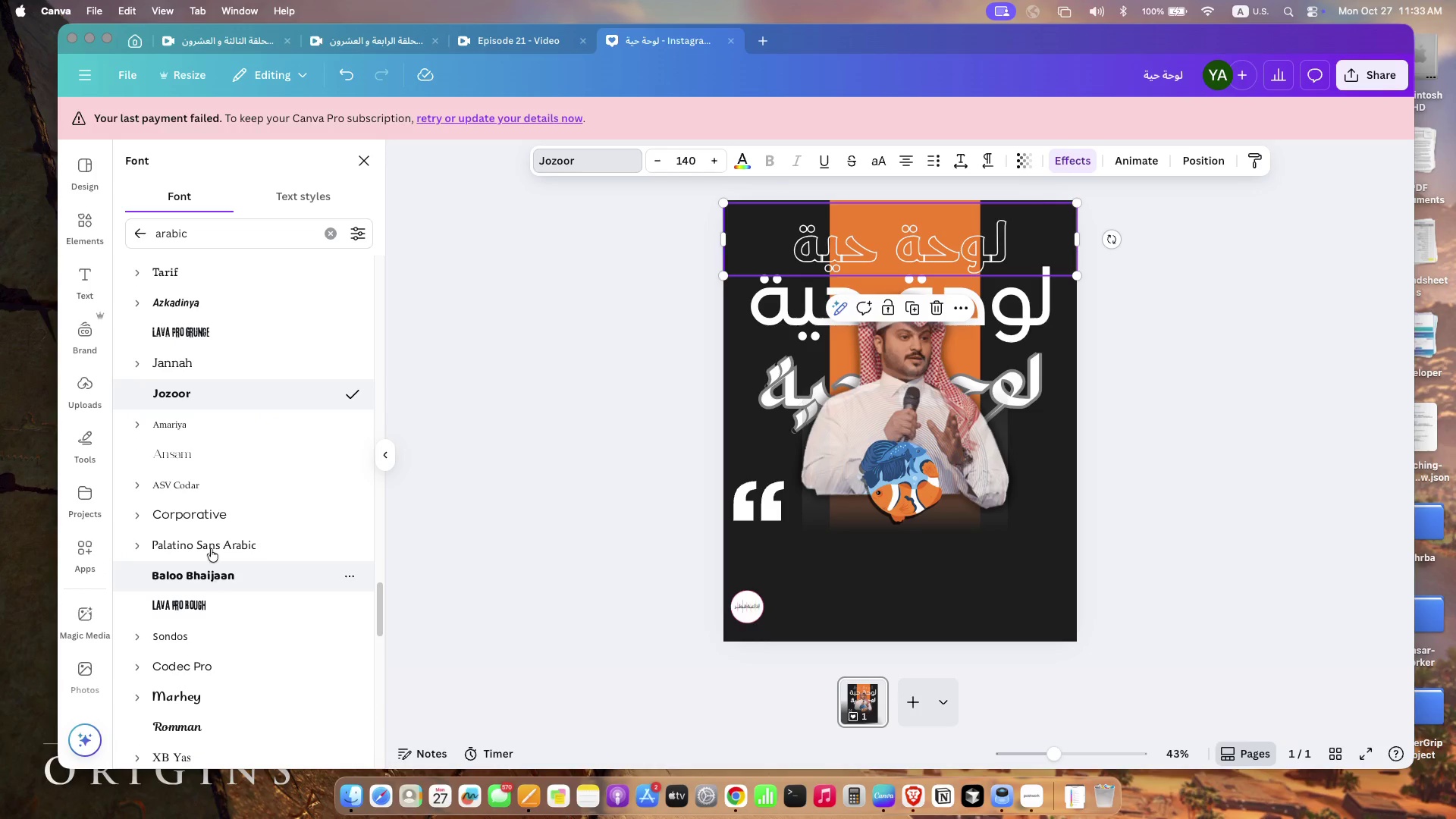 
left_click([203, 468])
 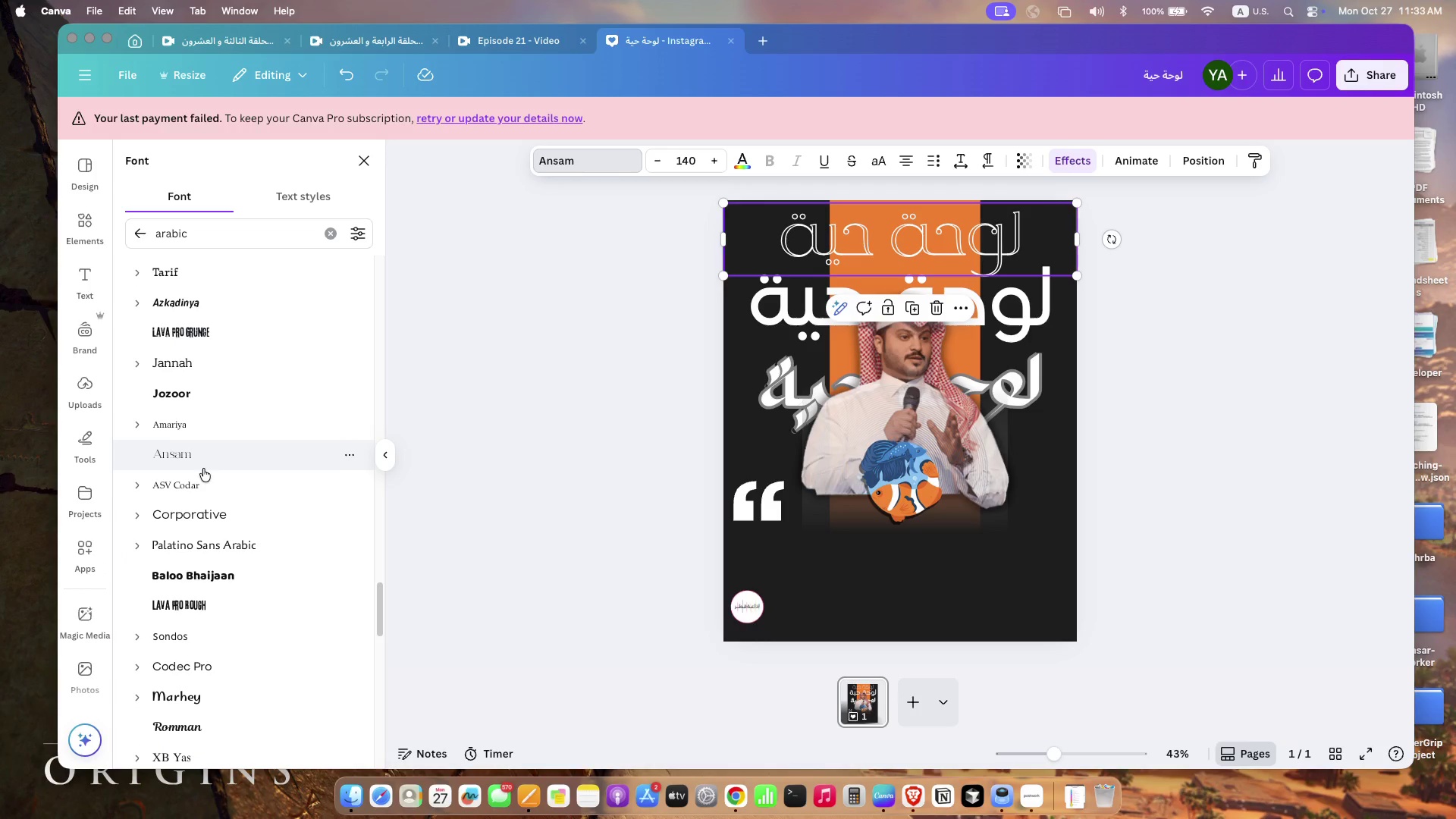 
left_click([205, 487])
 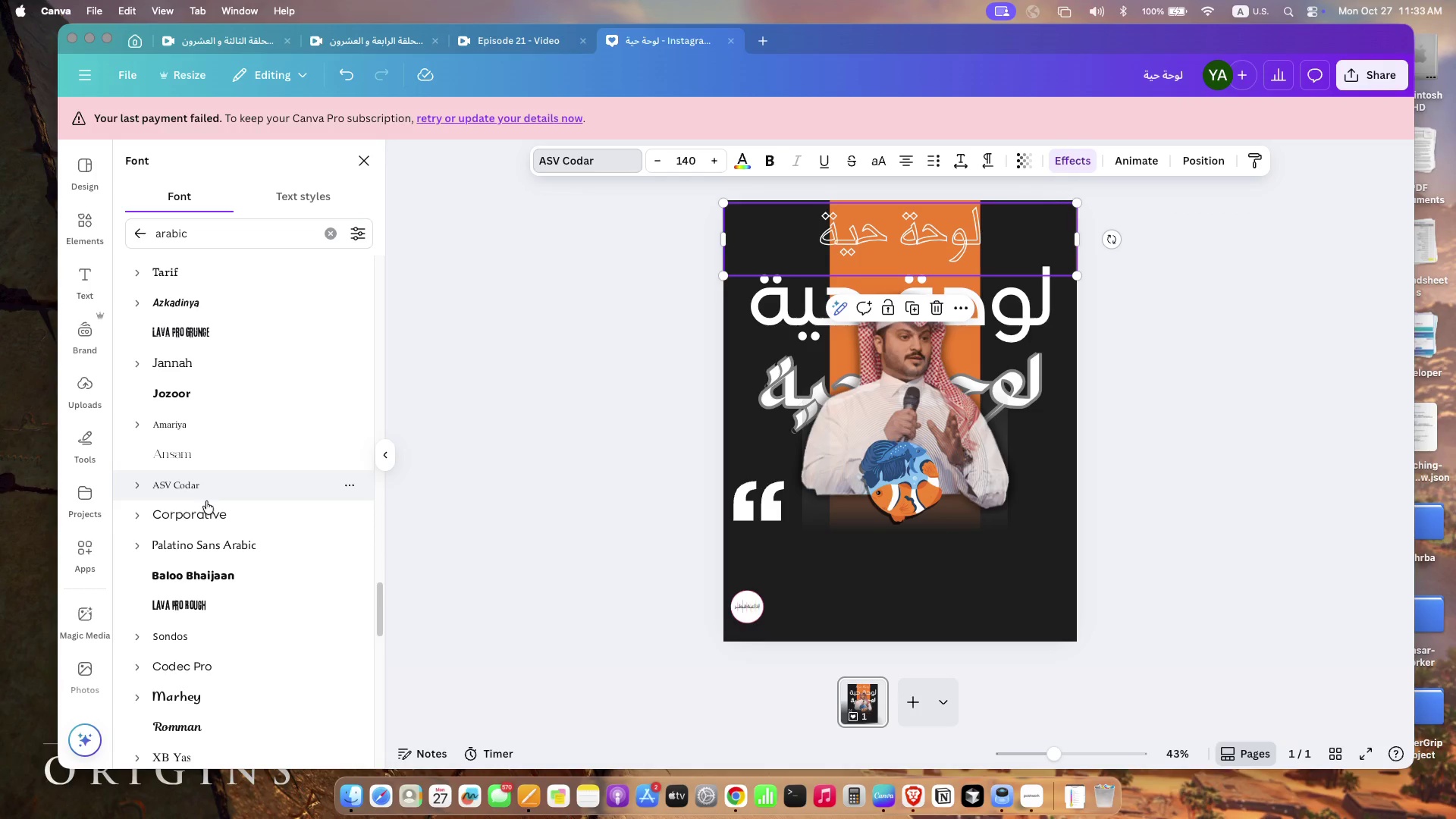 
left_click([206, 516])
 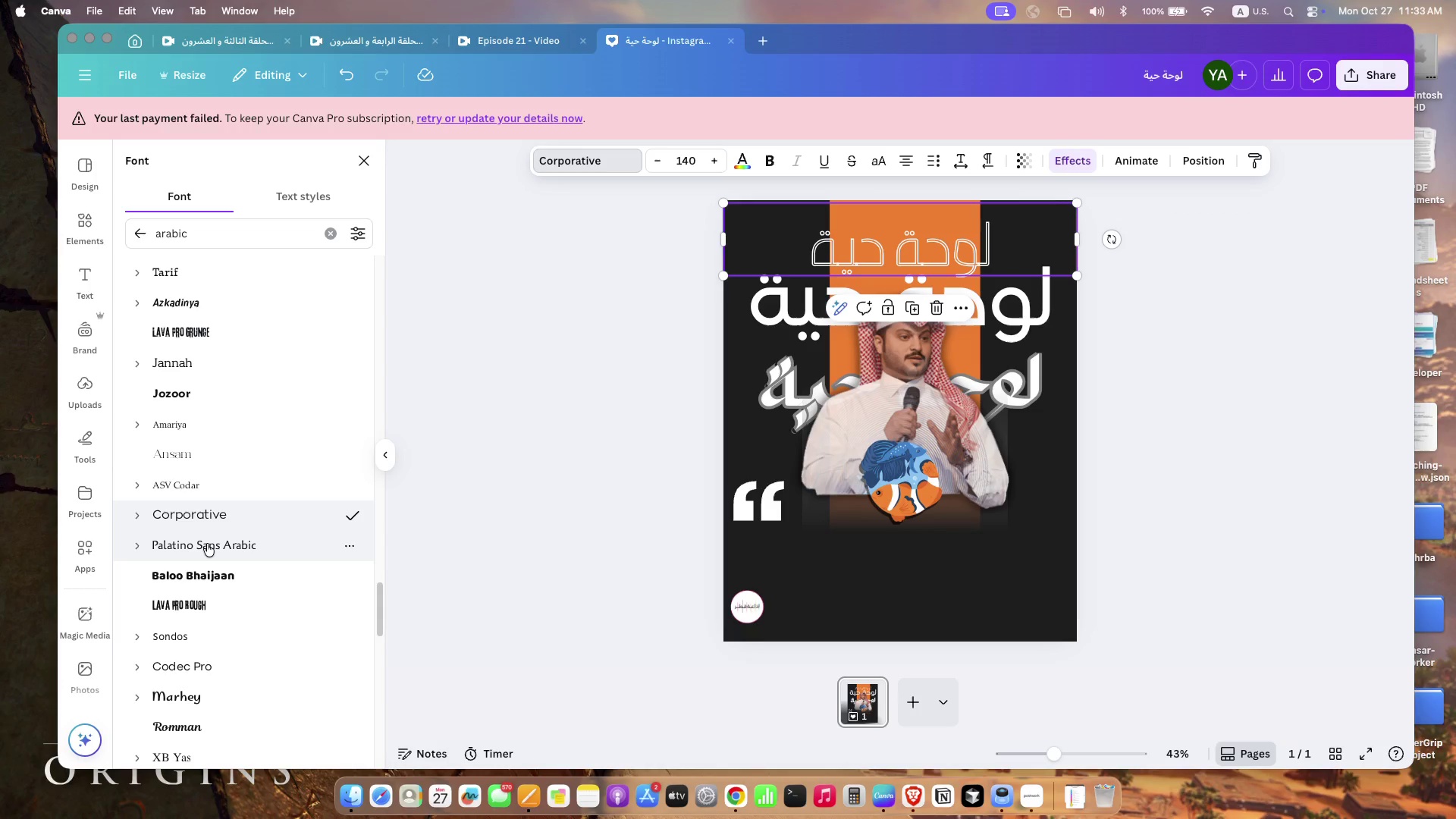 
left_click([207, 544])
 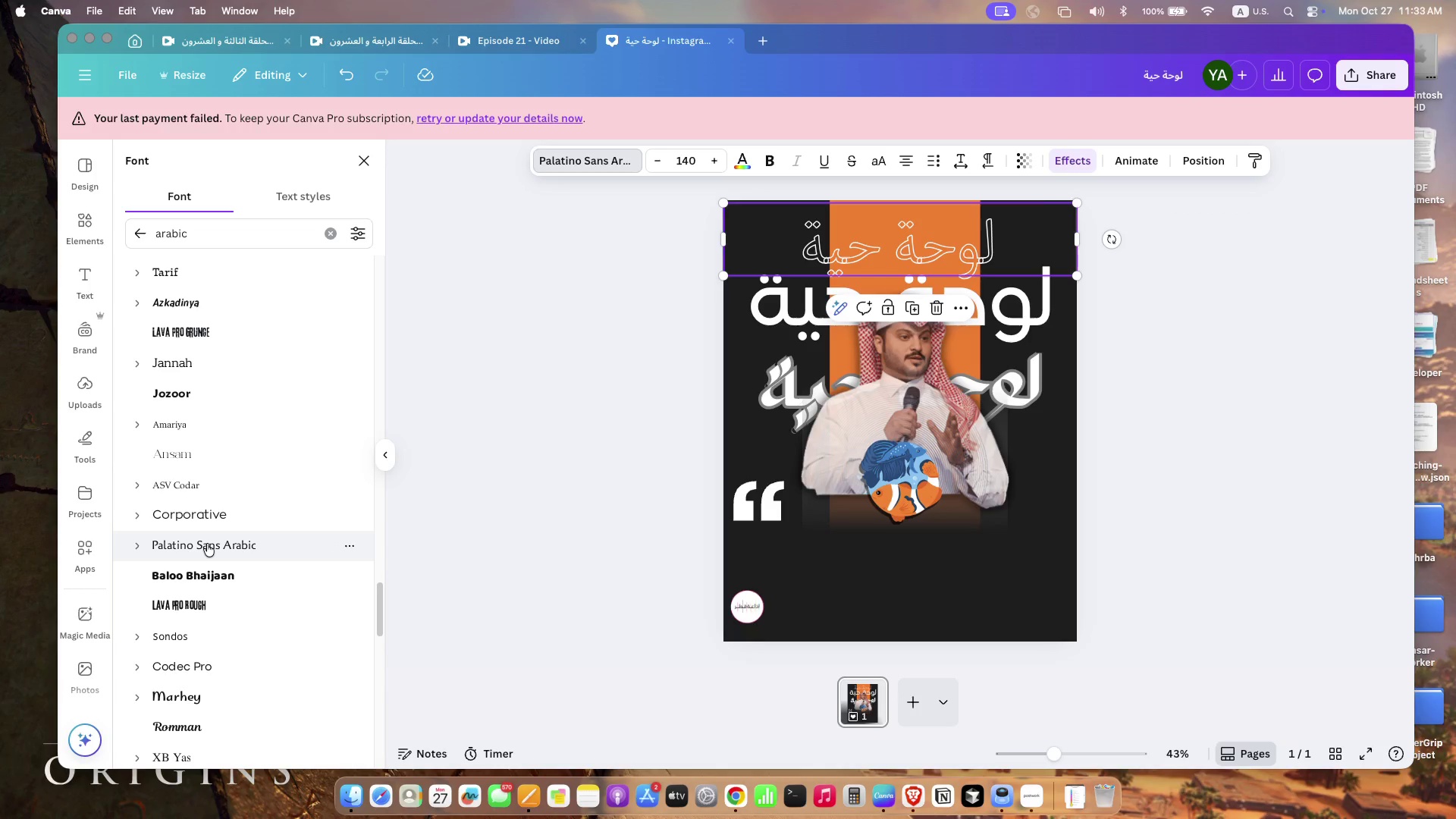 
left_click([210, 582])
 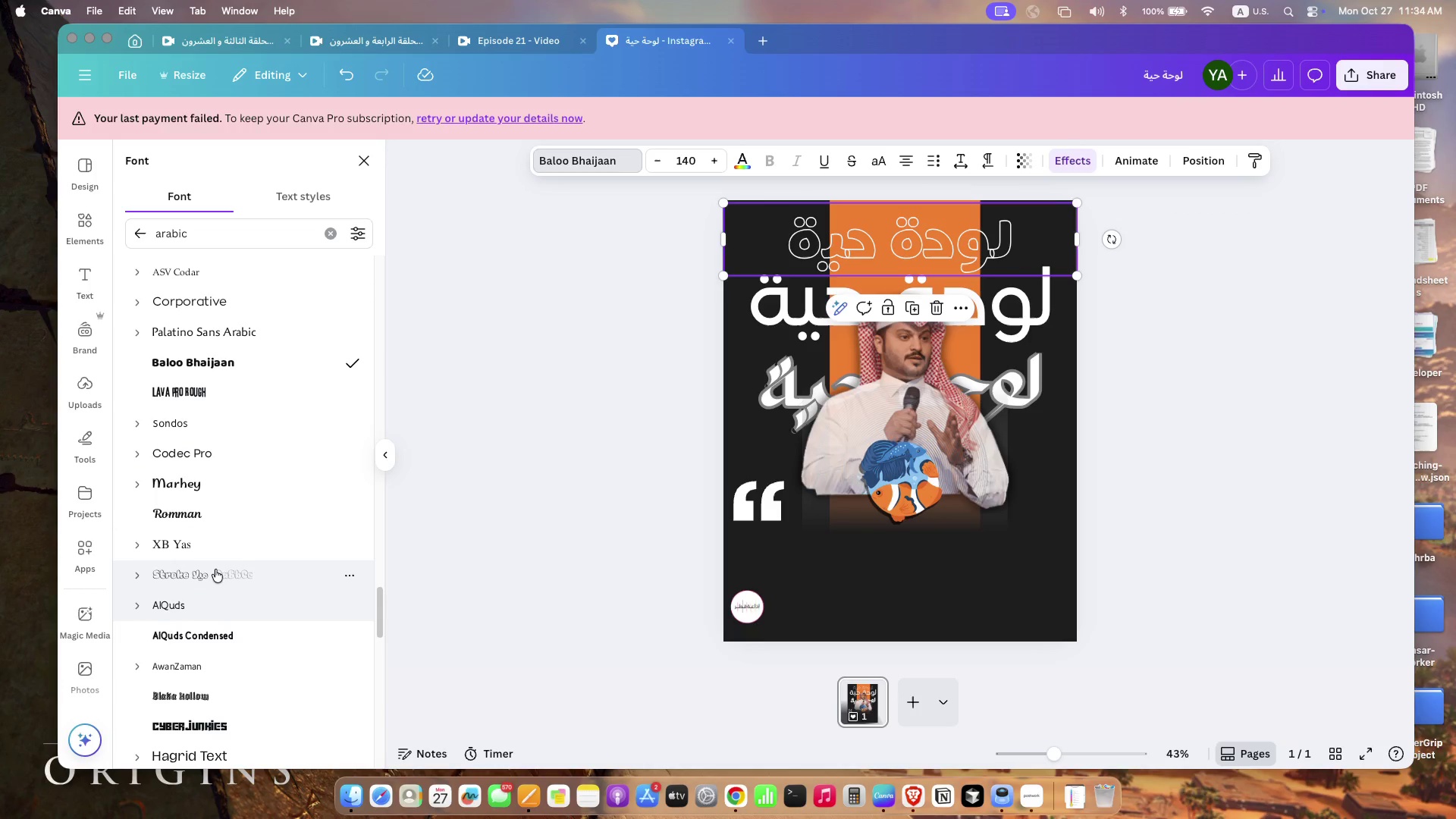 
scroll: coordinate [214, 614], scroll_direction: down, amount: 25.0
 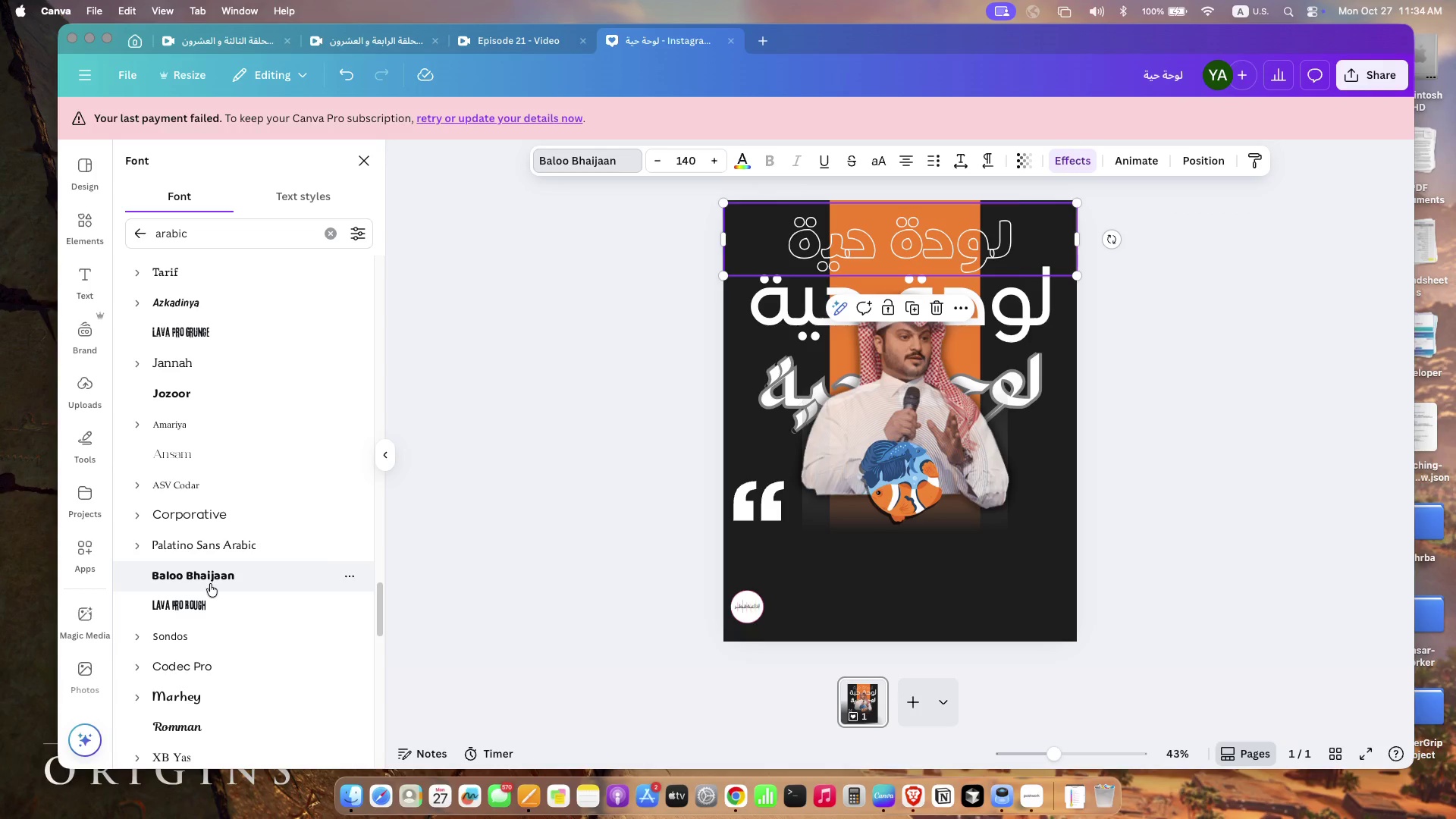 
left_click([226, 607])
 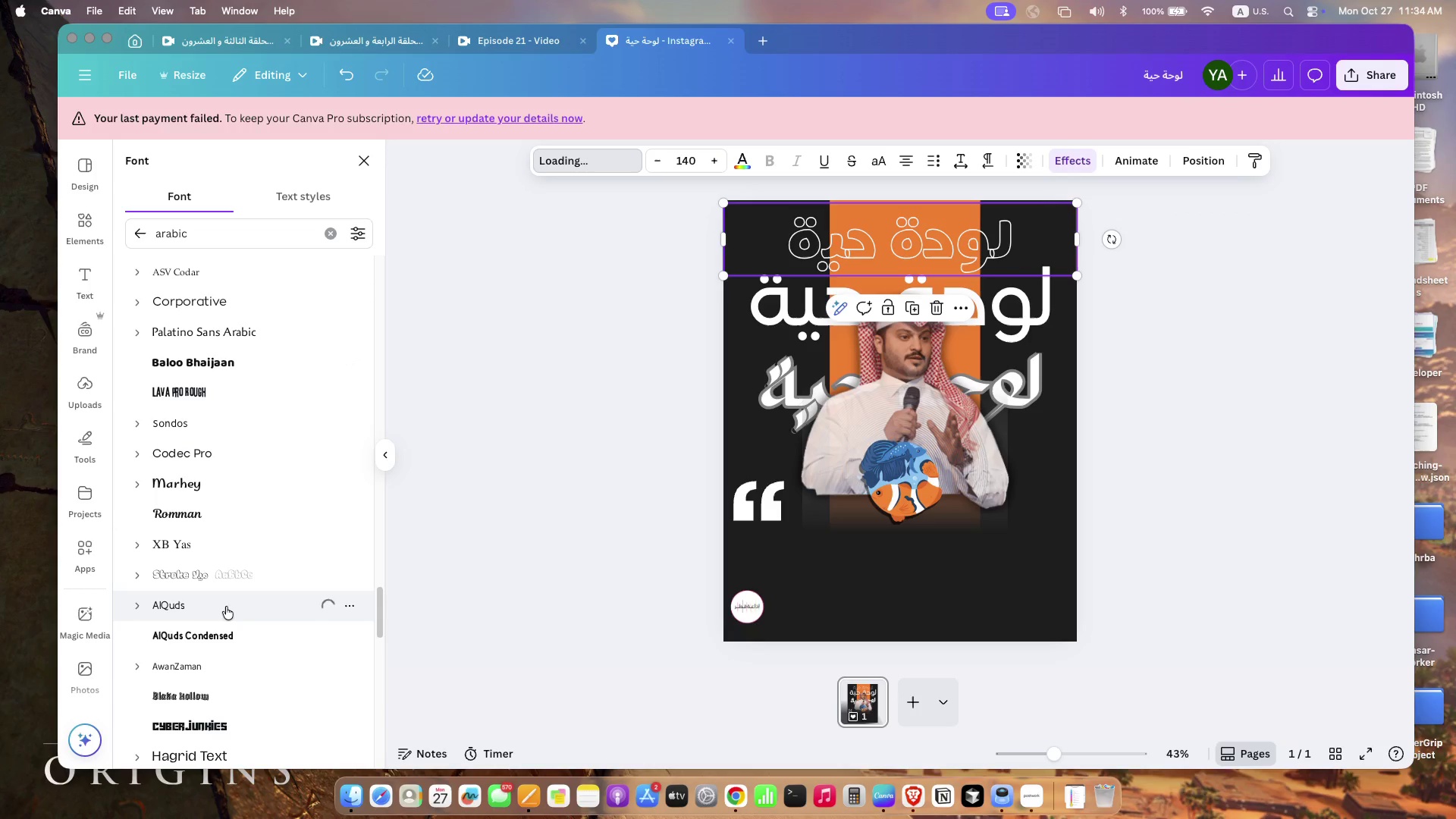 
scroll: coordinate [235, 626], scroll_direction: down, amount: 22.0
 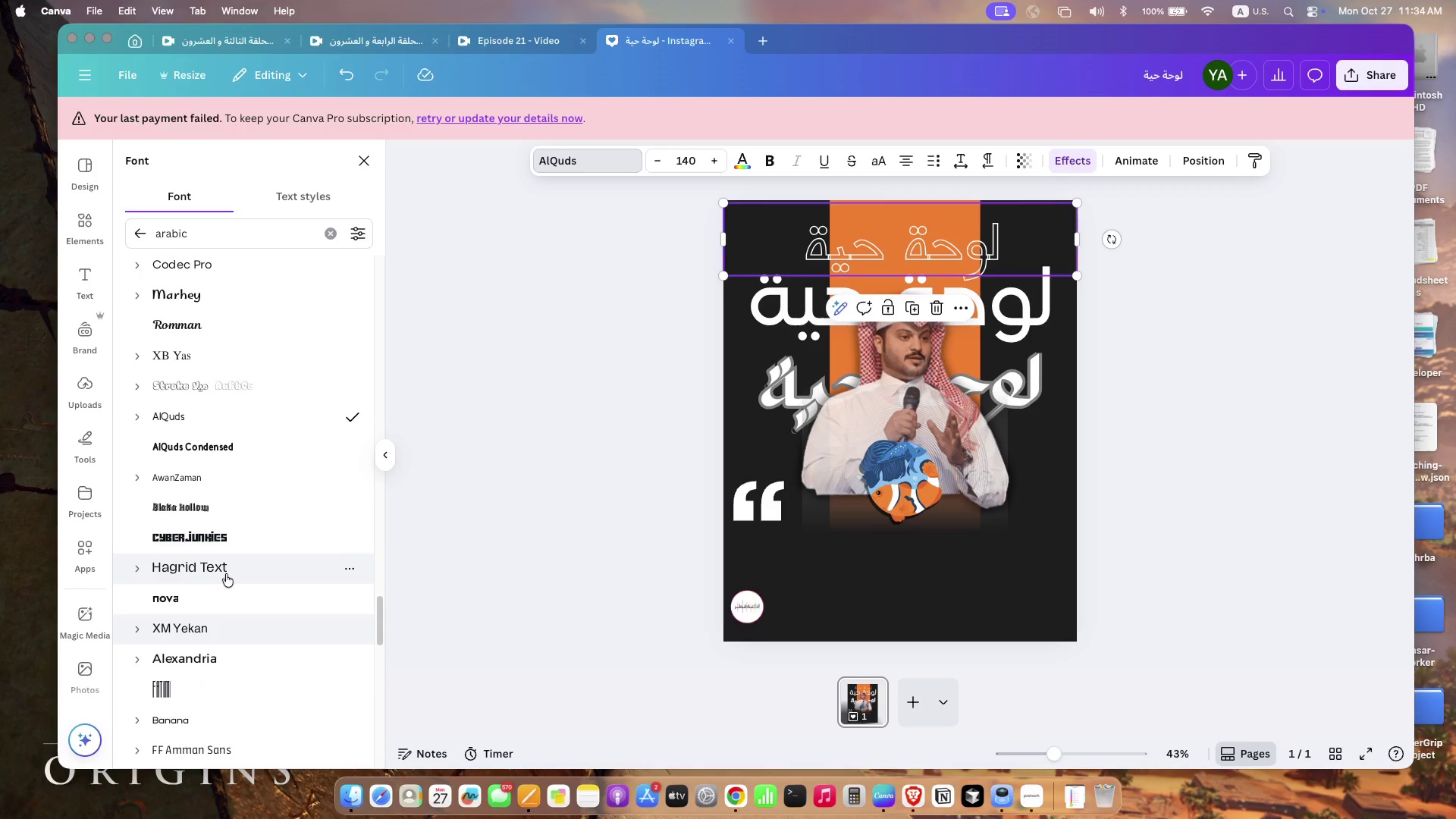 
left_click([252, 571])
 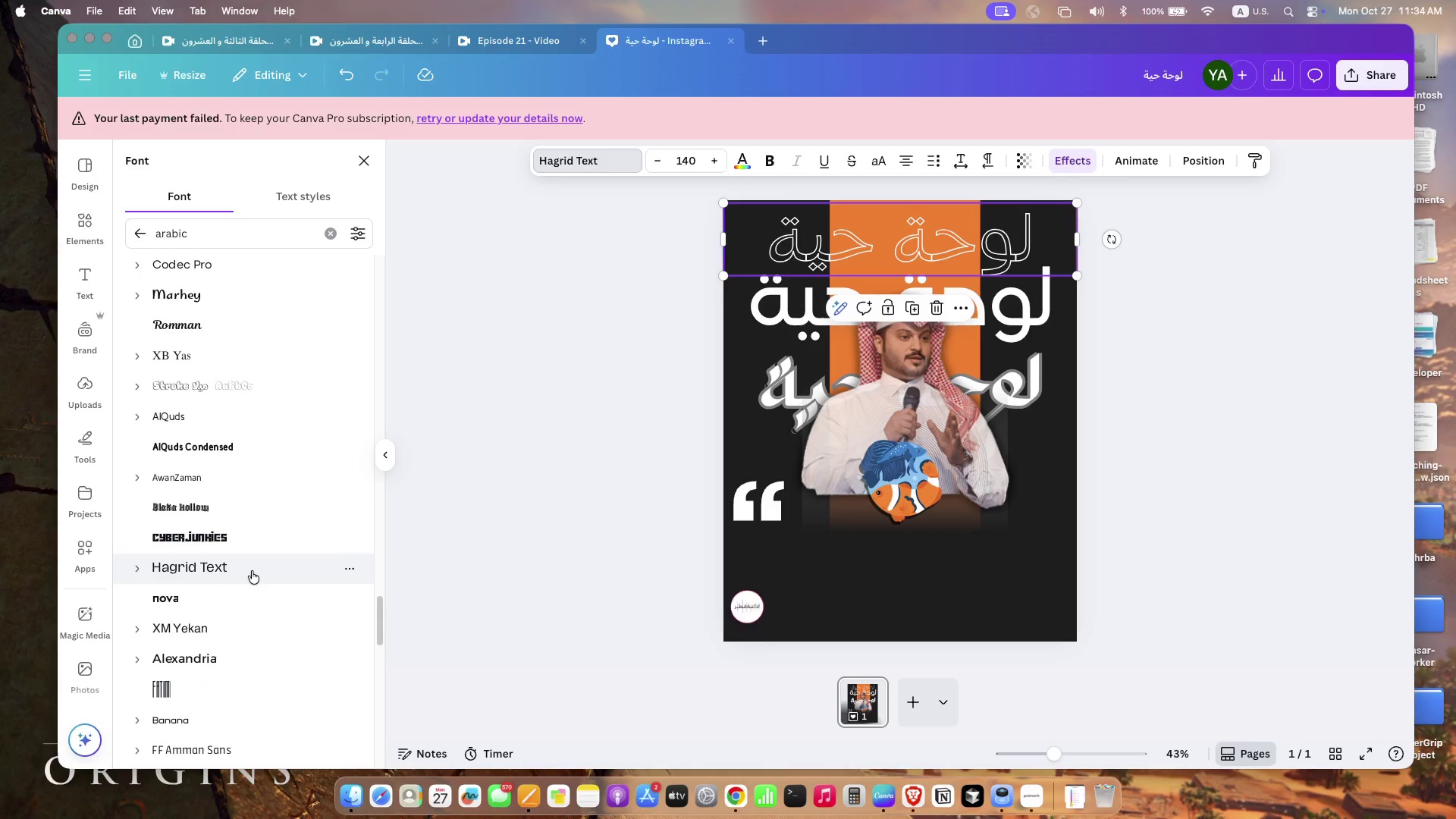 
scroll: coordinate [254, 604], scroll_direction: down, amount: 26.0
 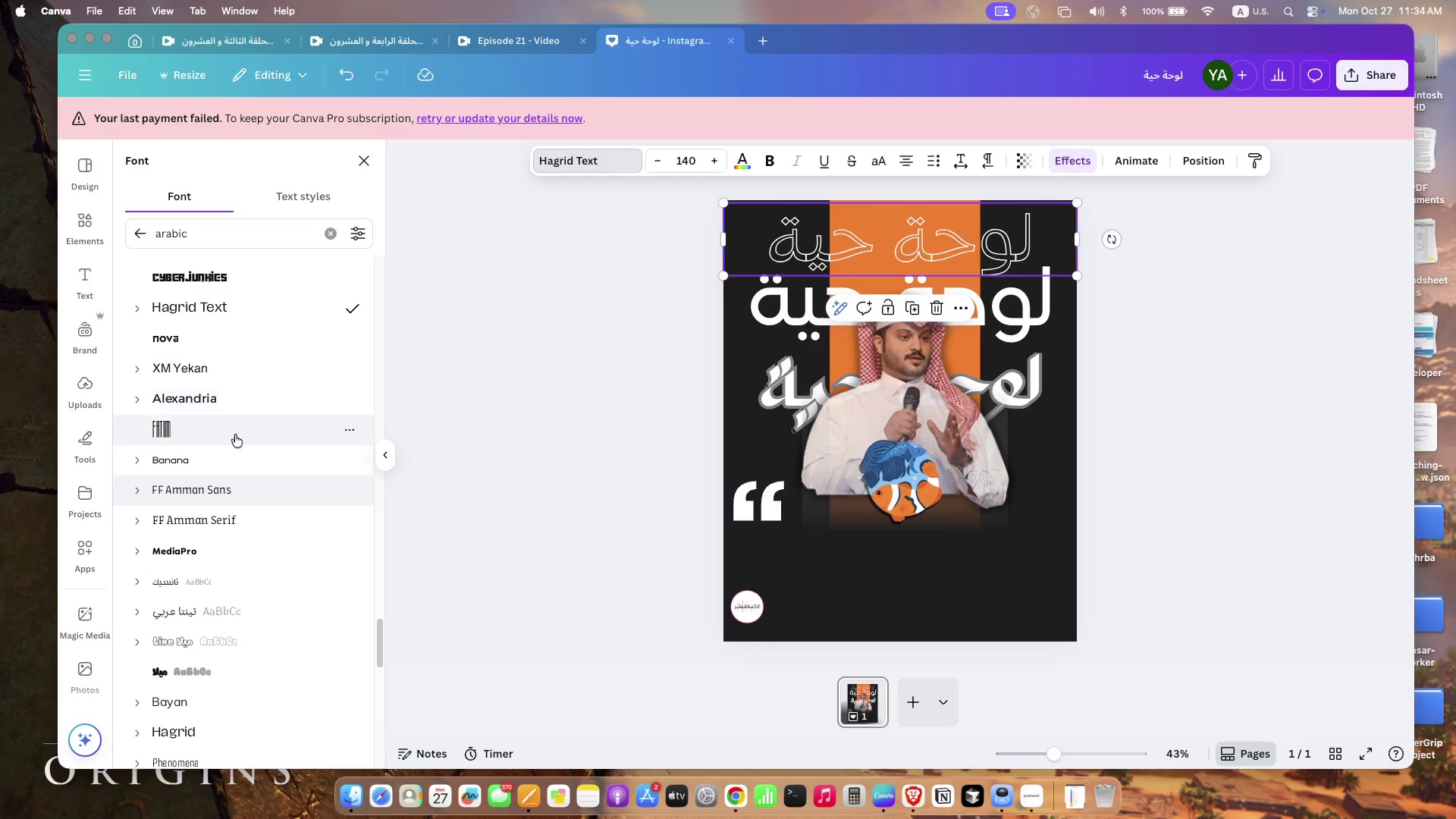 
left_click([235, 436])
 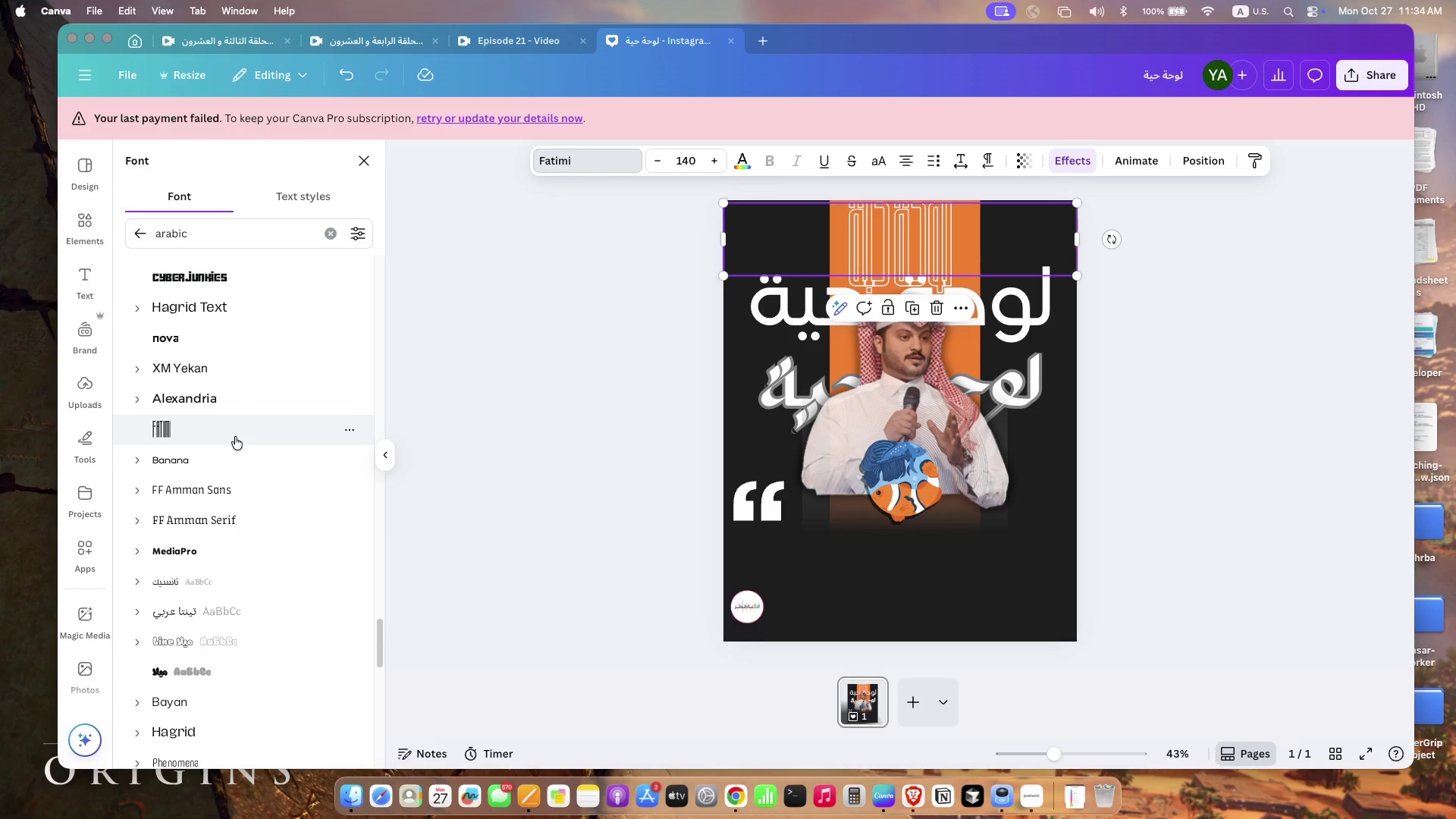 
left_click([237, 467])
 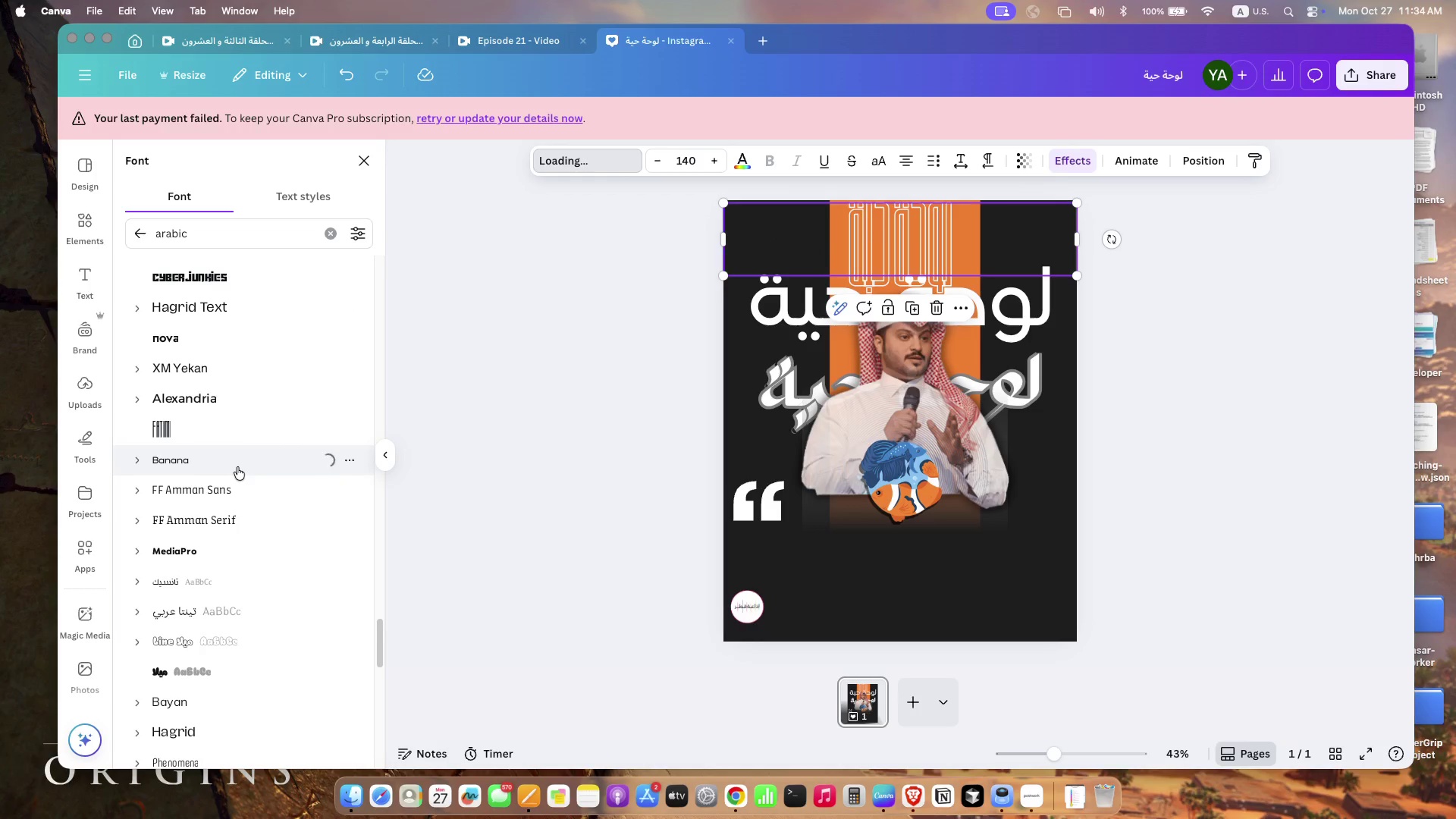 
scroll: coordinate [232, 582], scroll_direction: down, amount: 13.0
 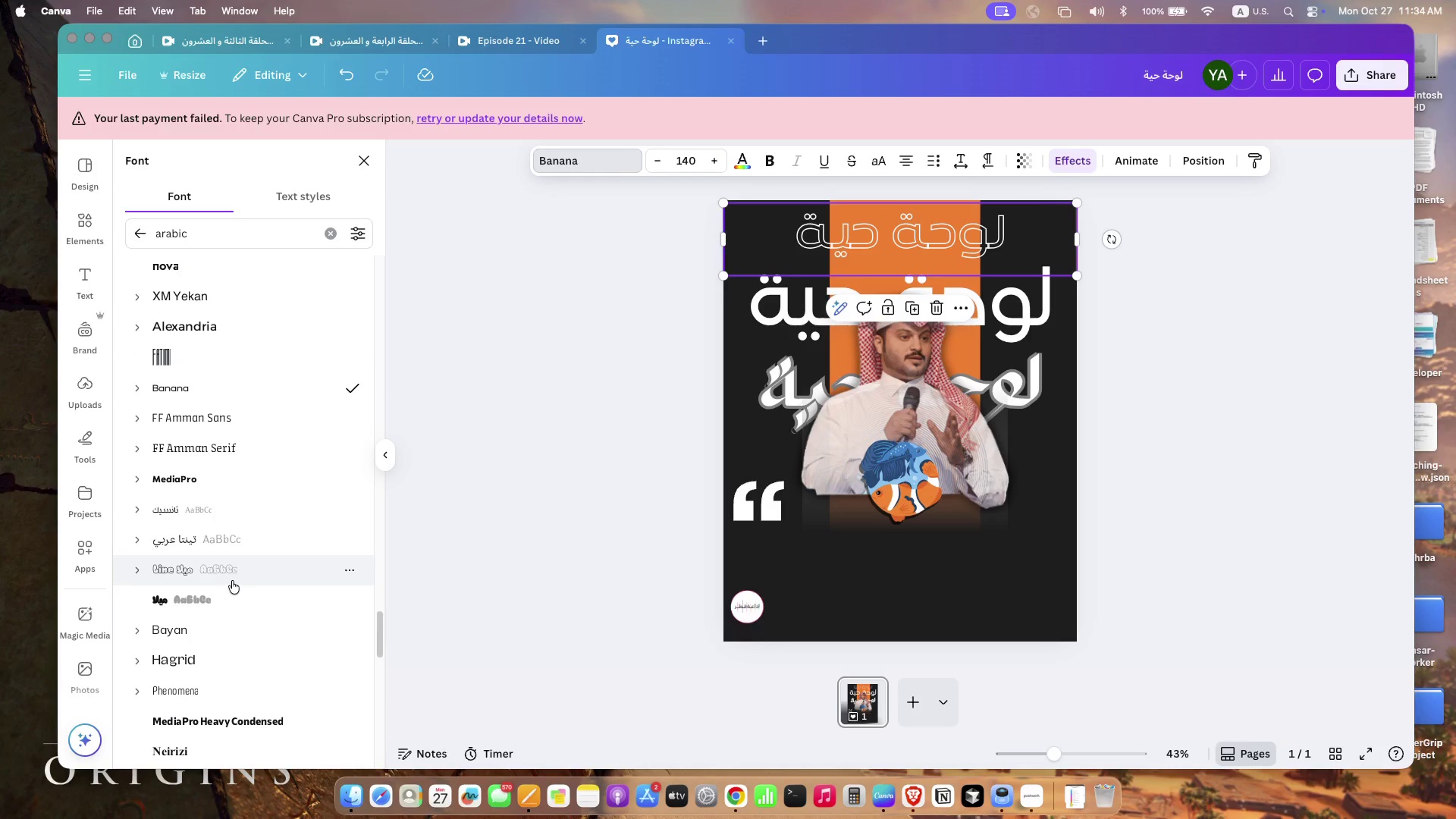 
left_click([225, 506])
 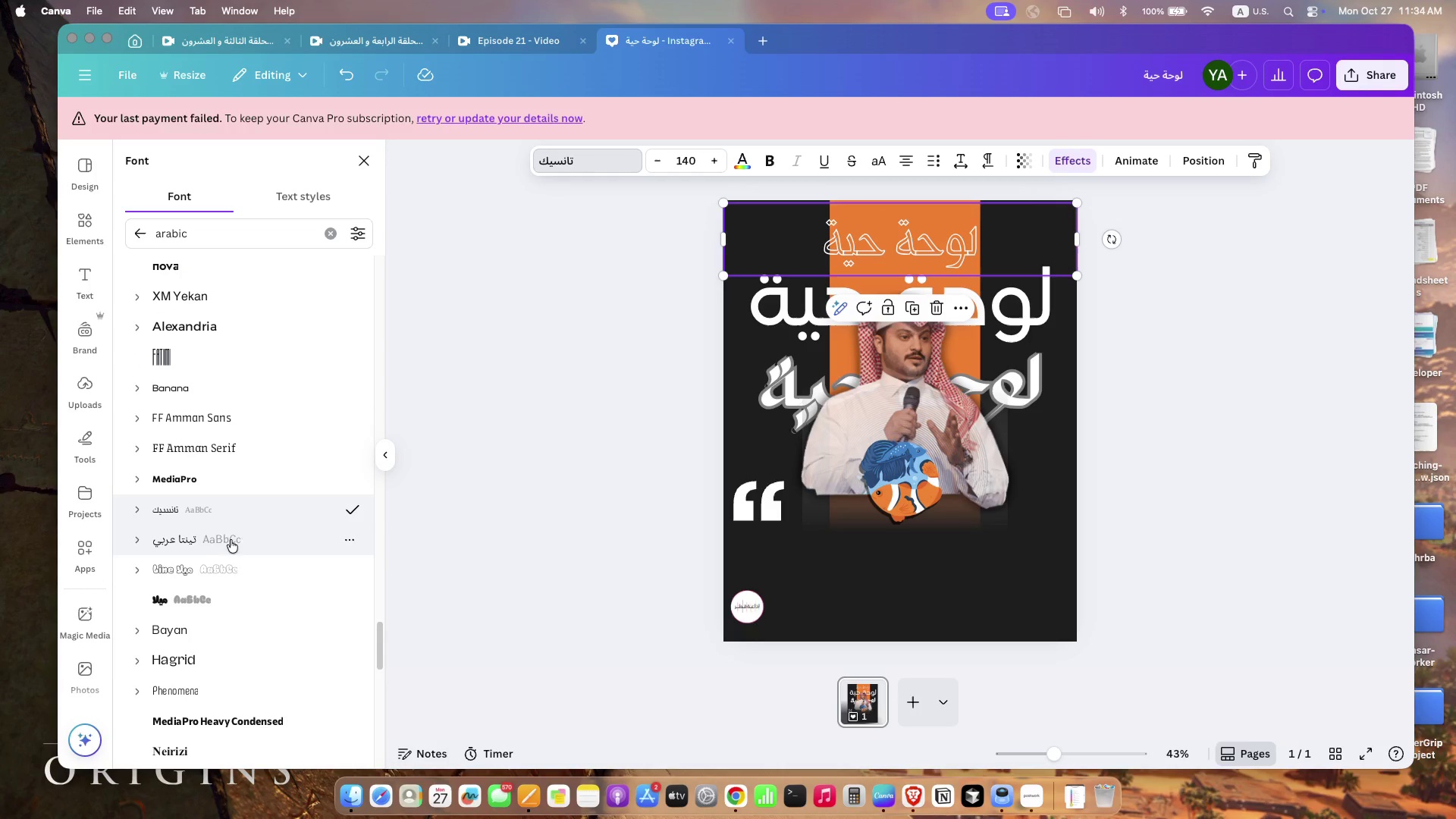 
left_click([231, 548])
 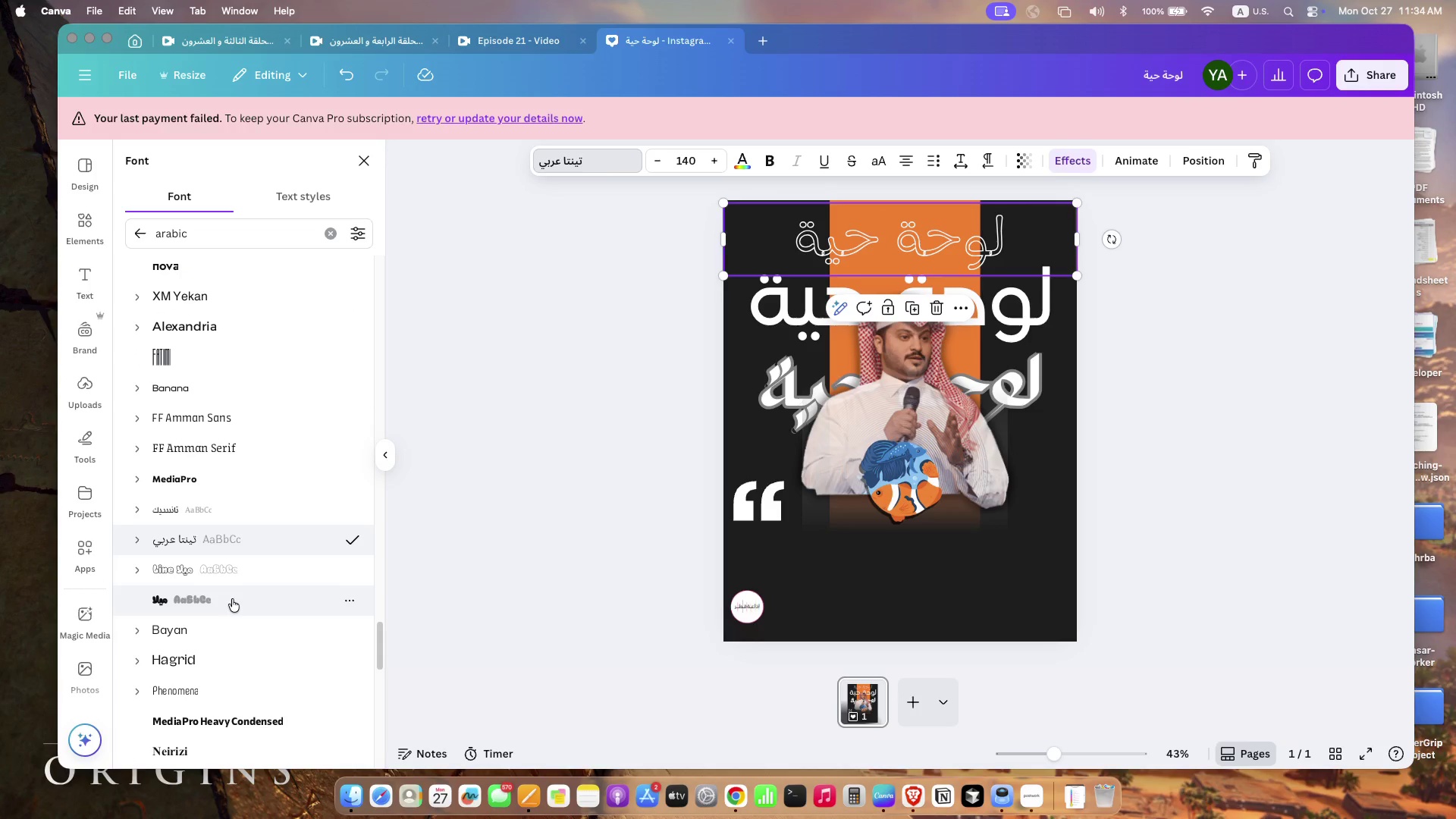 
left_click([230, 633])
 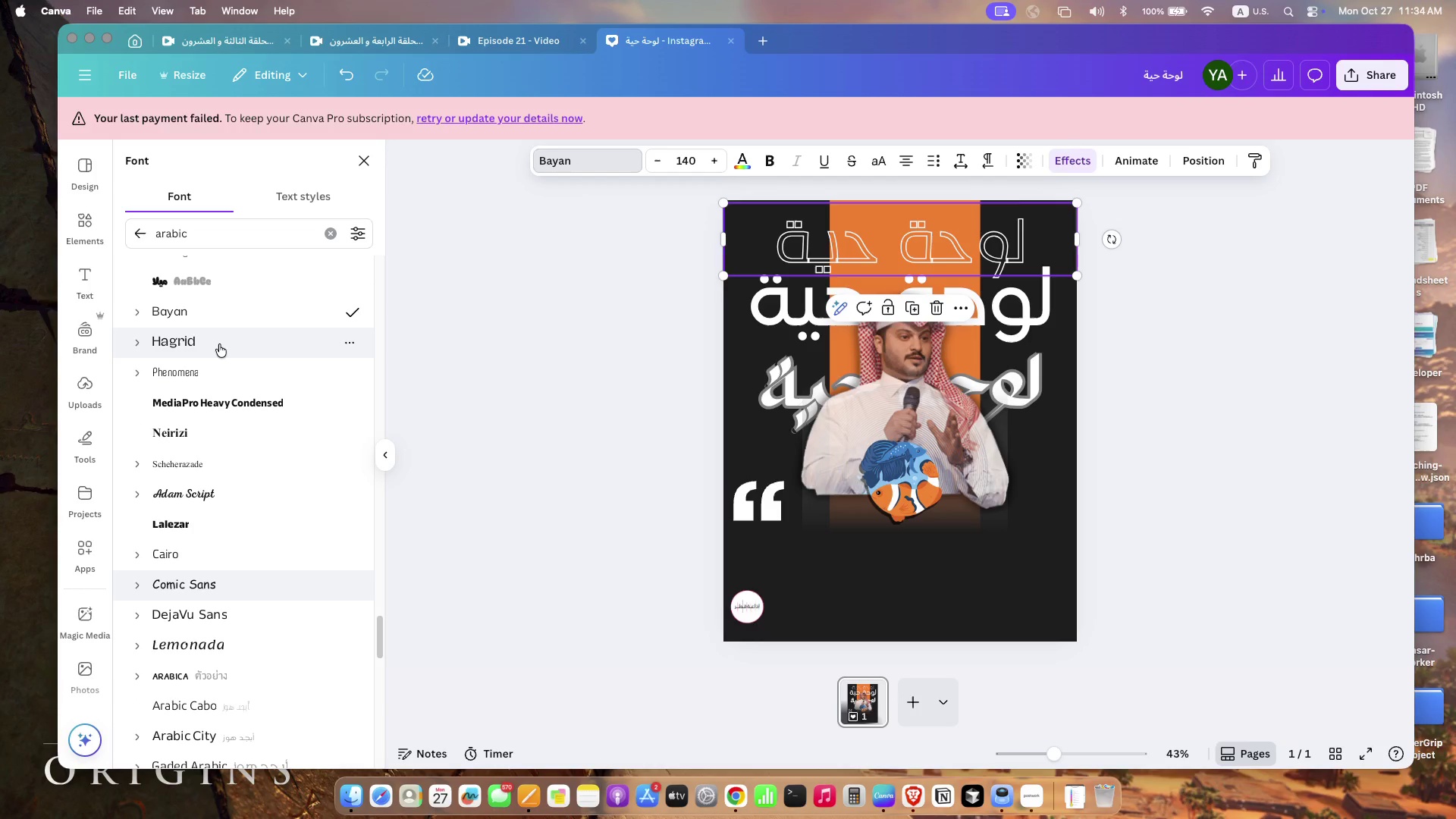 
scroll: coordinate [240, 629], scroll_direction: down, amount: 30.0
 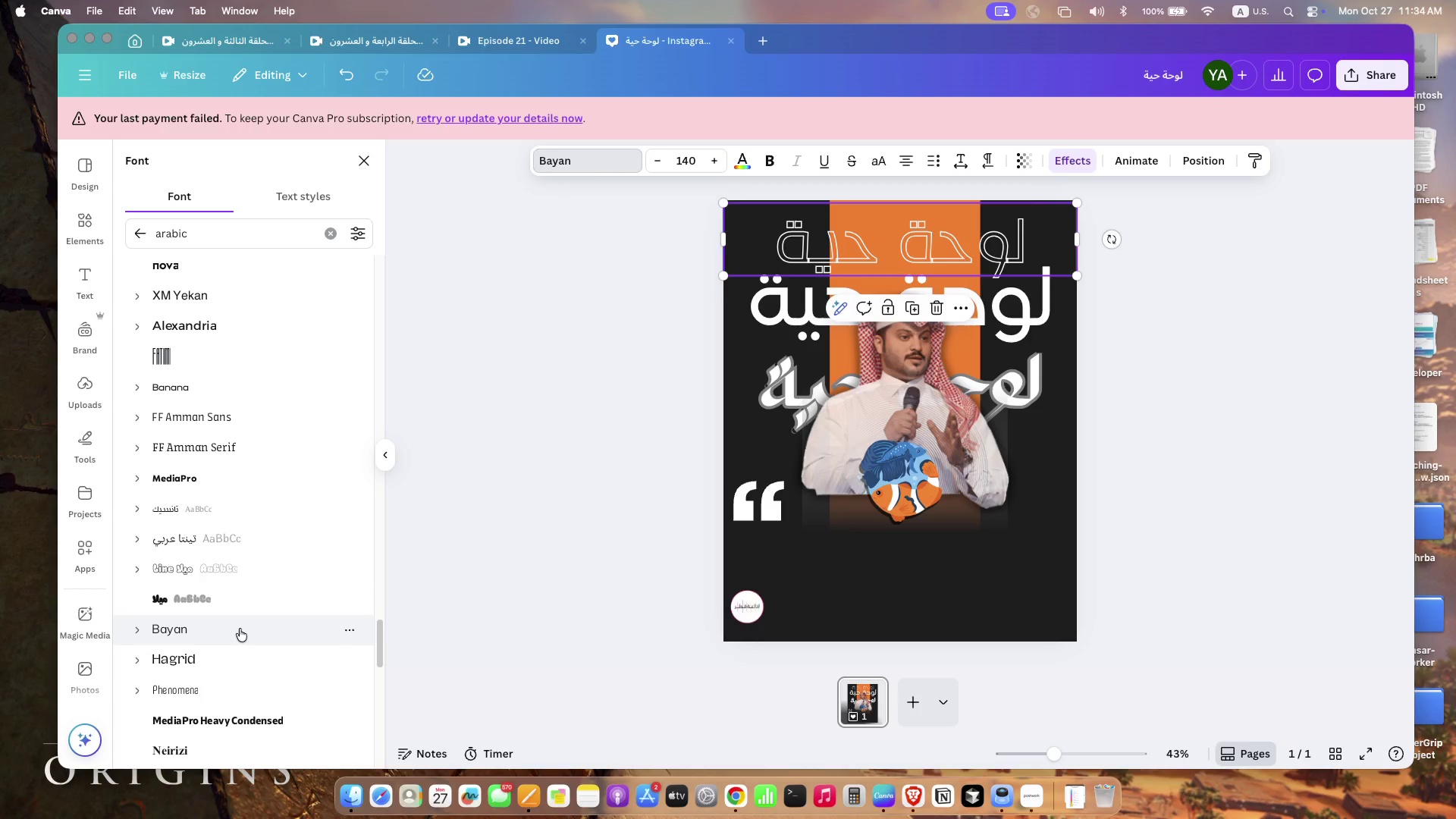 
left_click([216, 350])
 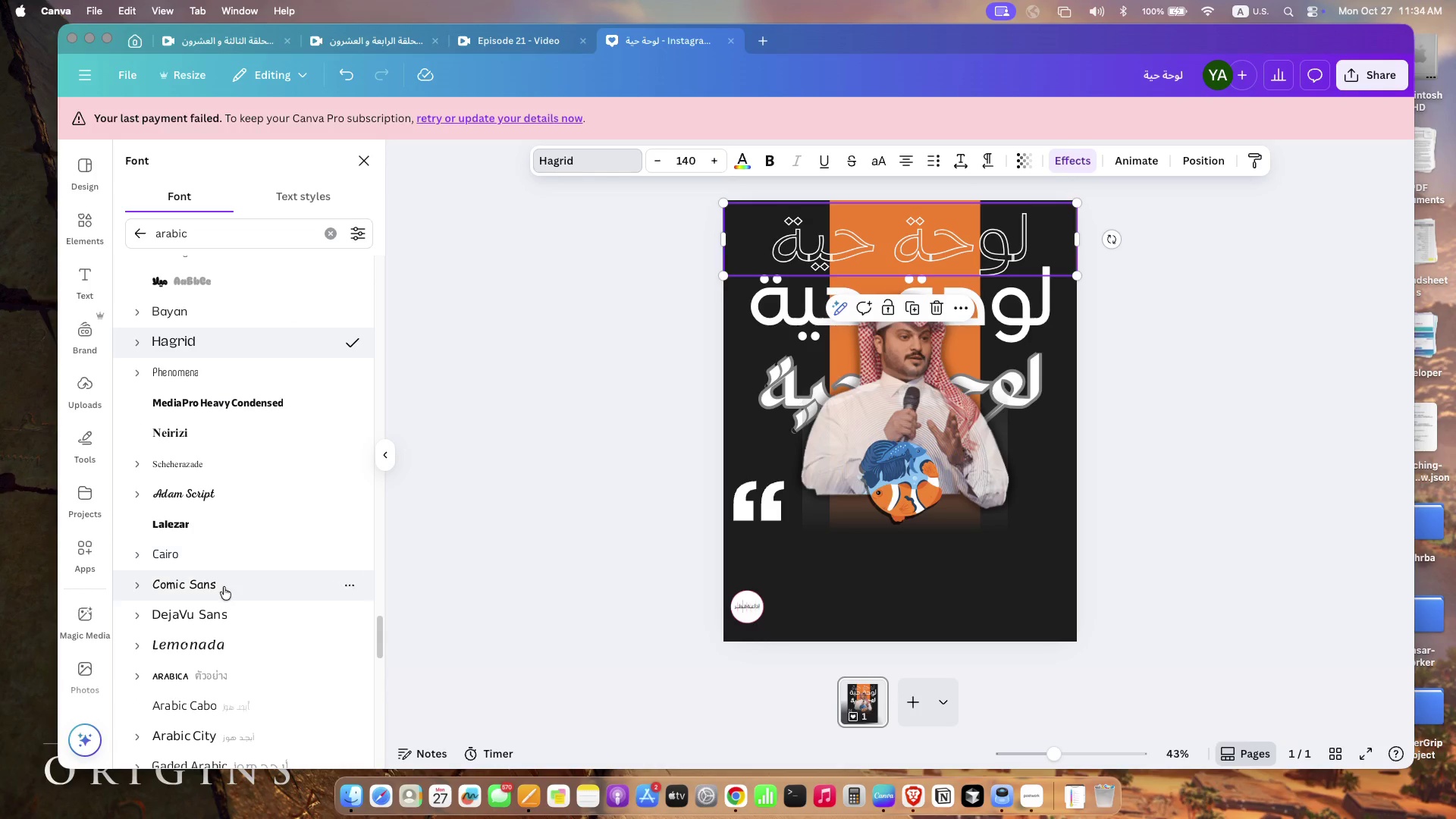 
left_click([217, 560])
 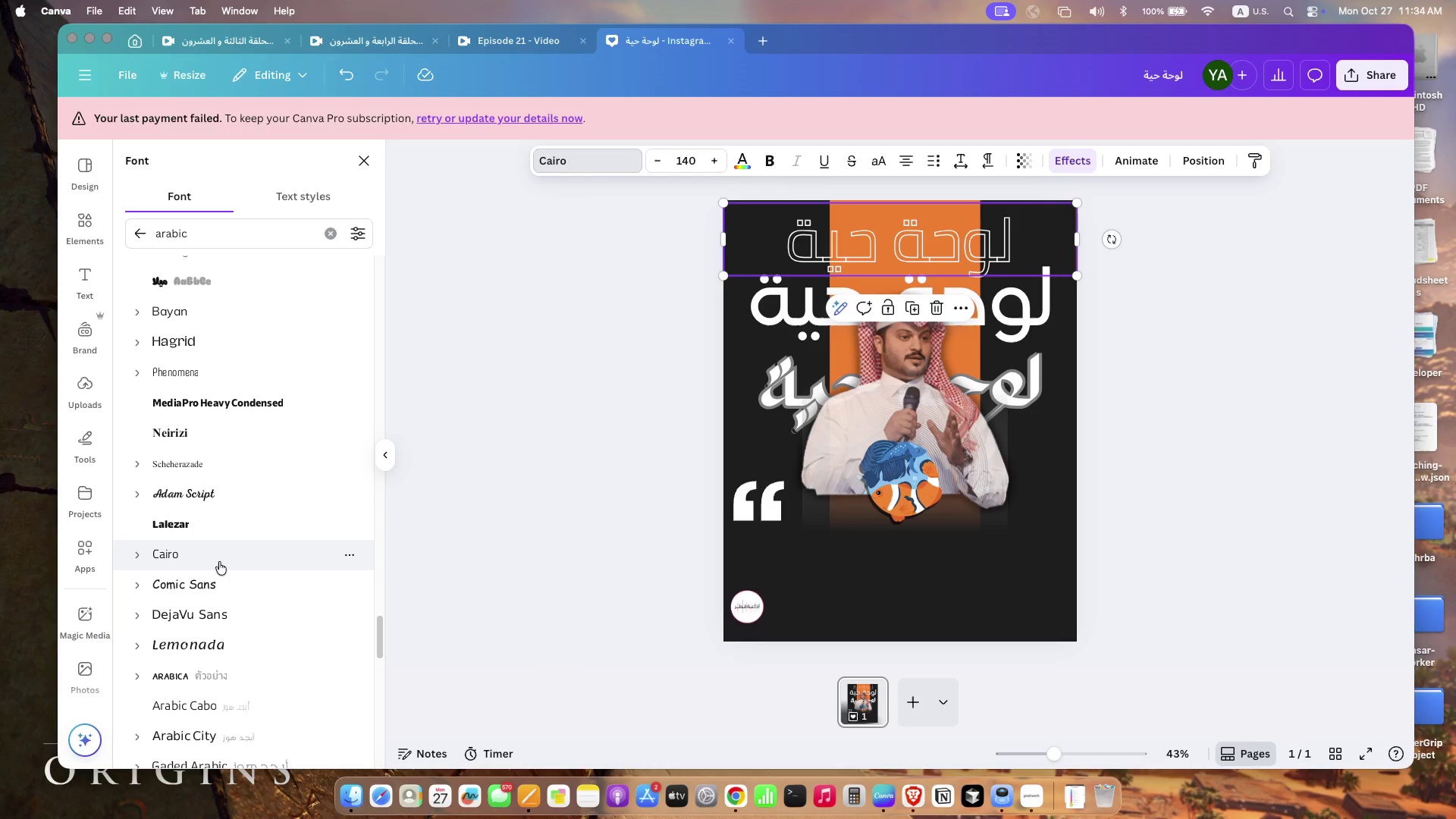 
scroll: coordinate [224, 617], scroll_direction: down, amount: 22.0
 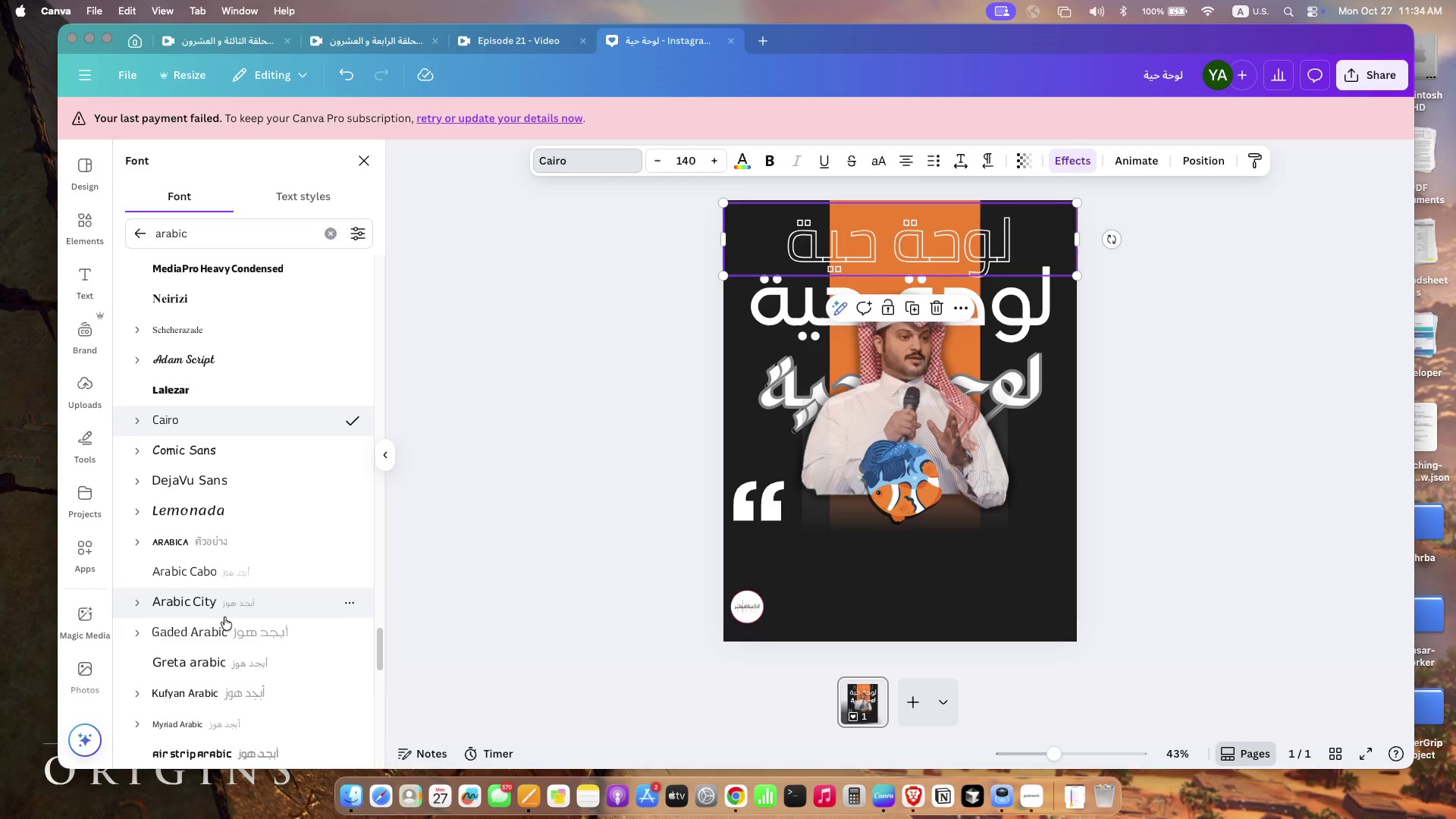 
left_click([220, 570])
 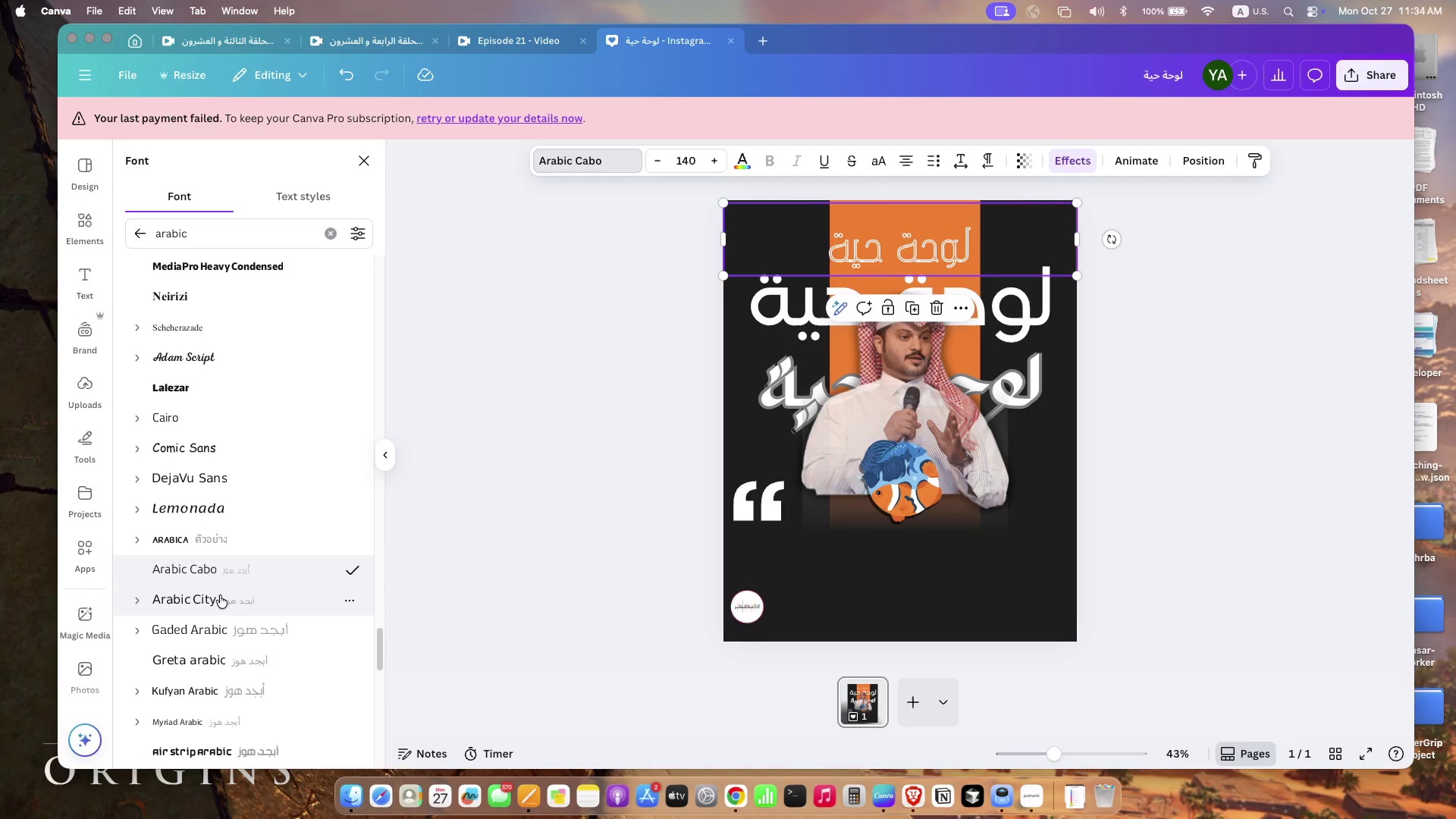 
left_click([220, 595])
 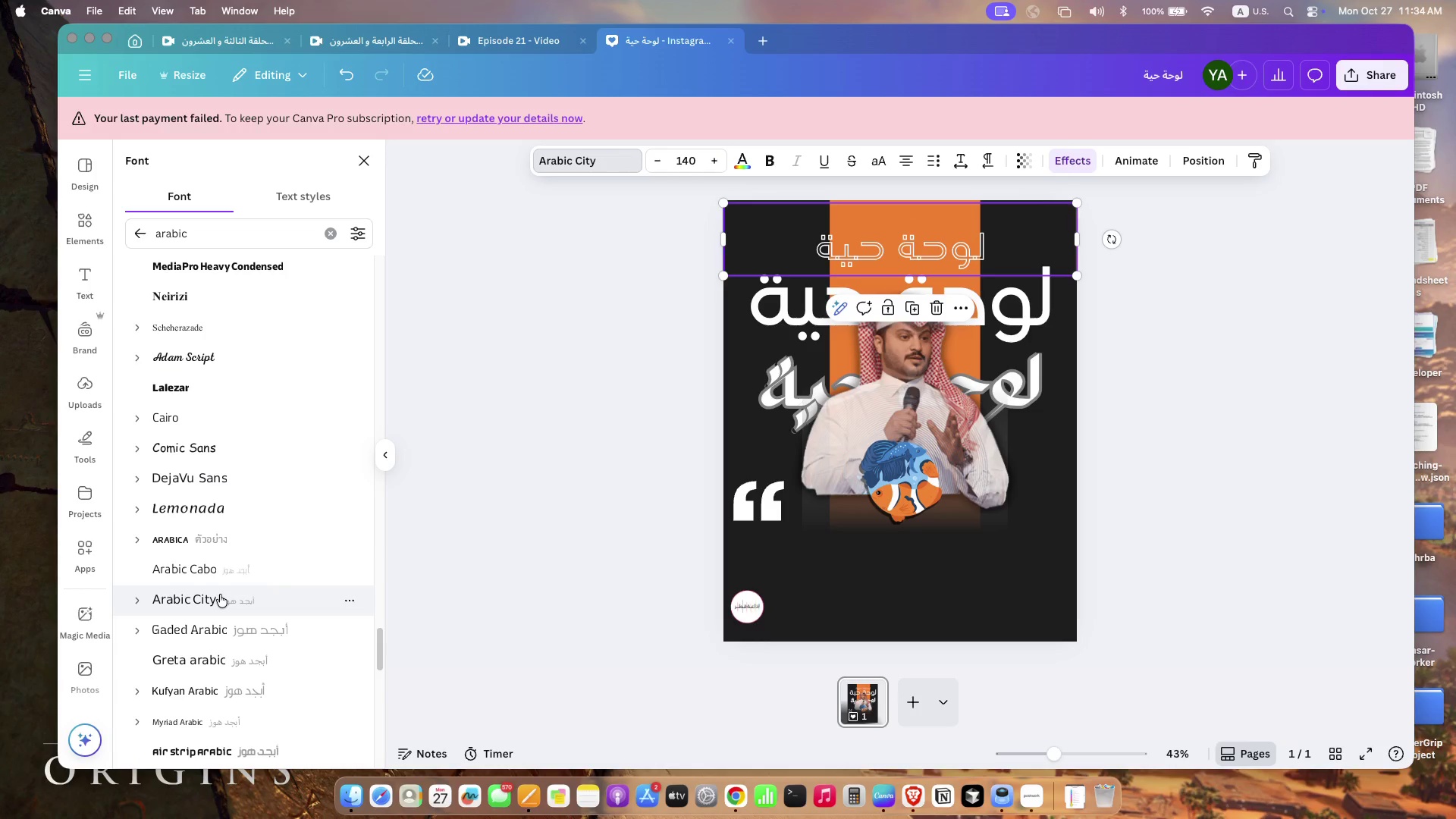 
left_click([224, 637])
 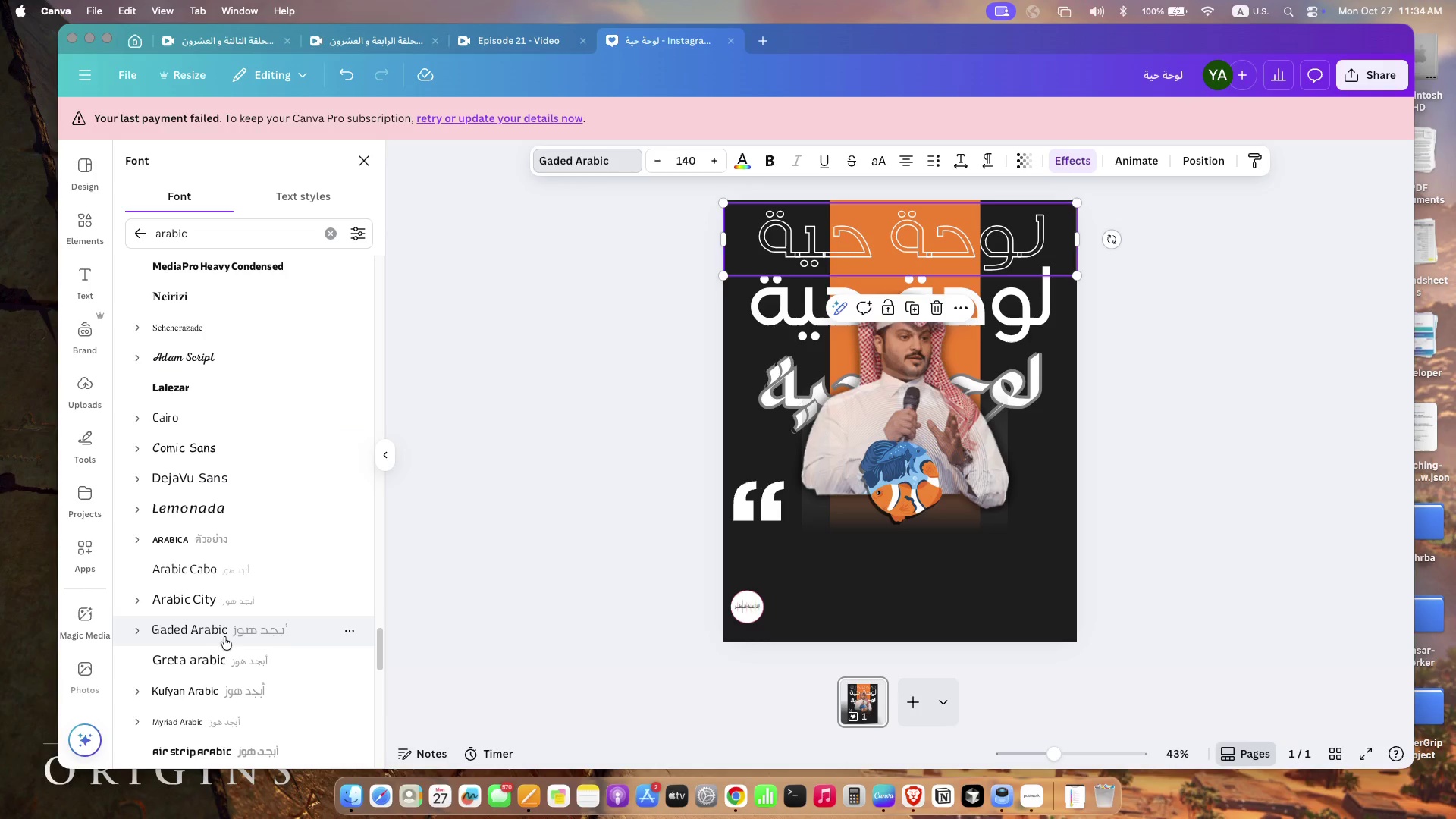 
scroll: coordinate [224, 637], scroll_direction: down, amount: 25.0
 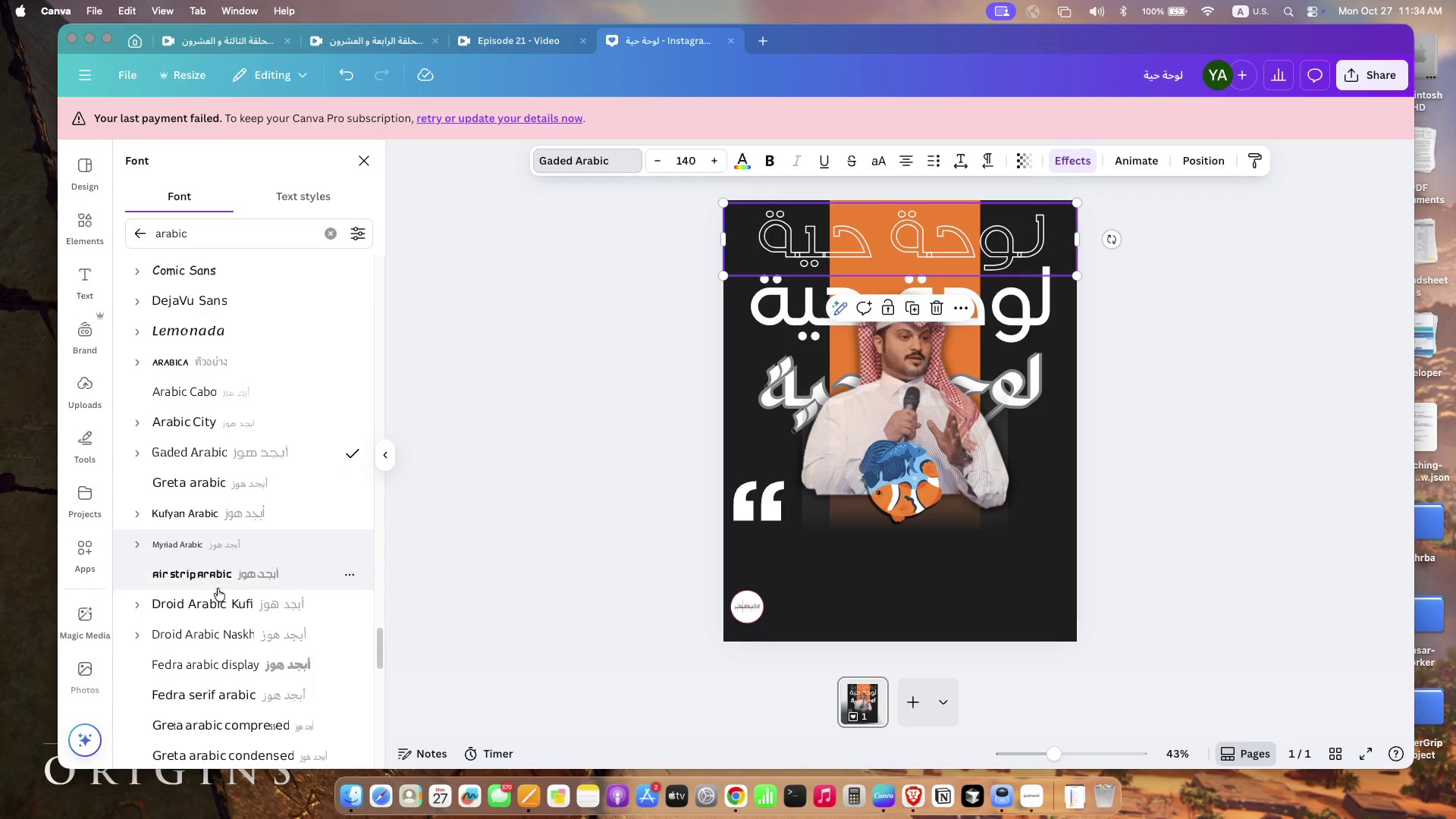 
left_click([237, 578])
 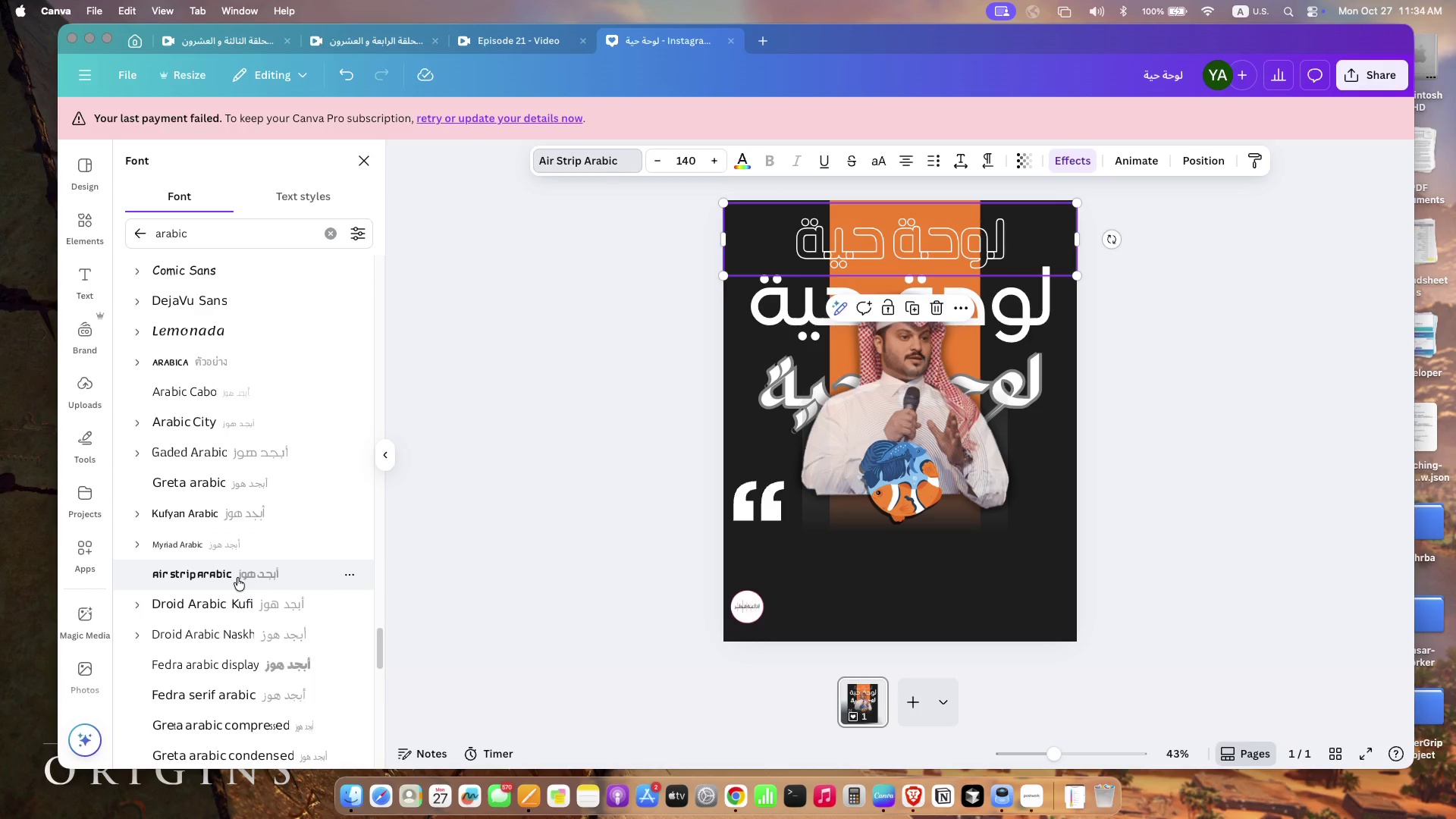 
scroll: coordinate [247, 635], scroll_direction: down, amount: 30.0
 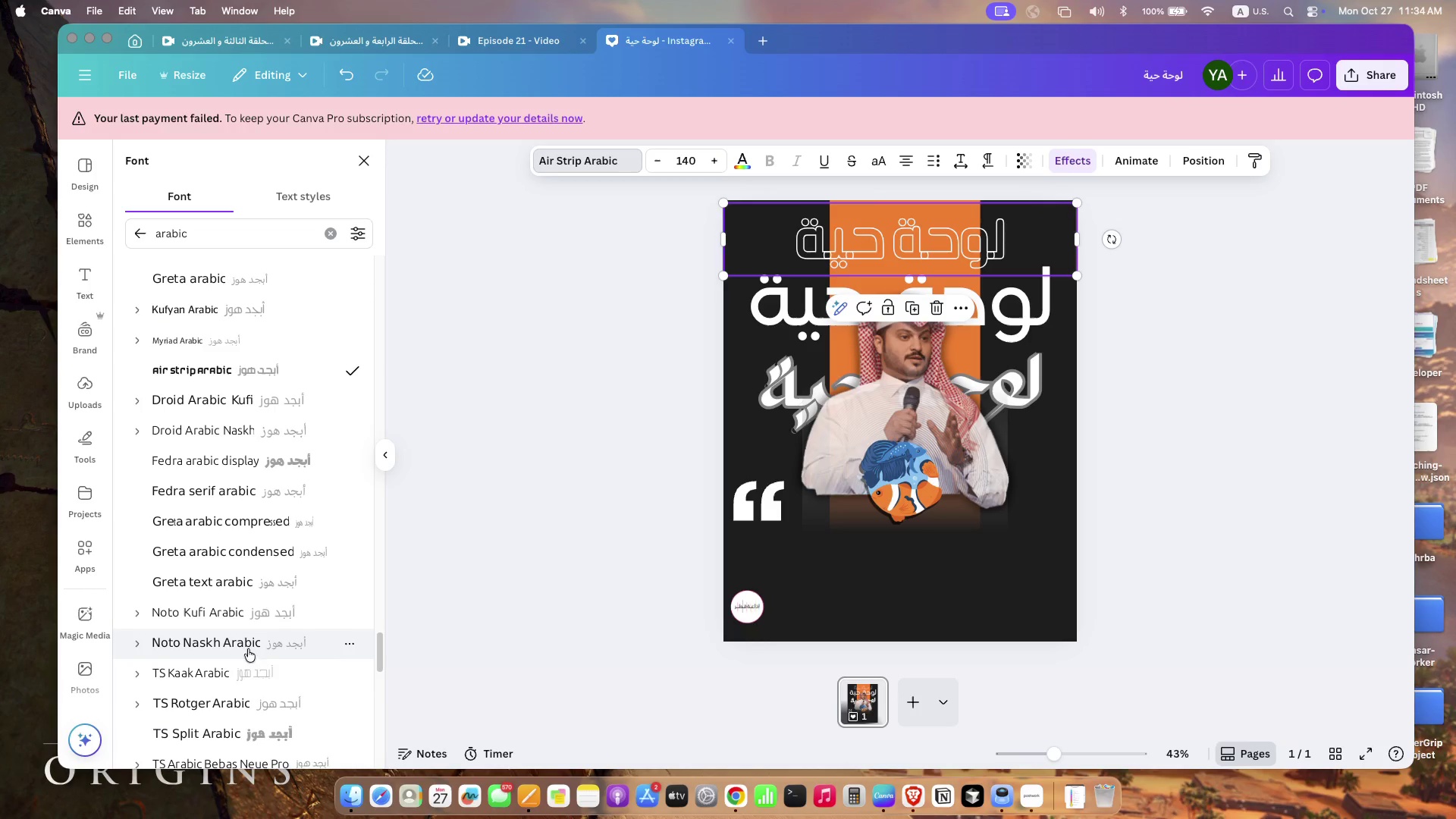 
left_click([250, 616])
 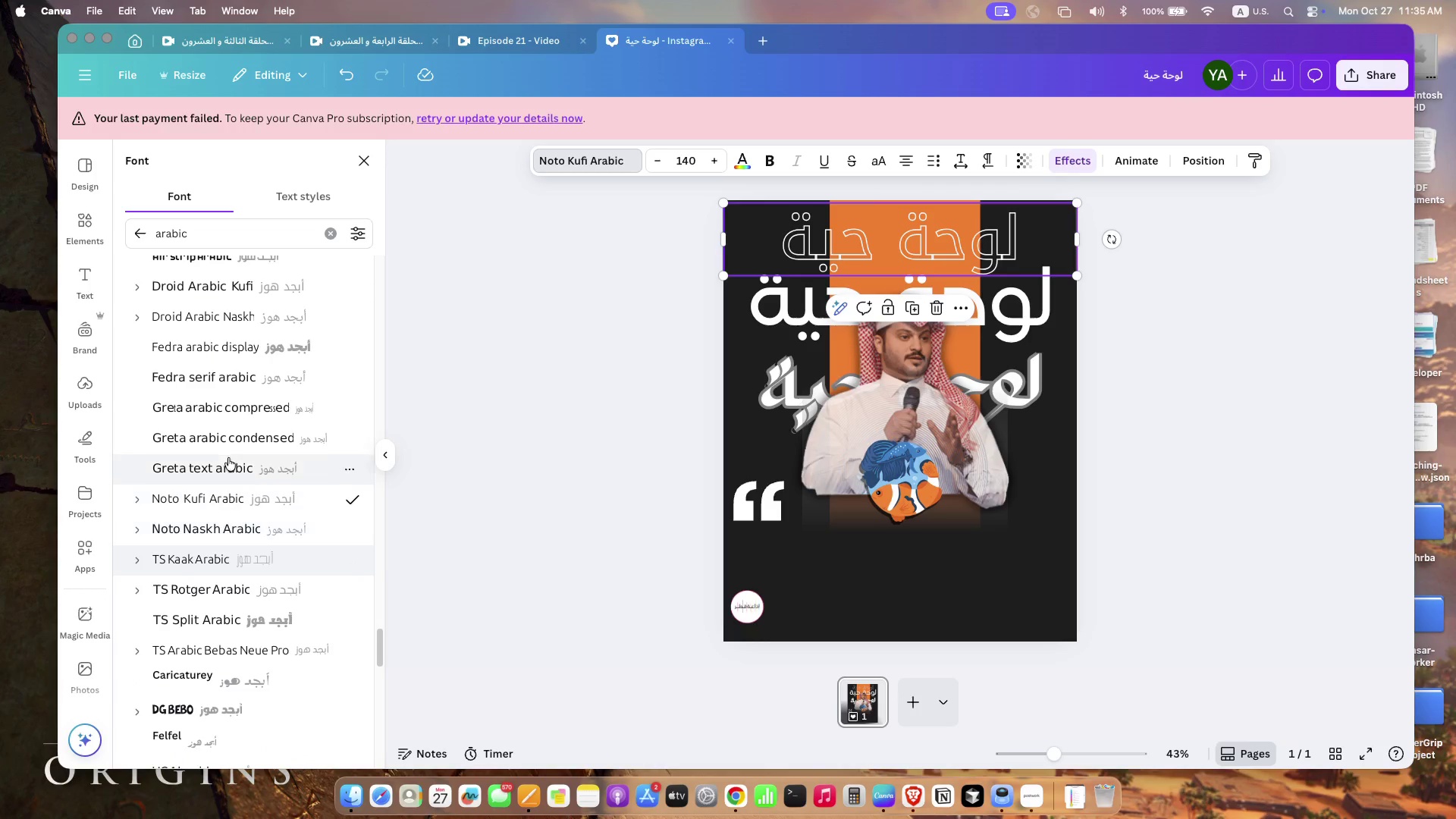 
scroll: coordinate [228, 592], scroll_direction: down, amount: 23.0
 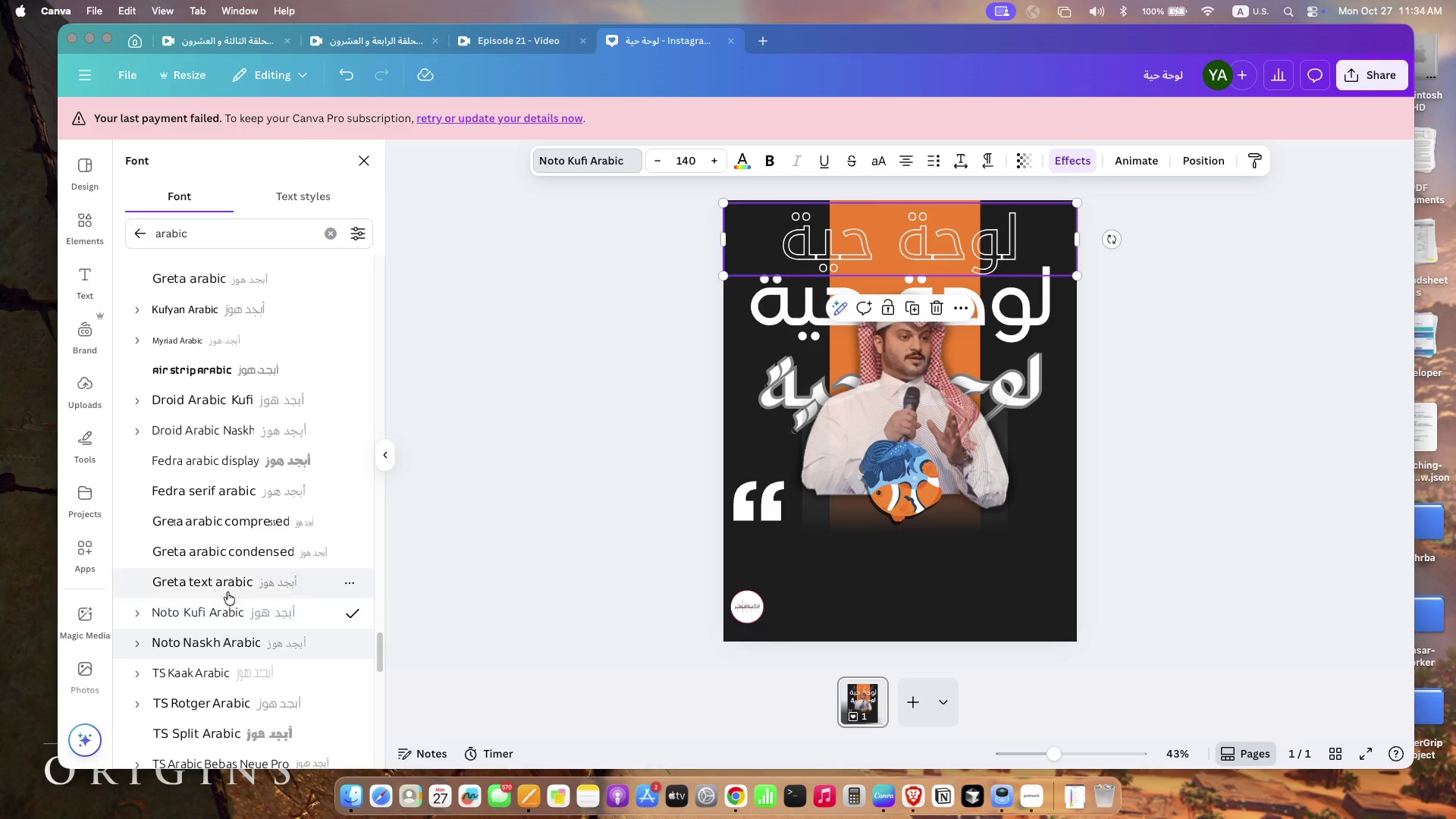 
left_click([225, 506])
 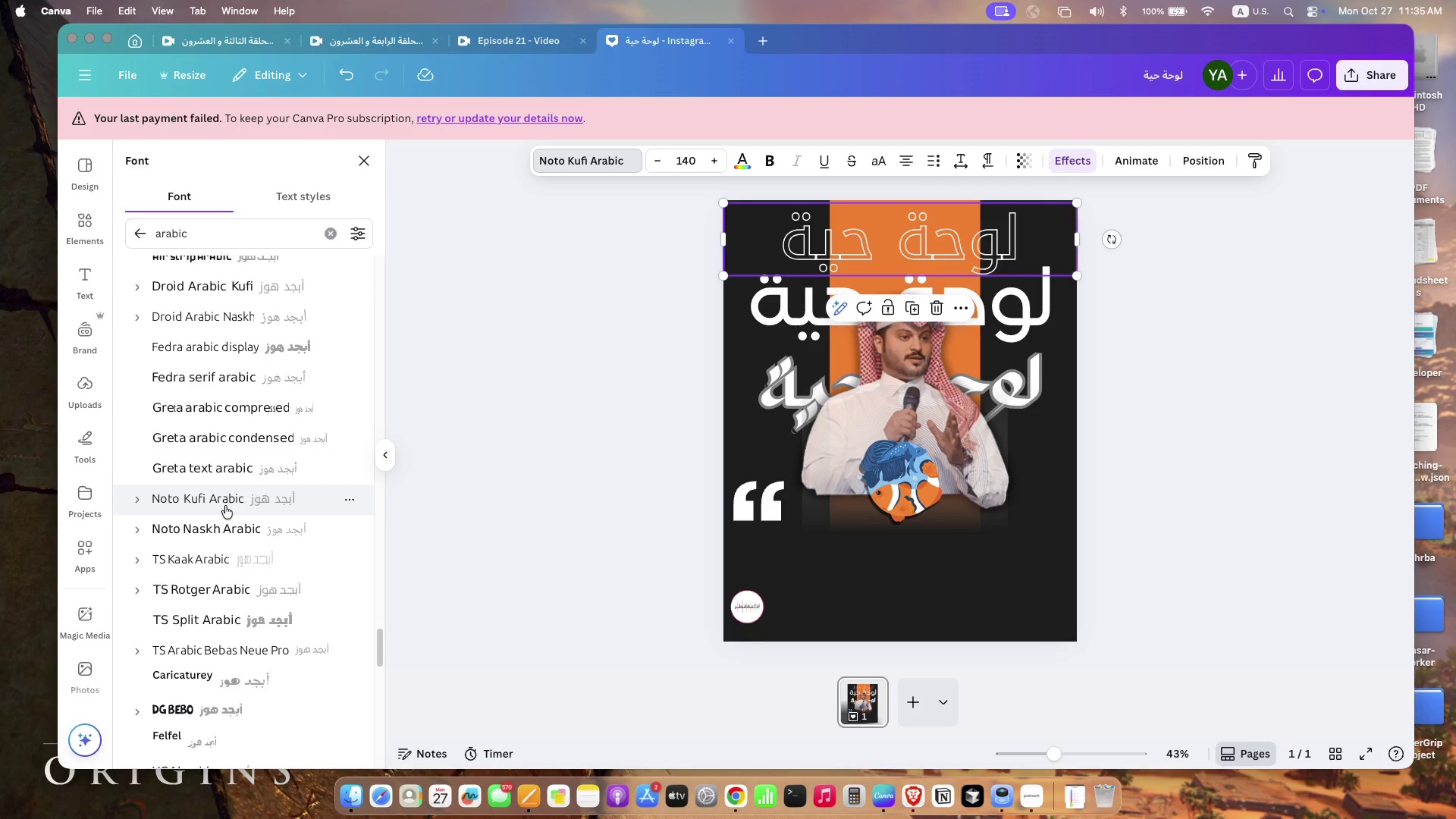 
scroll: coordinate [250, 619], scroll_direction: down, amount: 18.0
 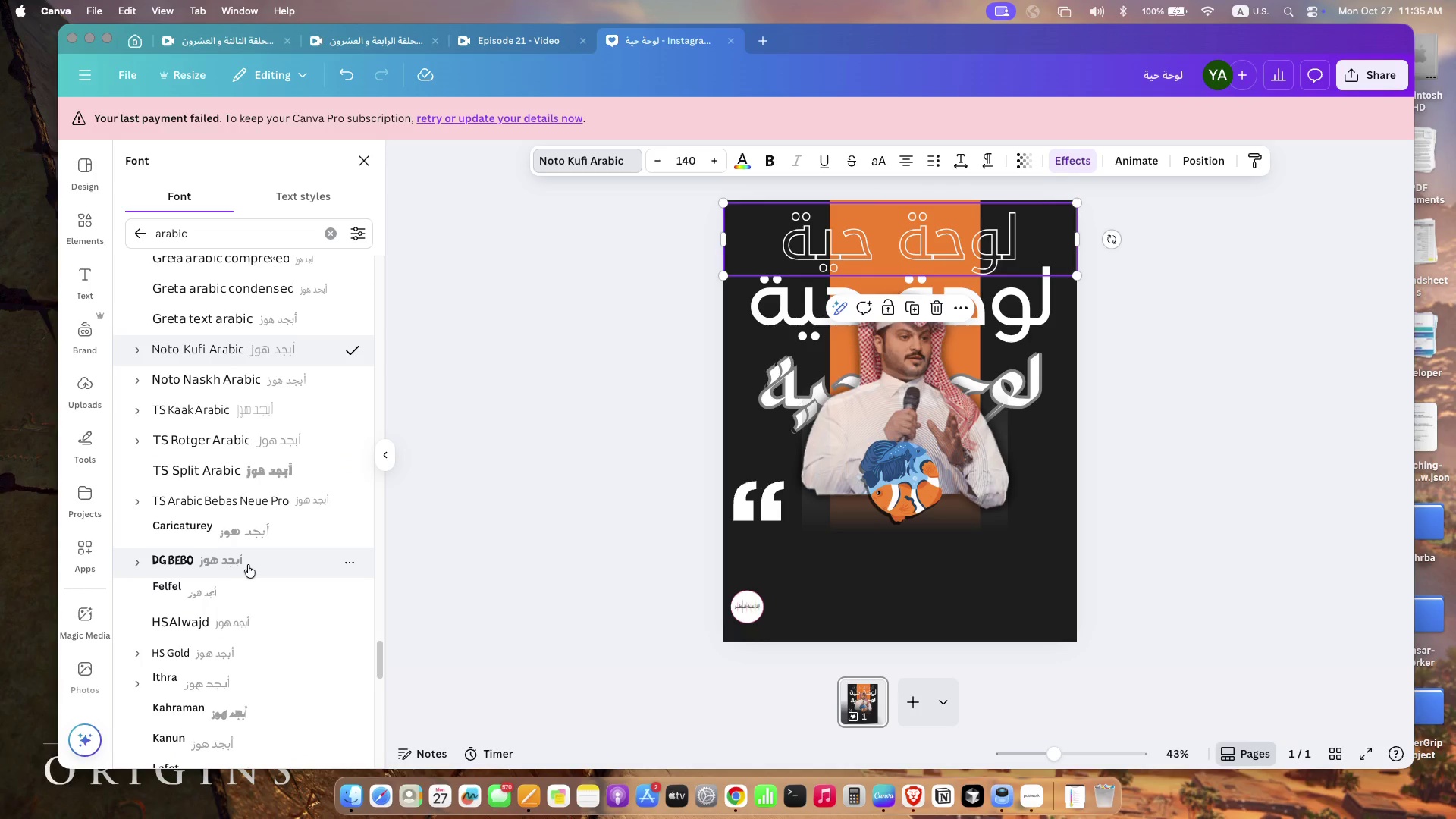 
left_click([251, 538])
 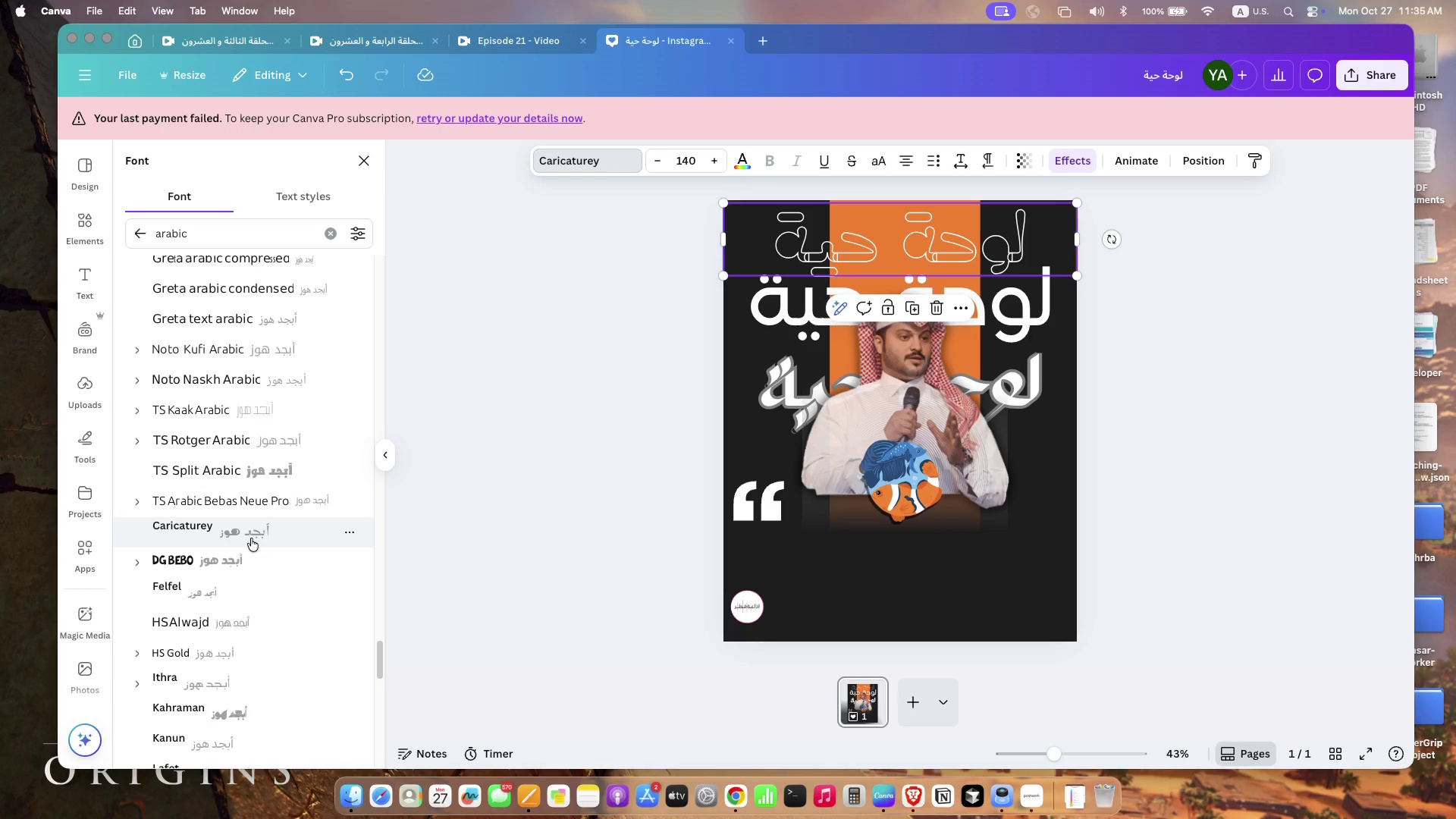 
left_click([253, 552])
 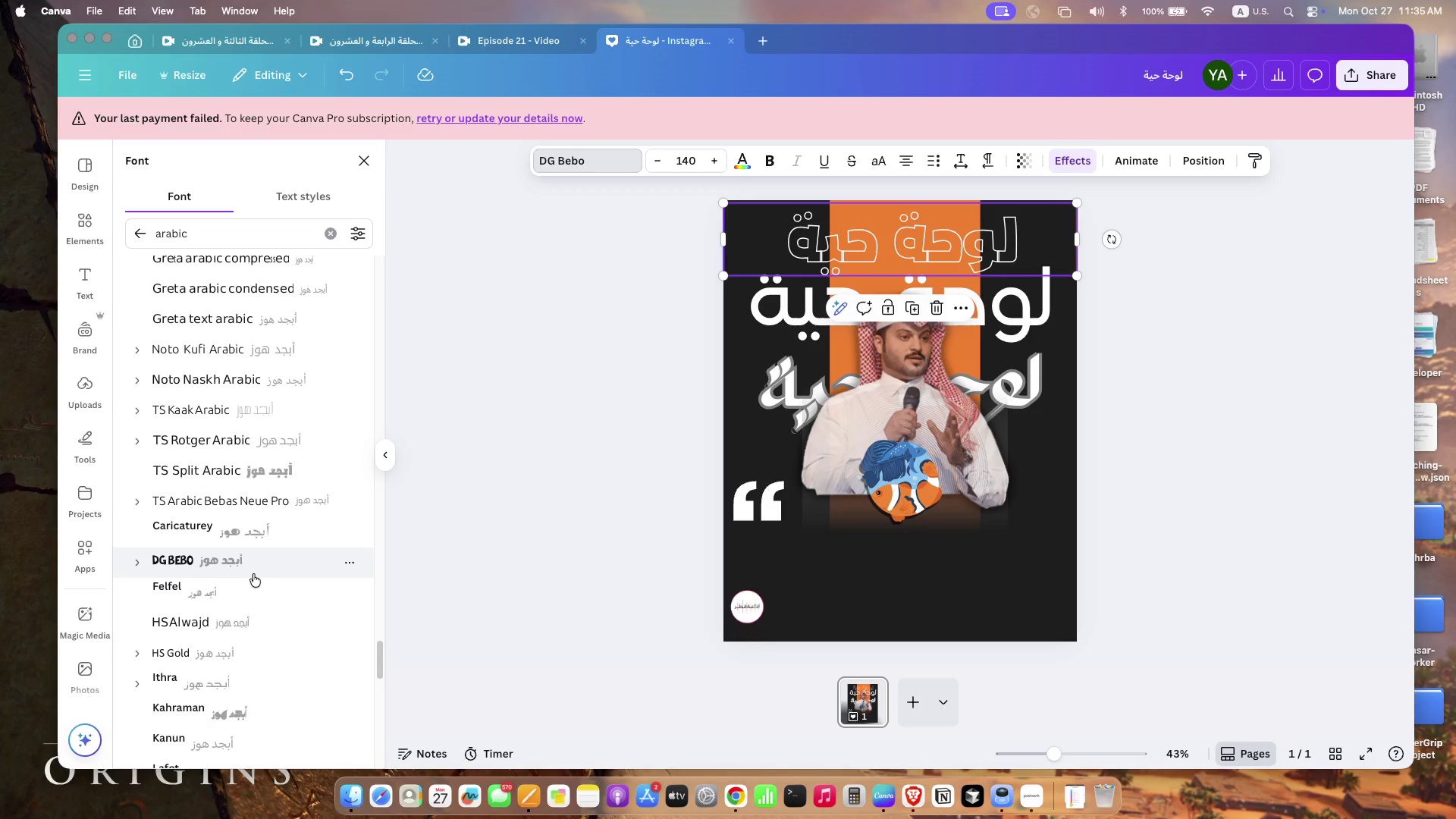 
left_click([253, 529])
 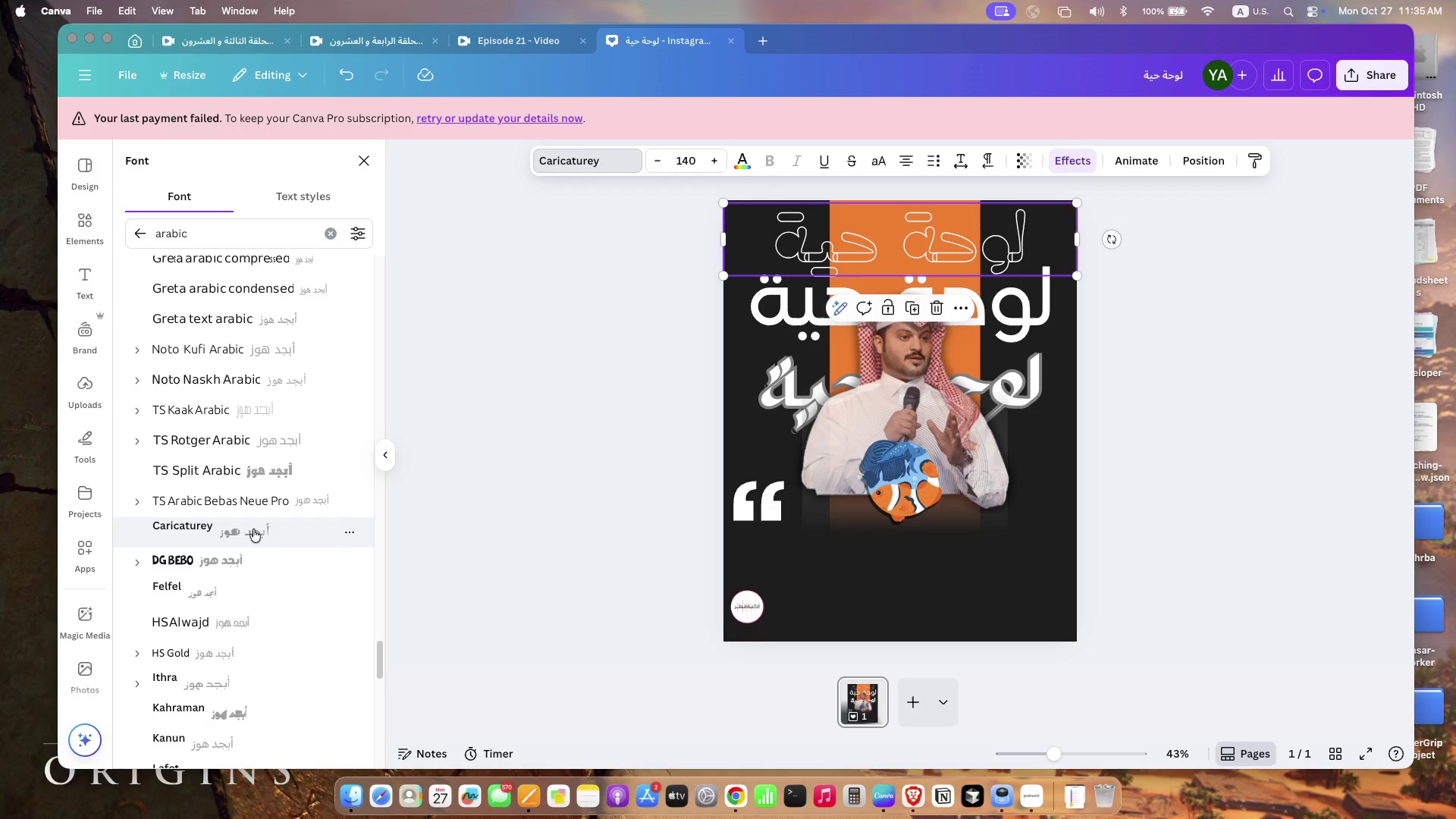 
wait(5.61)
 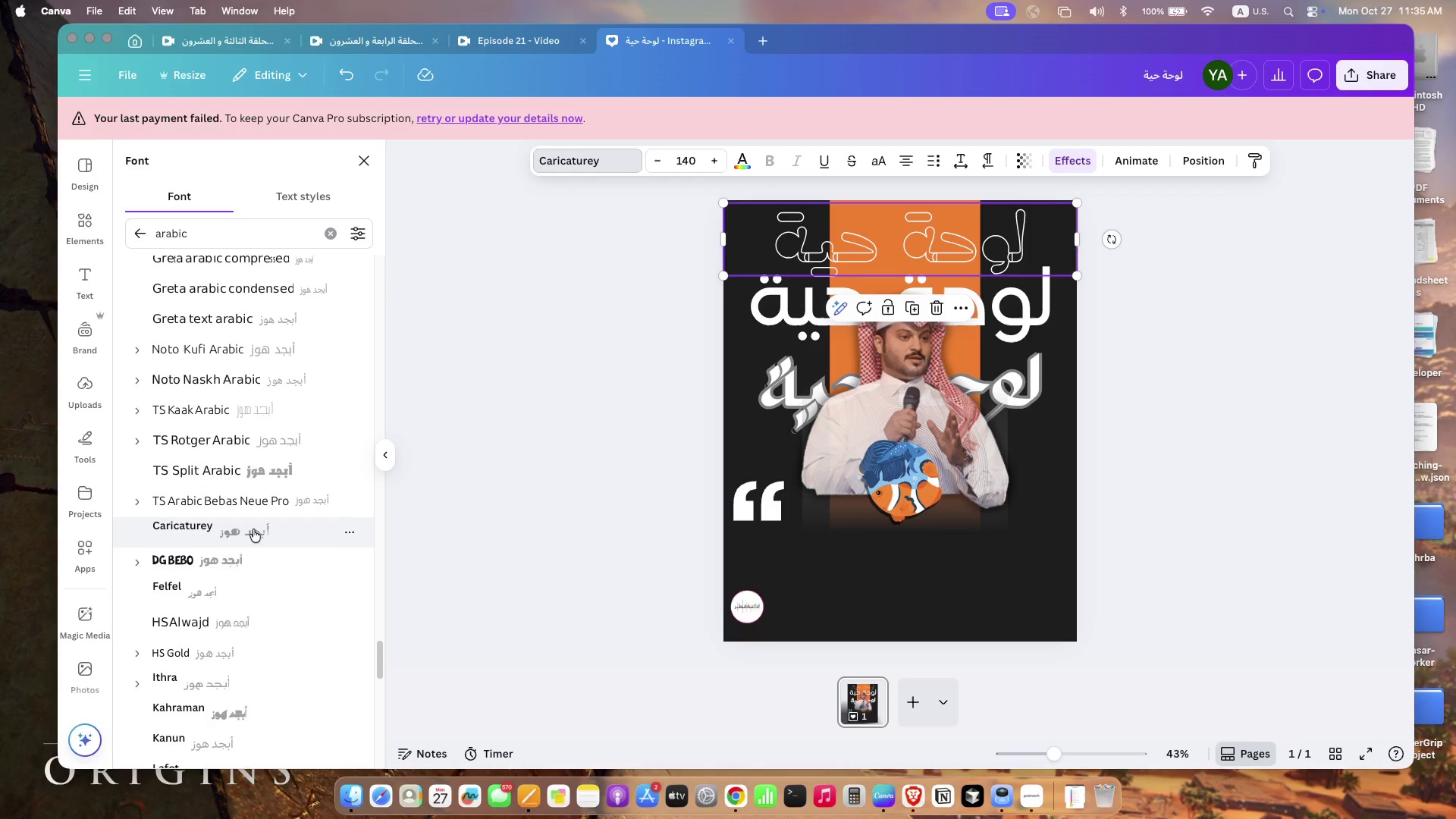 
left_click([246, 620])
 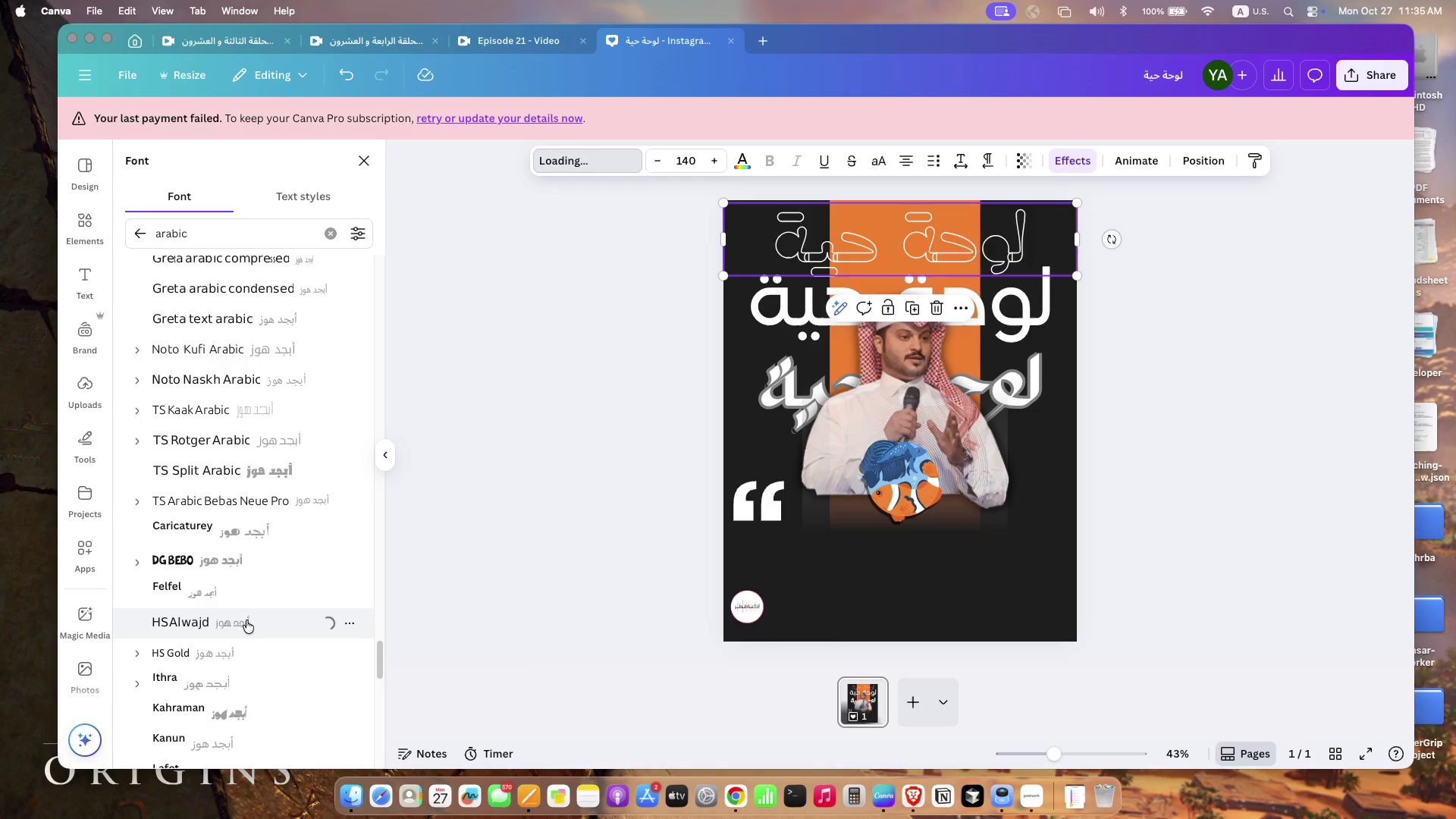 
scroll: coordinate [246, 620], scroll_direction: down, amount: 8.0
 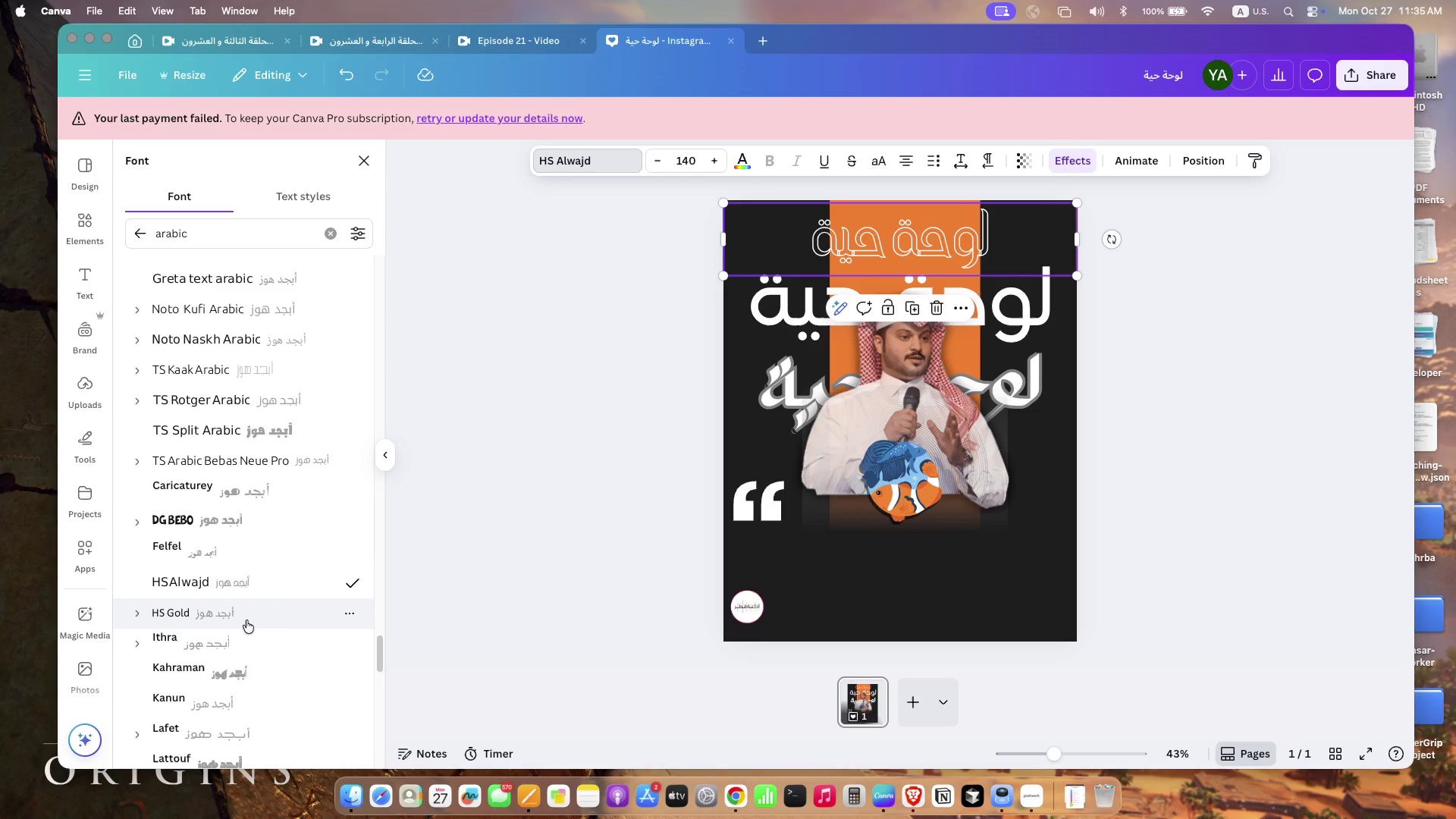 
left_click([246, 620])
 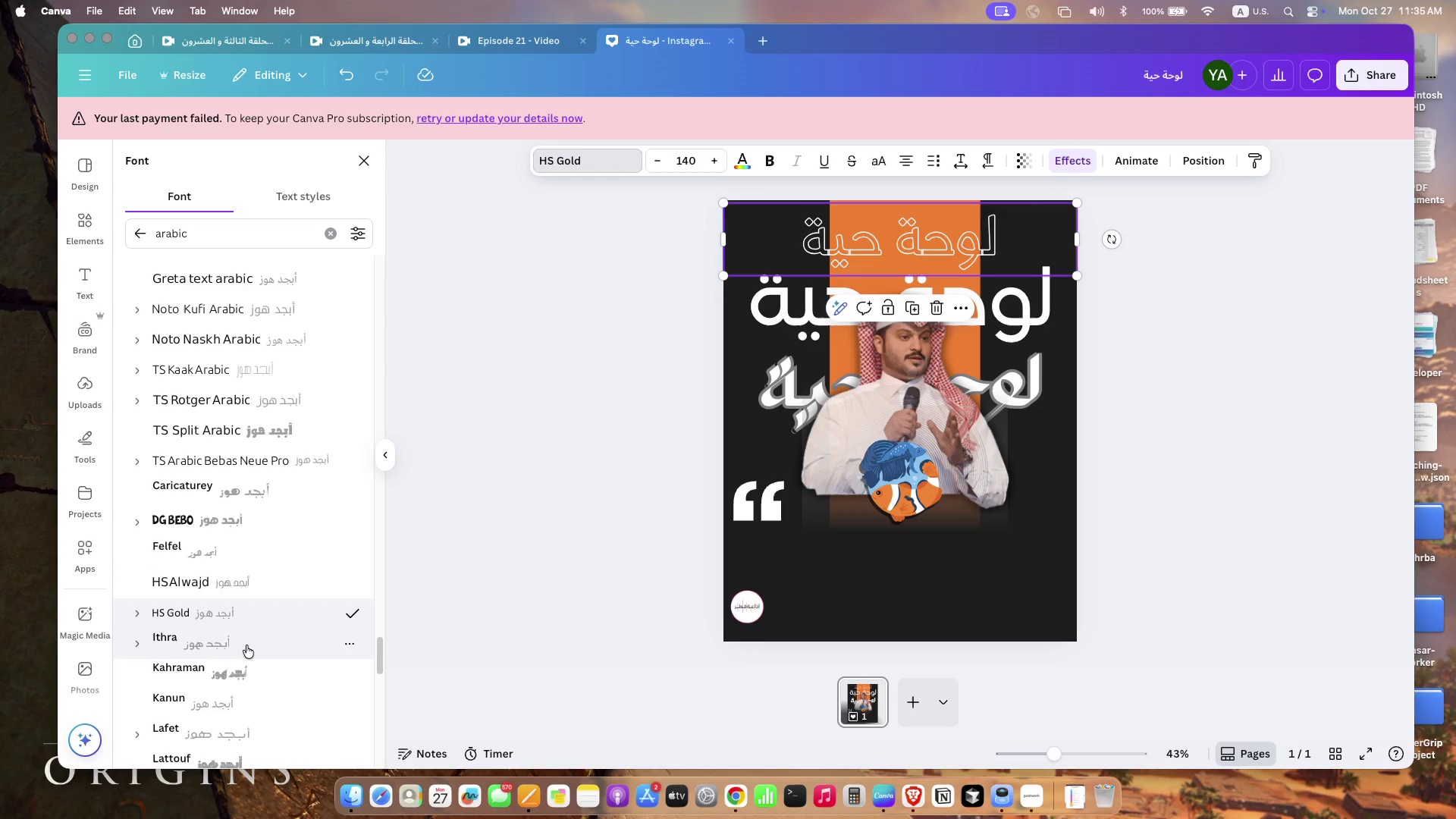 
left_click([246, 646])
 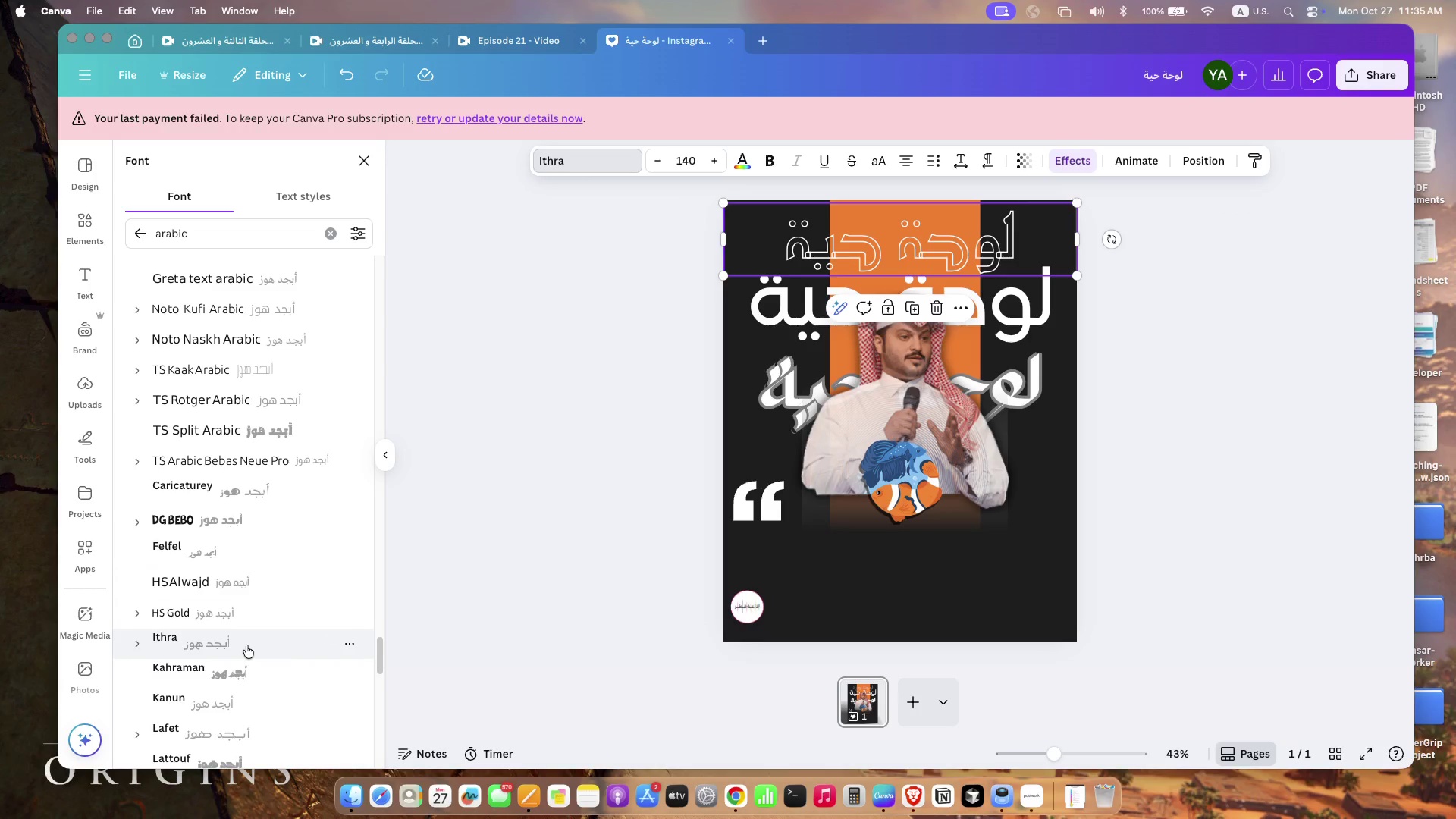 
left_click([253, 682])
 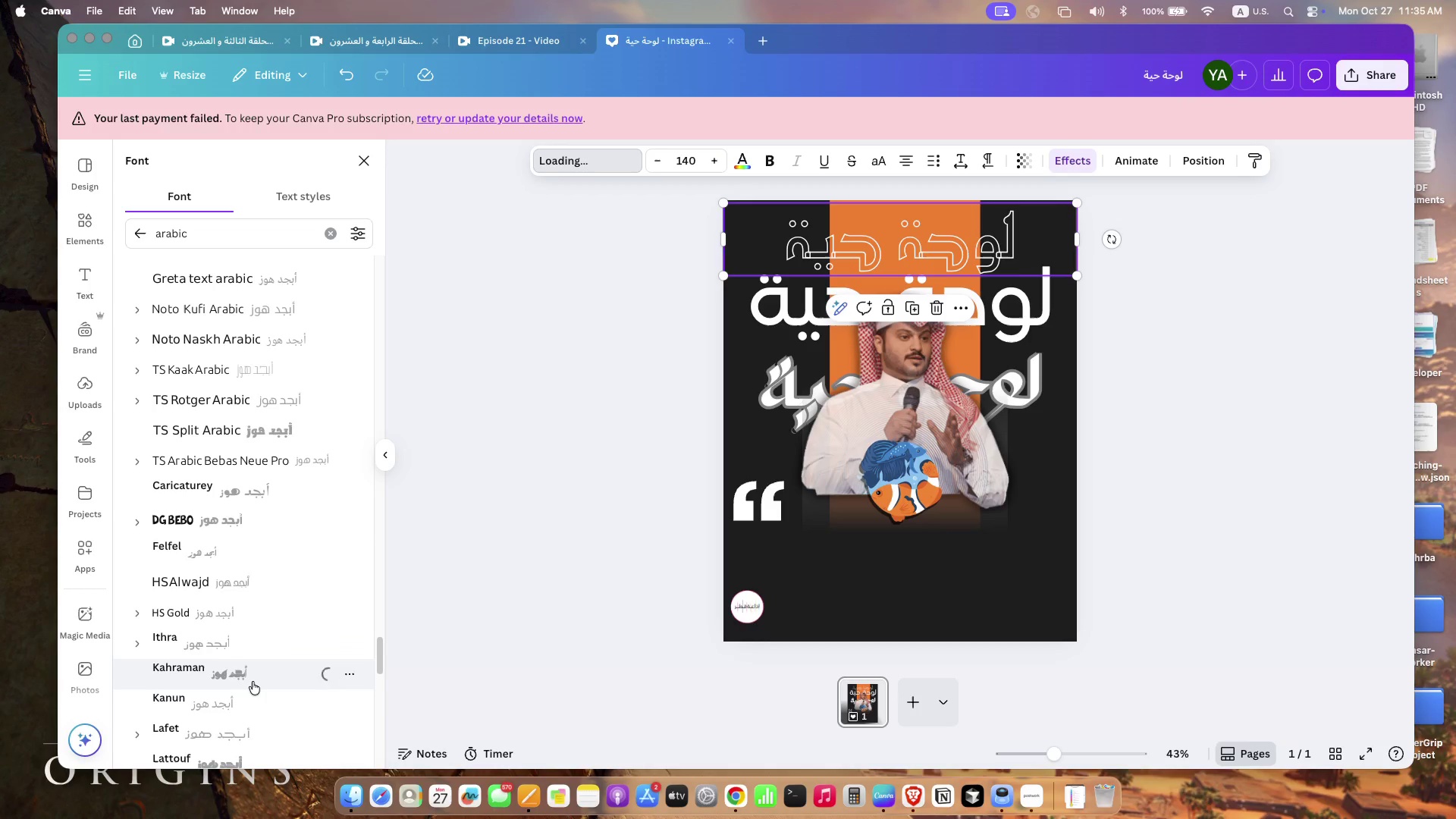 
scroll: coordinate [253, 682], scroll_direction: down, amount: 10.0
 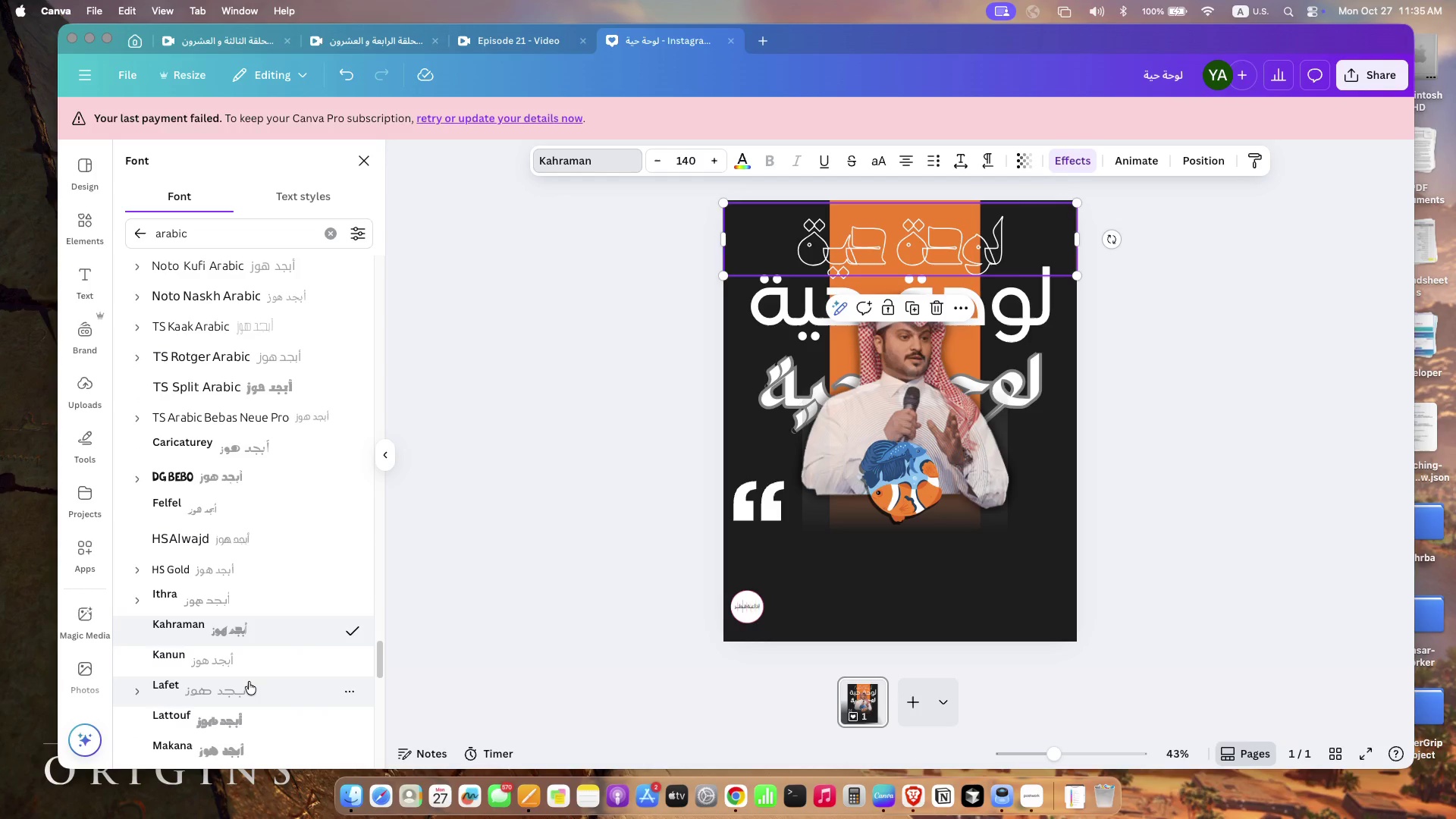 
left_click([1082, 163])
 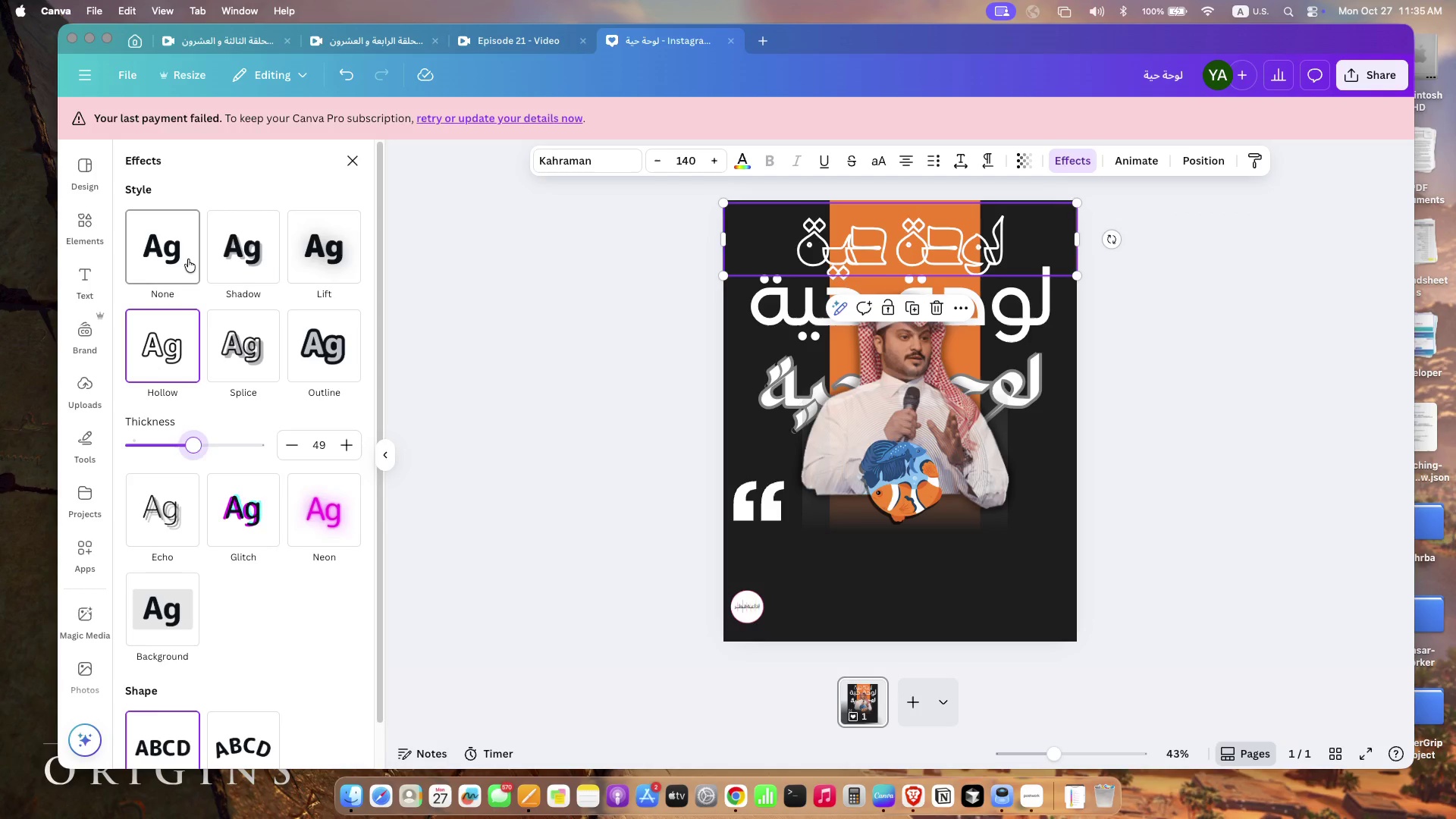 
left_click_drag(start_coordinate=[152, 441], to_coordinate=[192, 446])
 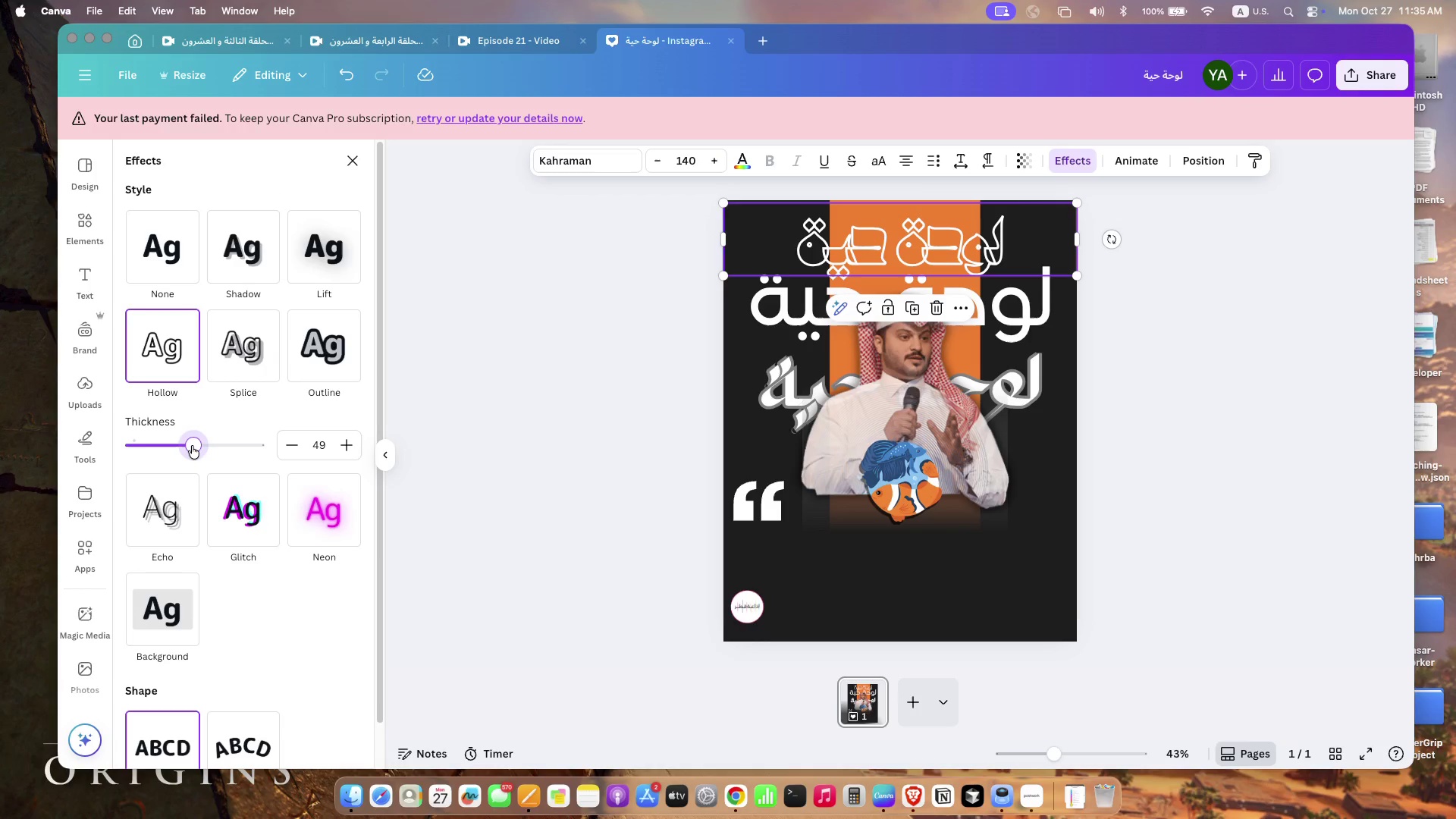 
wait(5.65)
 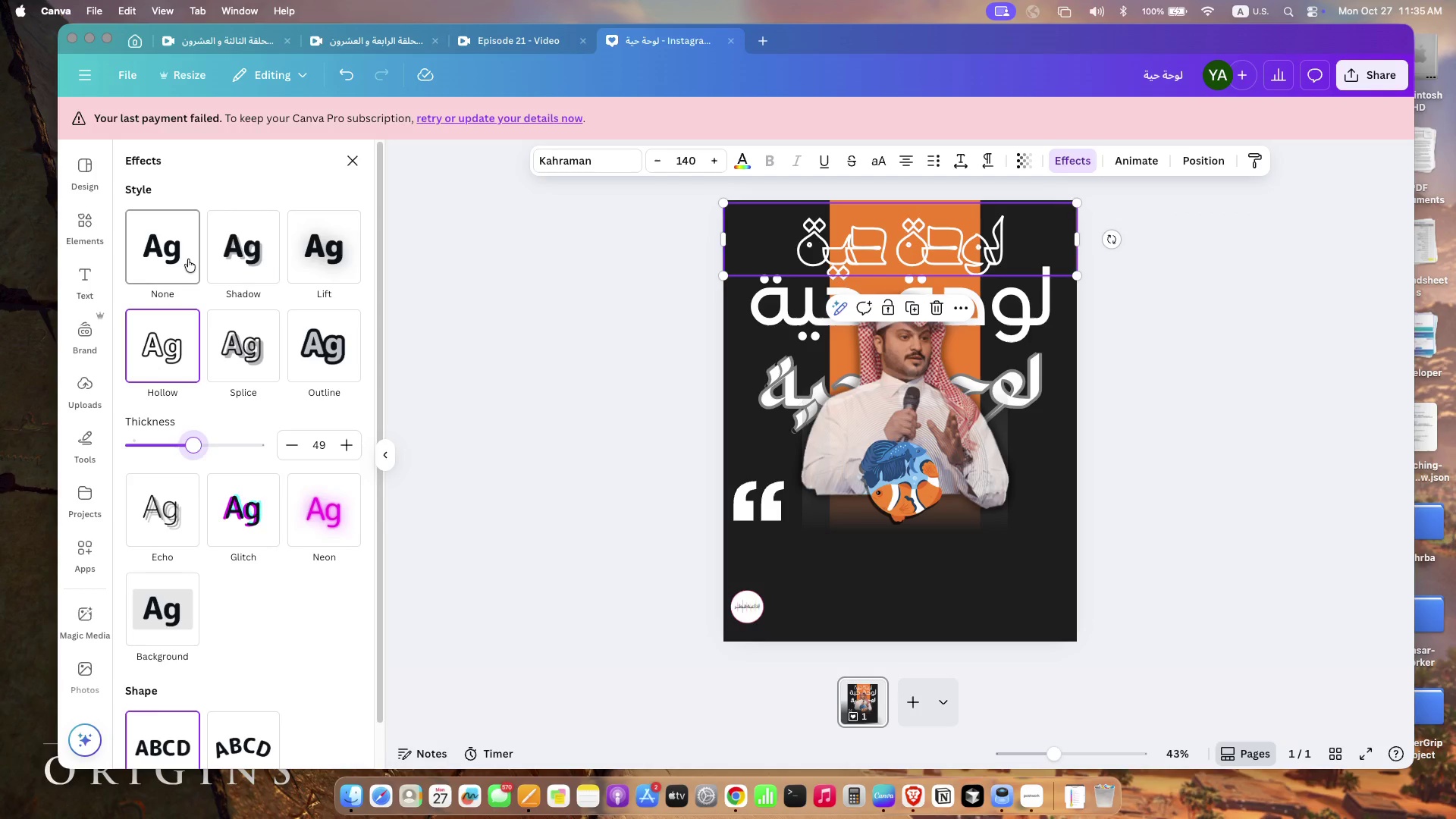 
left_click([258, 281])
 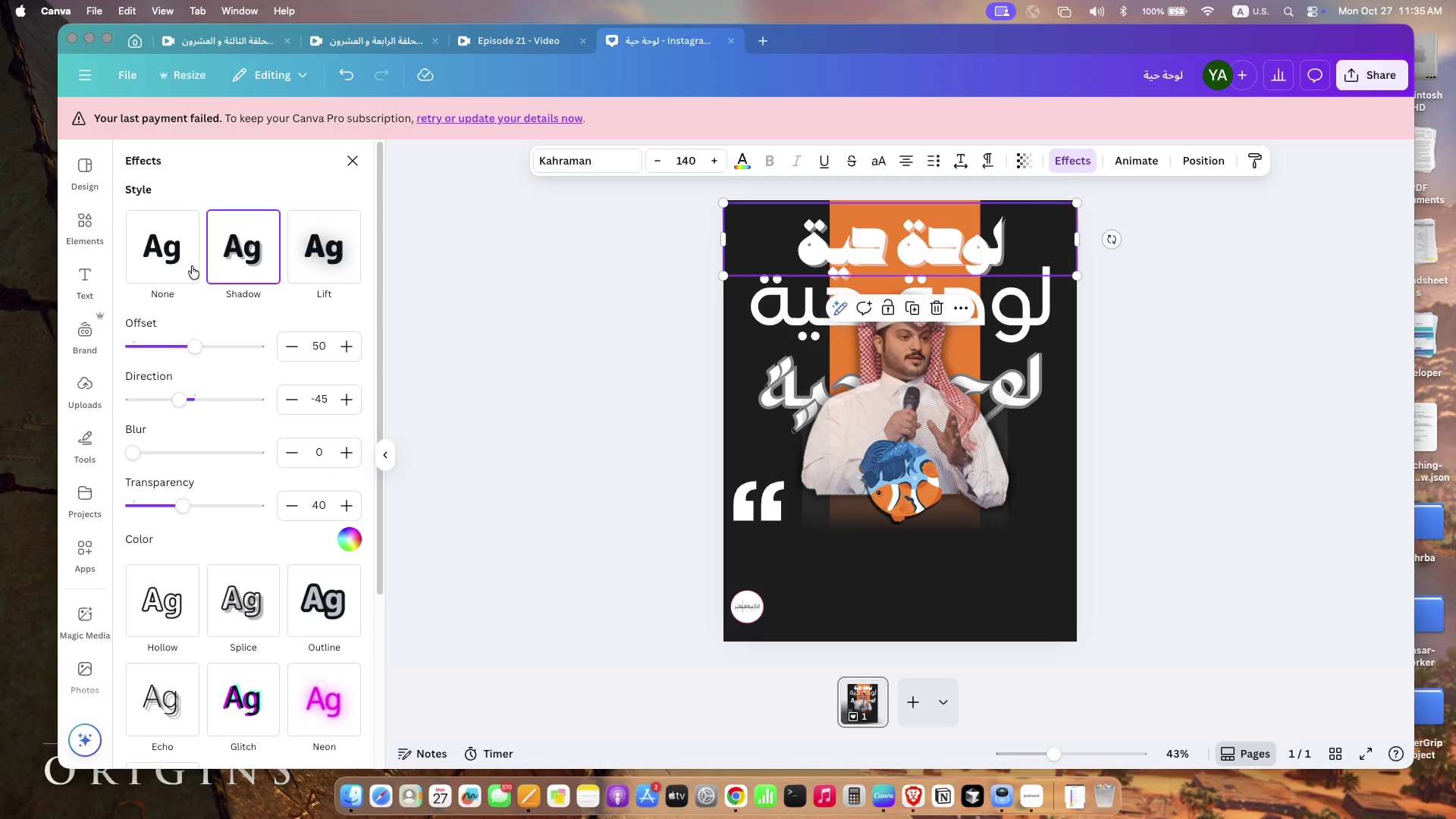 
left_click([192, 266])
 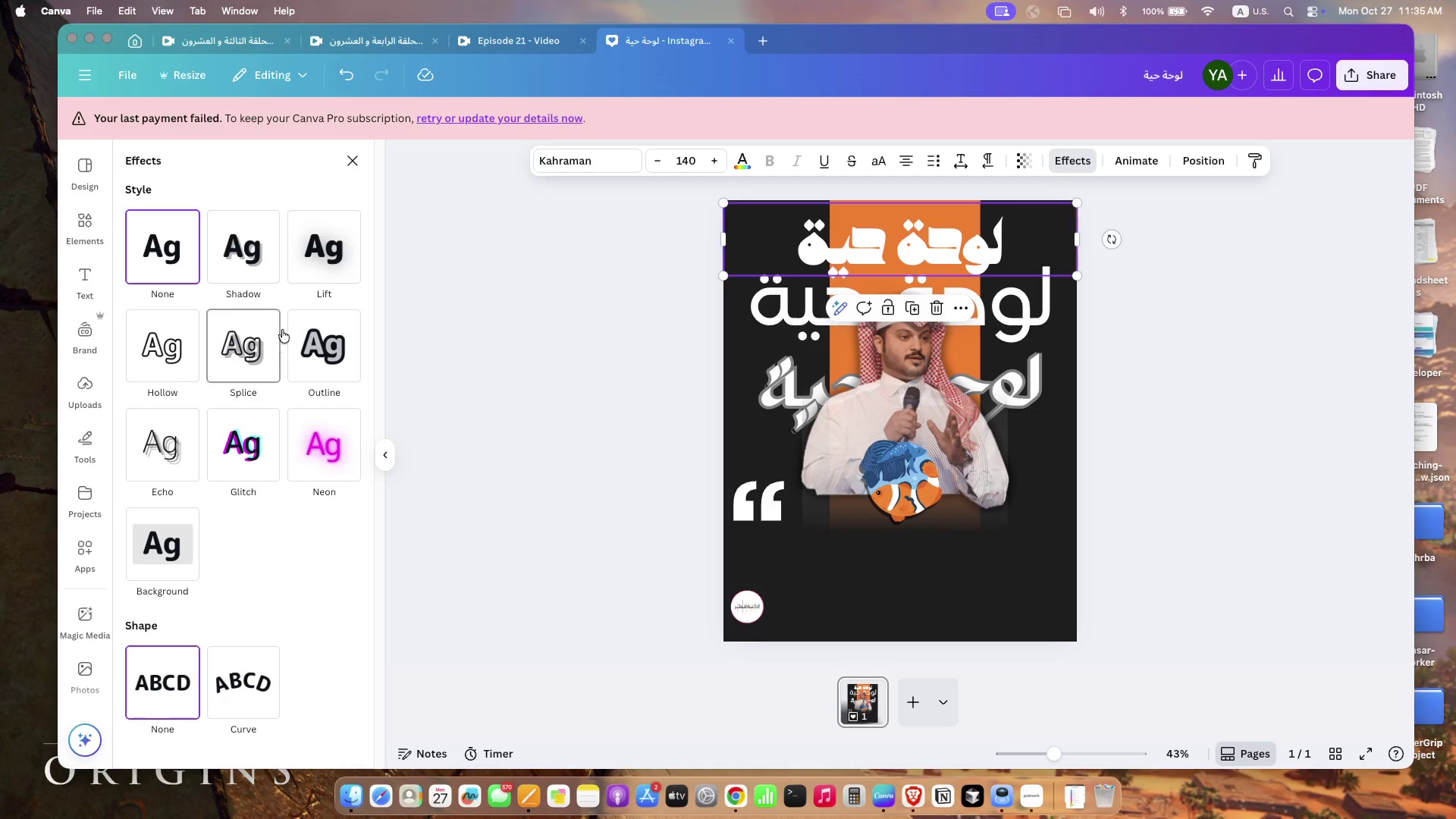 
left_click([337, 241])
 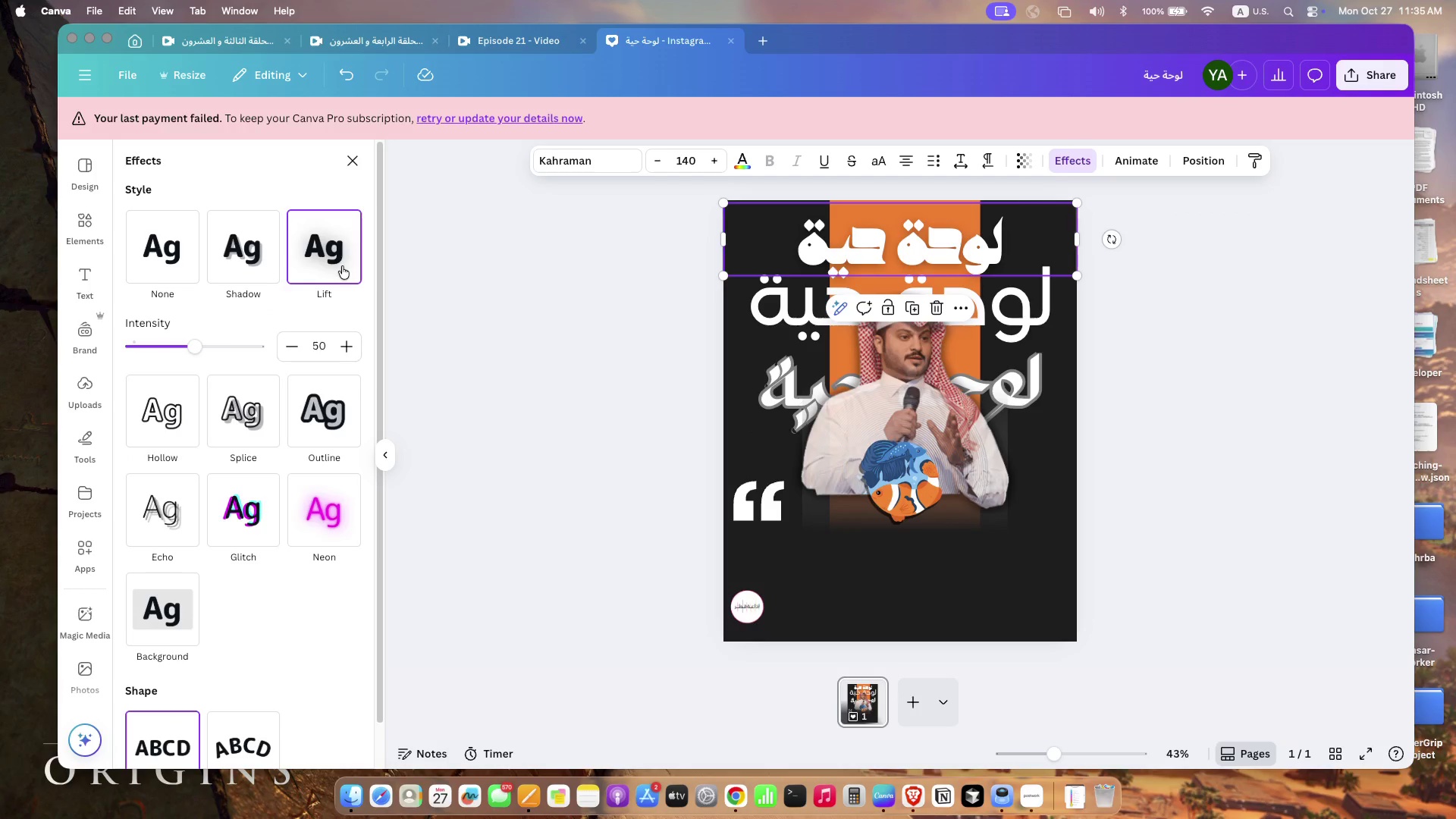 
left_click_drag(start_coordinate=[194, 344], to_coordinate=[193, 361])
 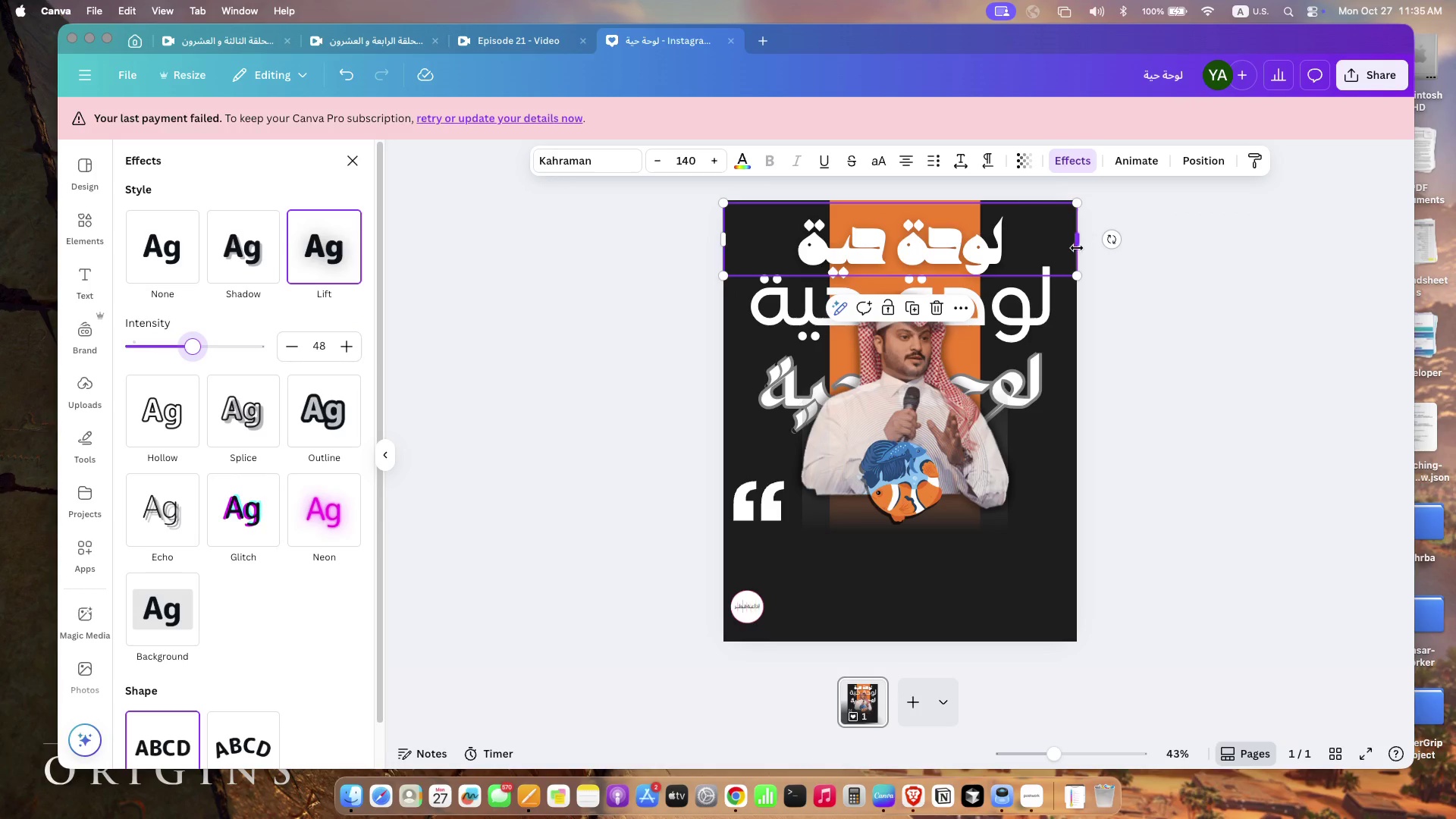 
double_click([1078, 244])
 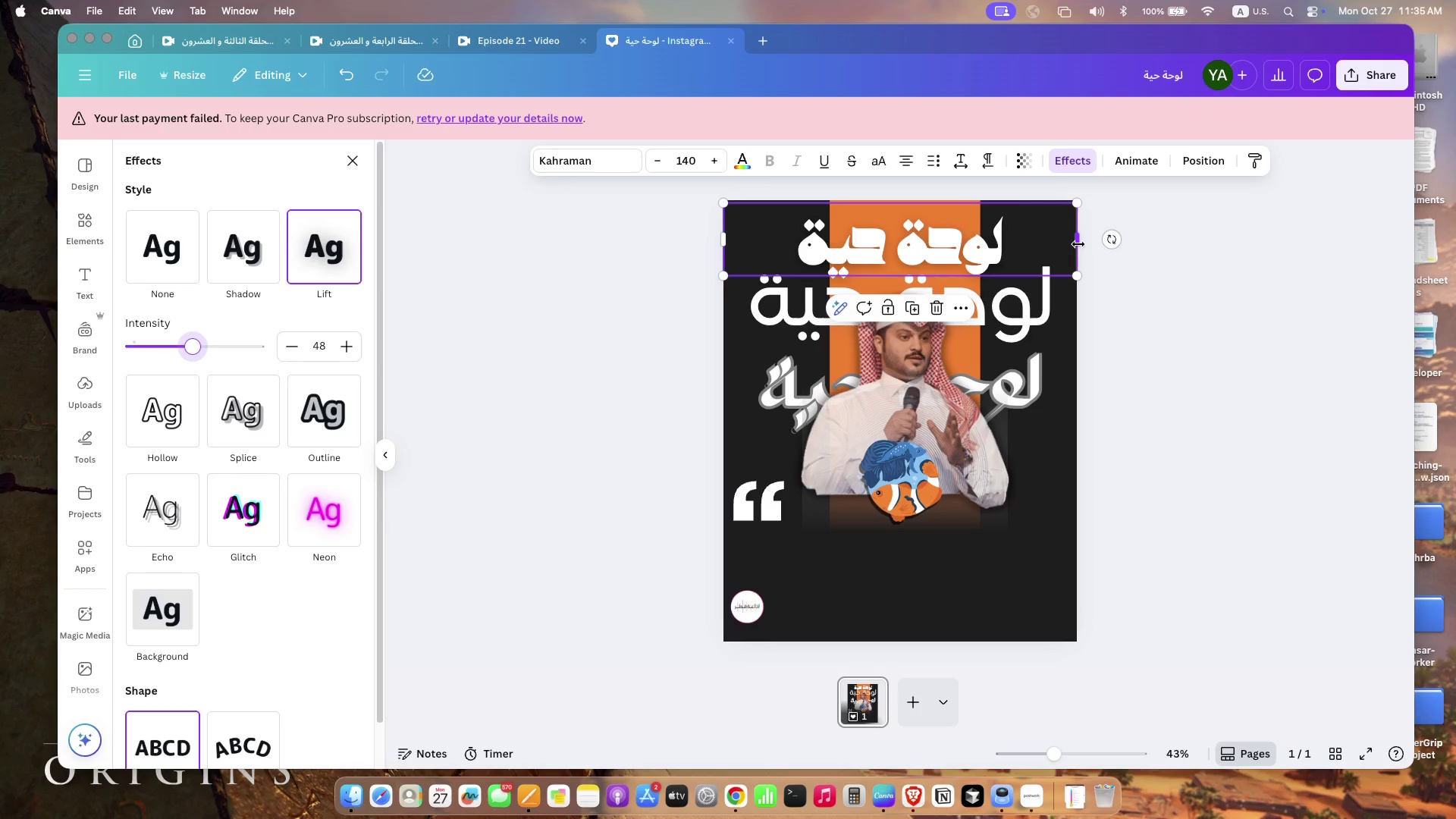 
left_click([1078, 244])
 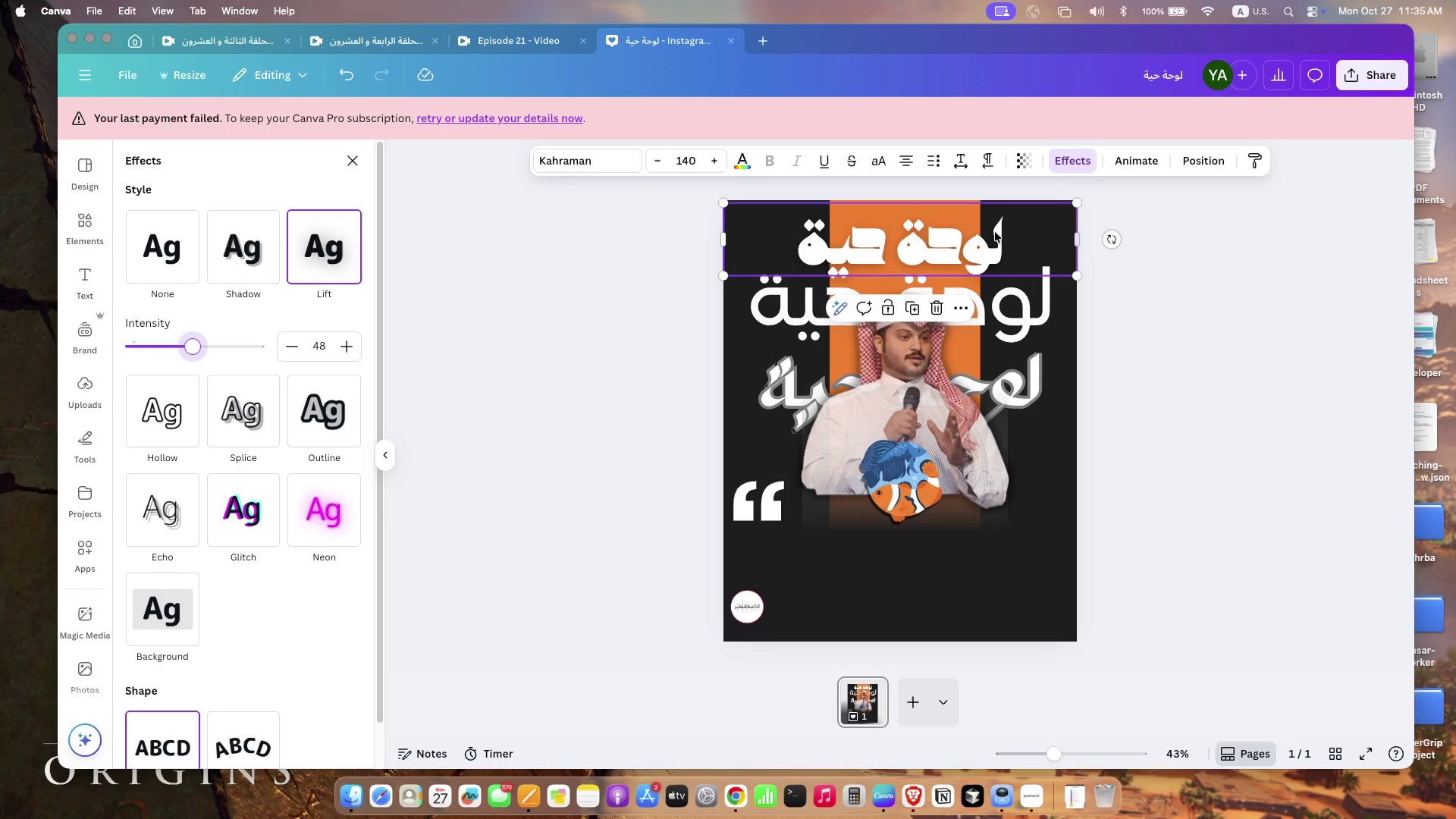 
left_click([720, 238])
 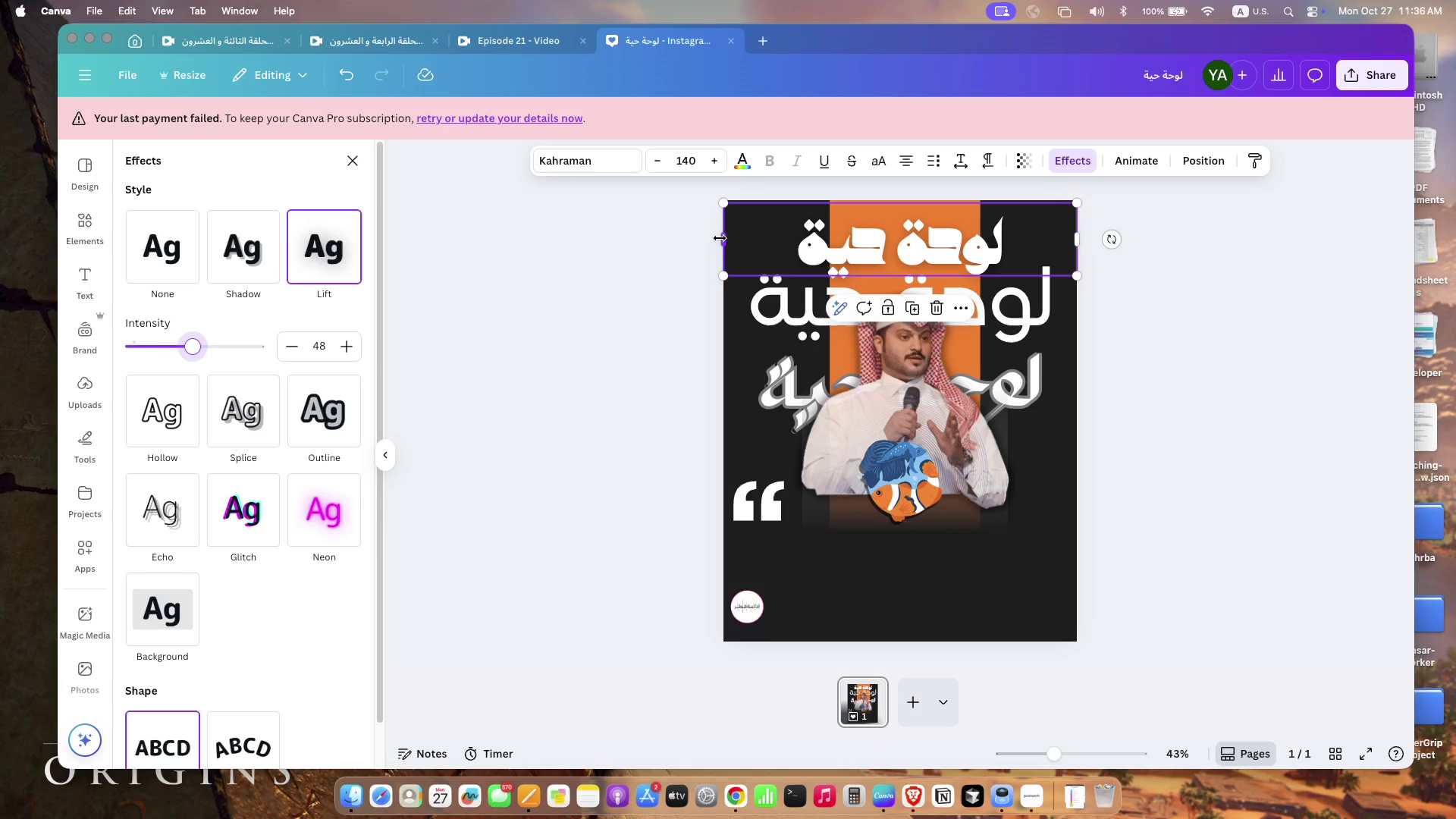 
left_click([720, 238])
 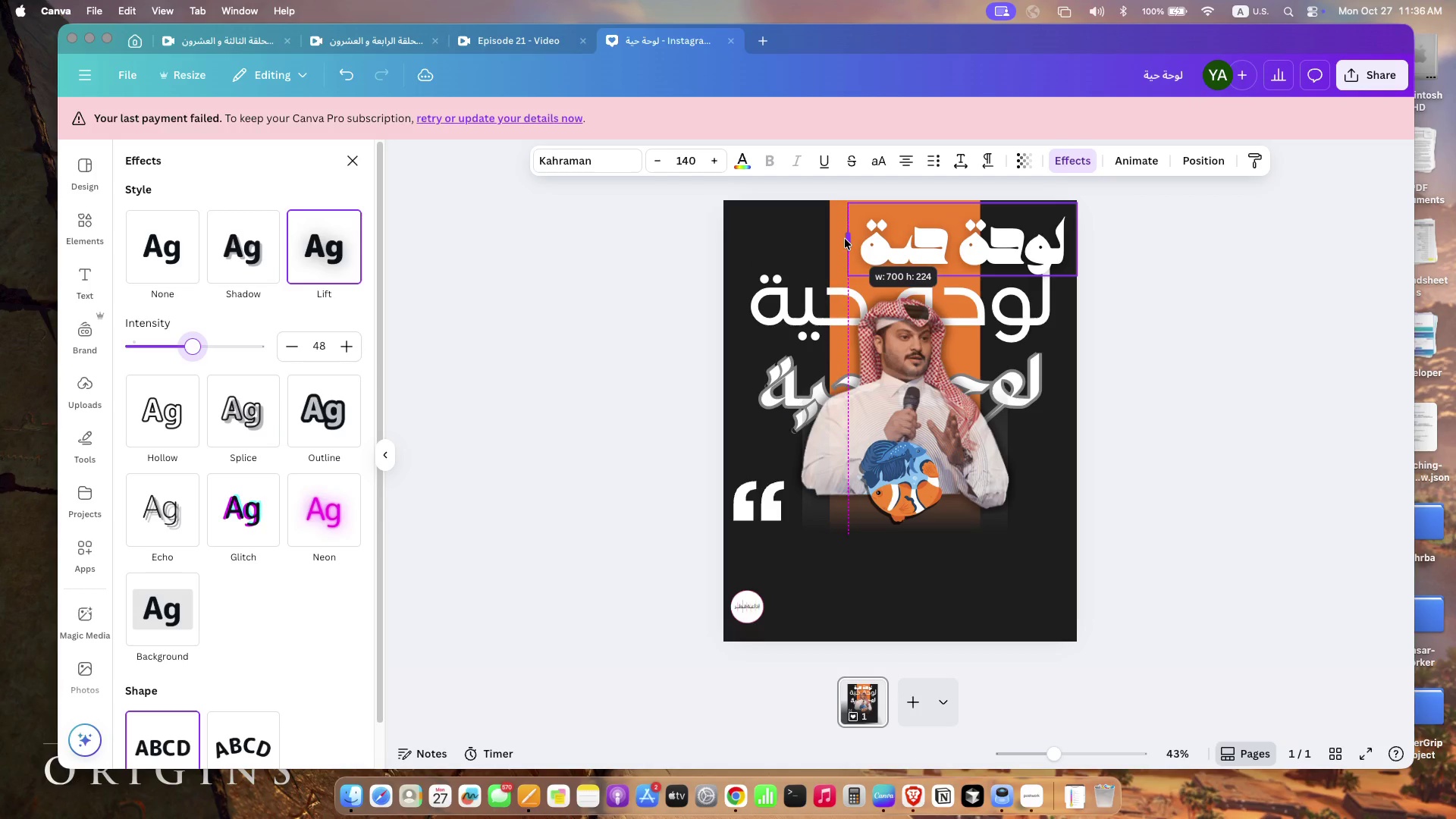 
left_click_drag(start_coordinate=[720, 238], to_coordinate=[857, 239])
 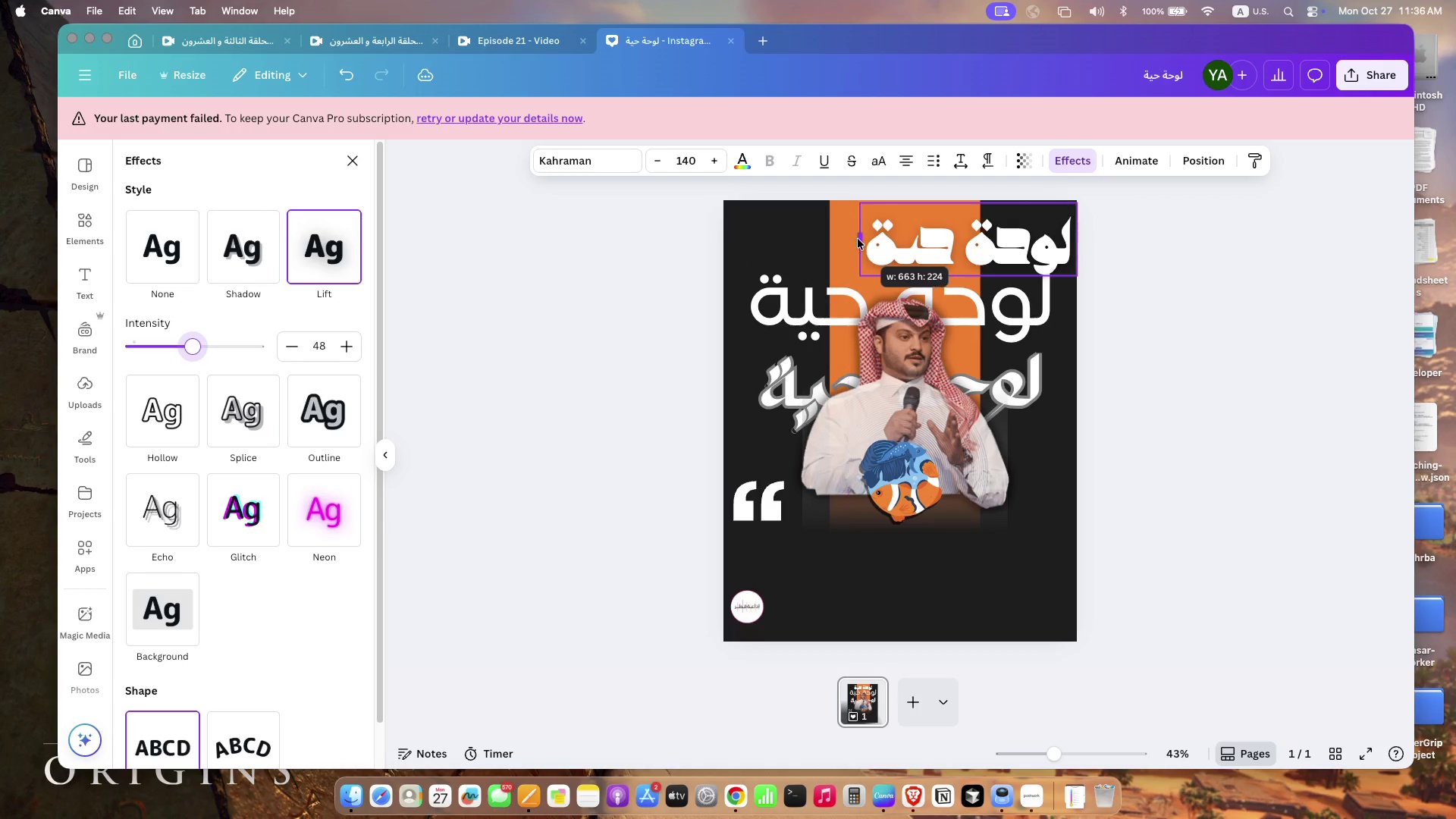 
left_click_drag(start_coordinate=[947, 244], to_coordinate=[878, 247])
 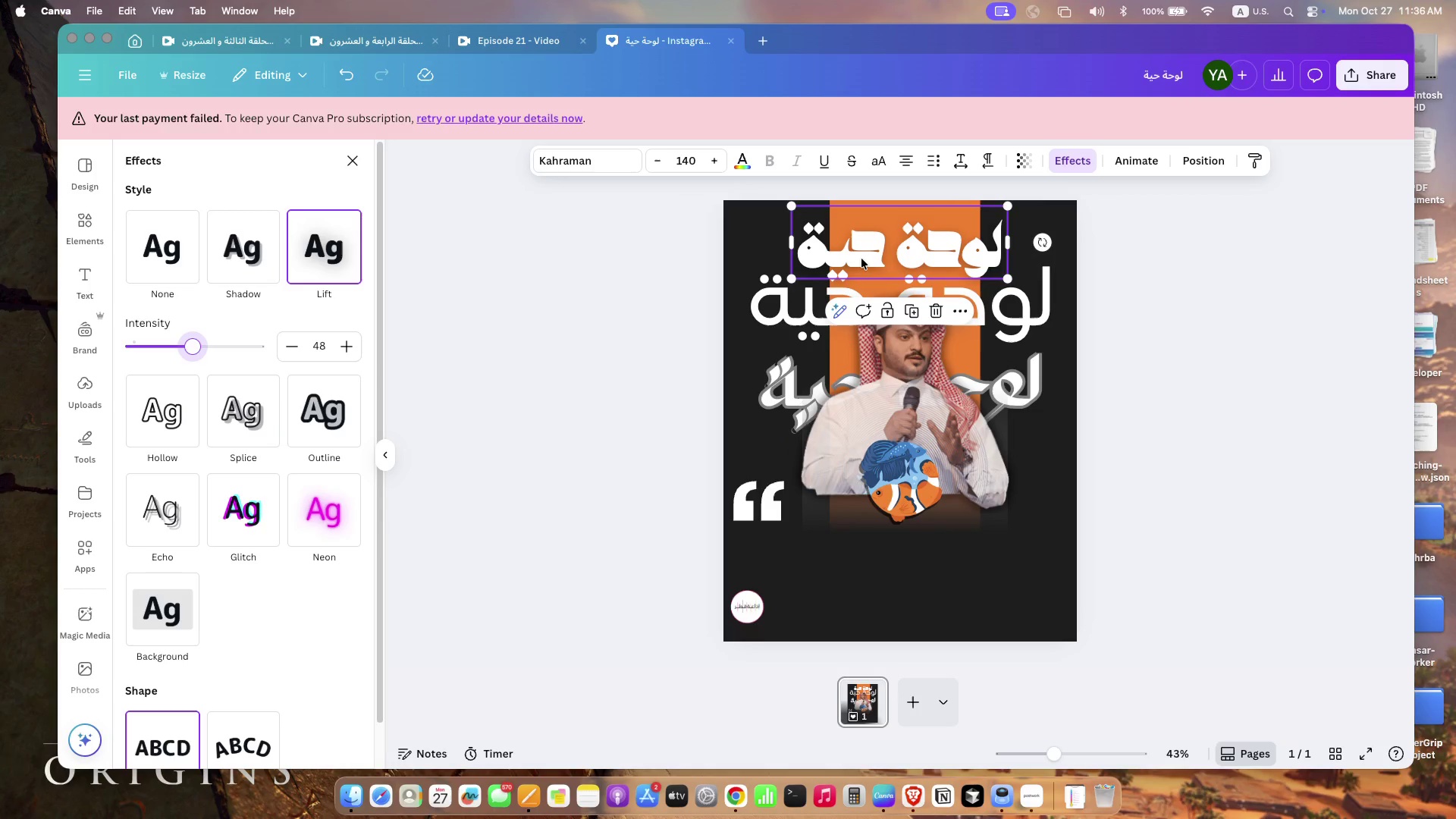 
left_click_drag(start_coordinate=[791, 279], to_coordinate=[729, 302])
 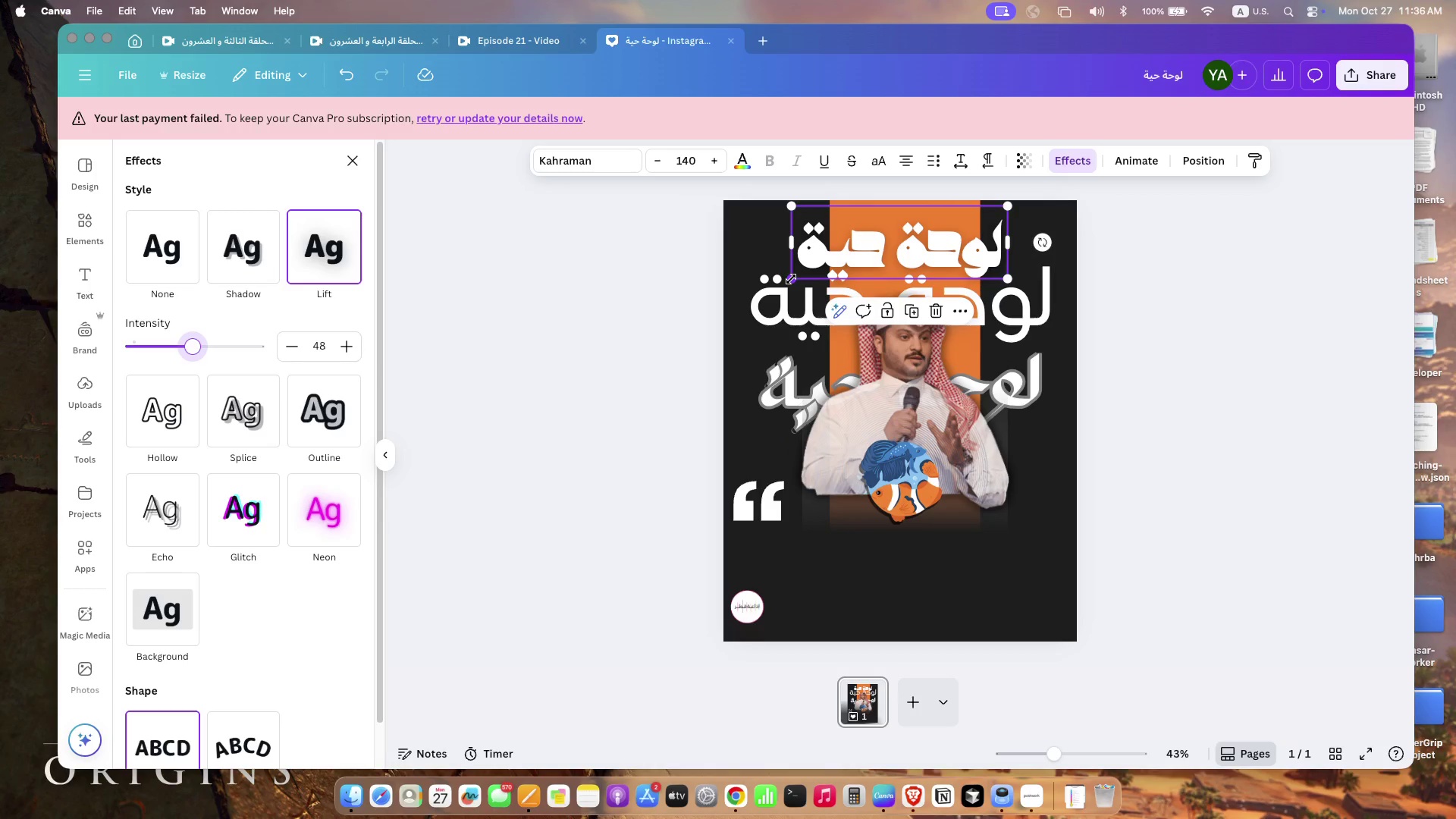 
left_click_drag(start_coordinate=[882, 263], to_coordinate=[922, 254])
 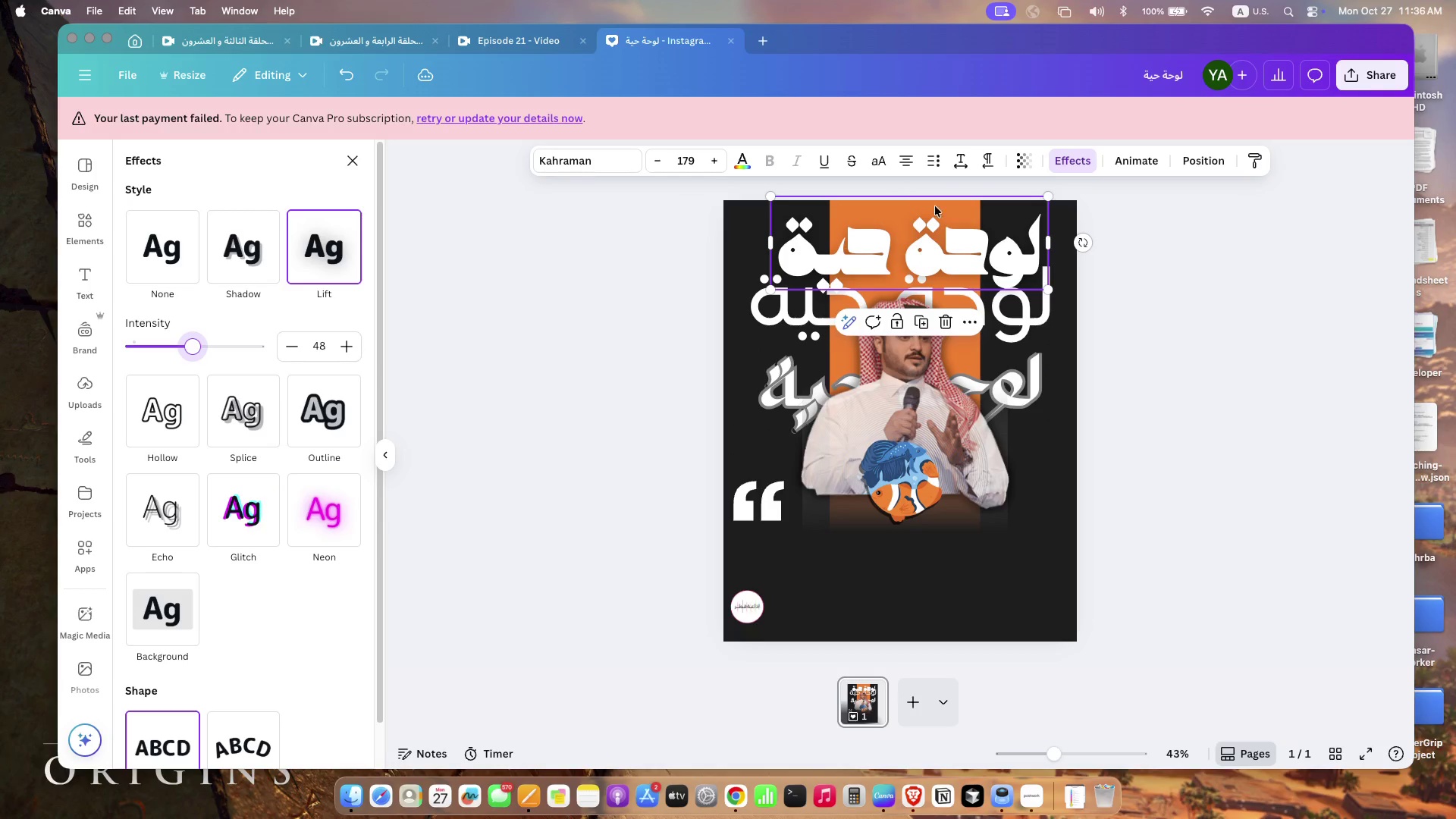 
left_click([959, 155])
 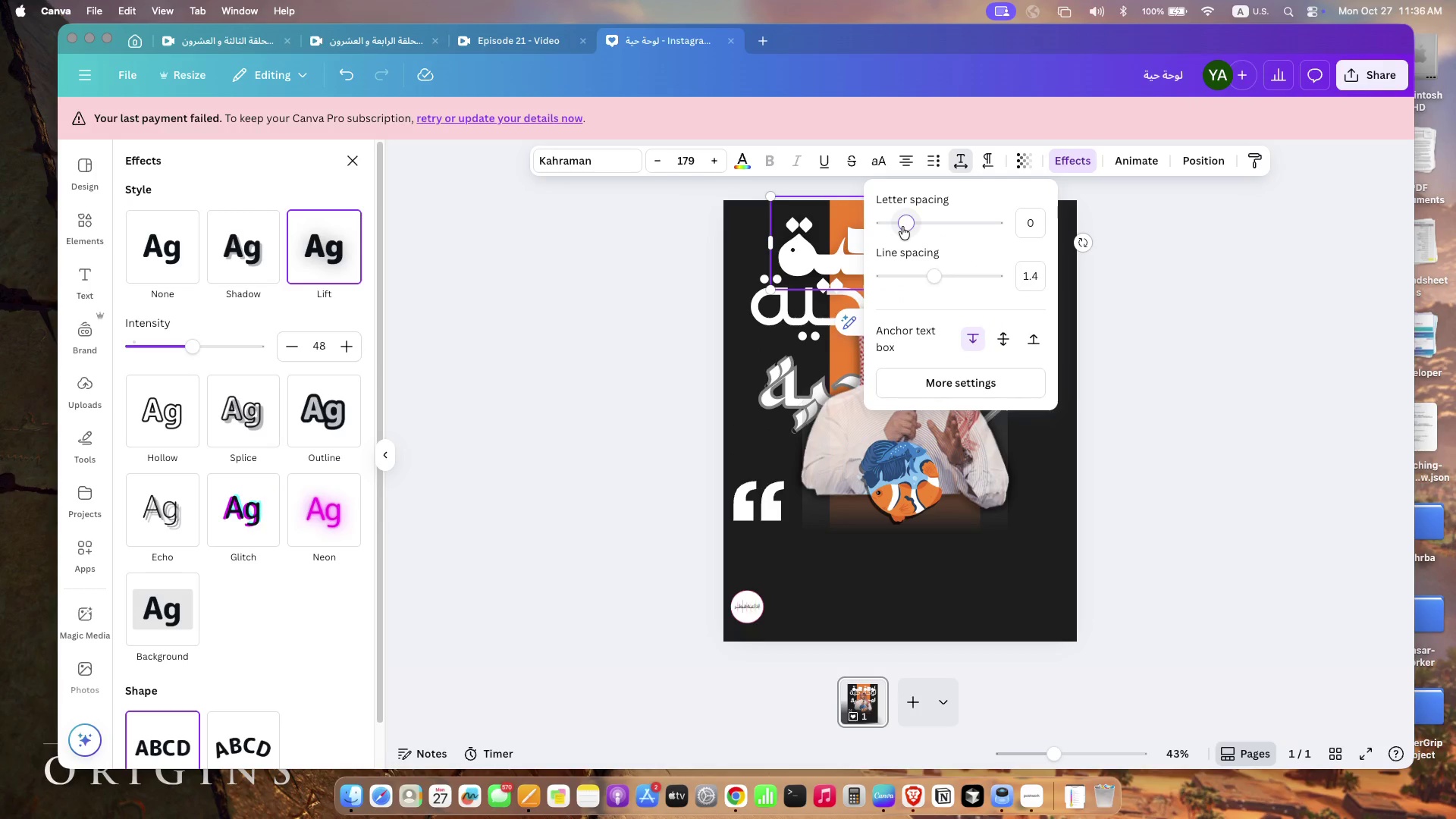 
left_click_drag(start_coordinate=[902, 227], to_coordinate=[926, 225])
 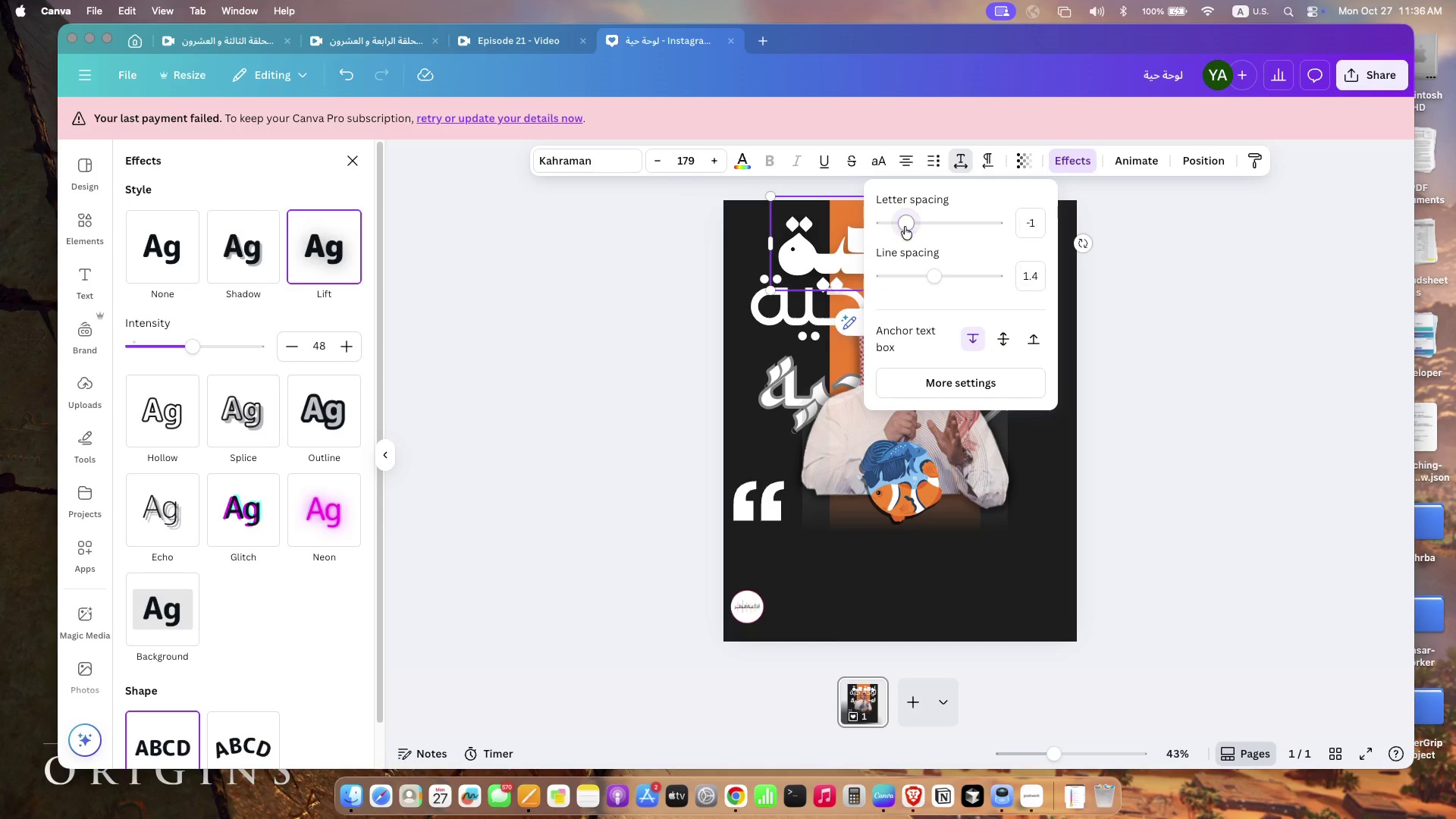 
left_click_drag(start_coordinate=[926, 225], to_coordinate=[903, 225])
 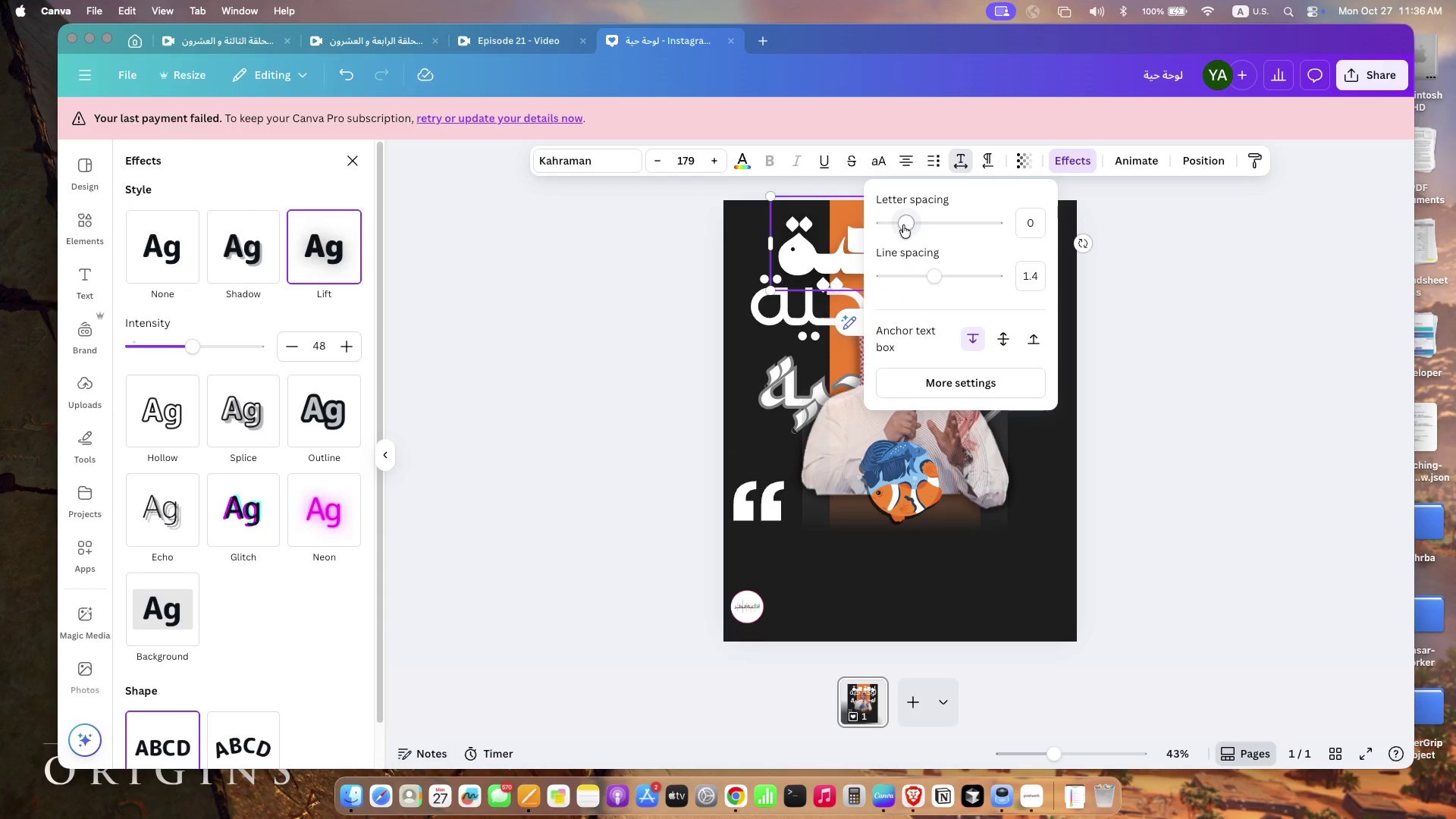 
left_click([1147, 356])
 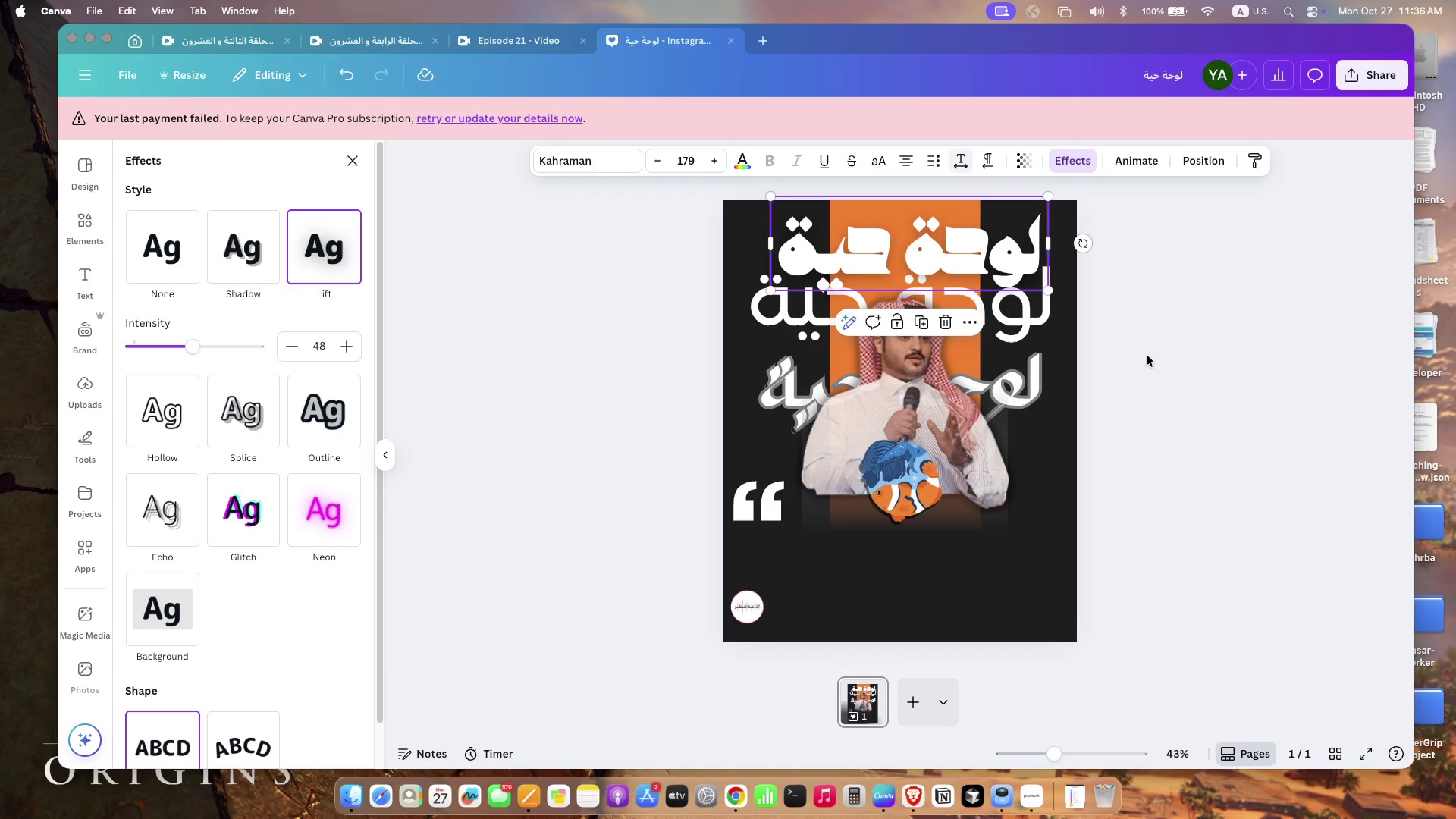 
left_click_drag(start_coordinate=[1052, 288], to_coordinate=[1021, 270])
 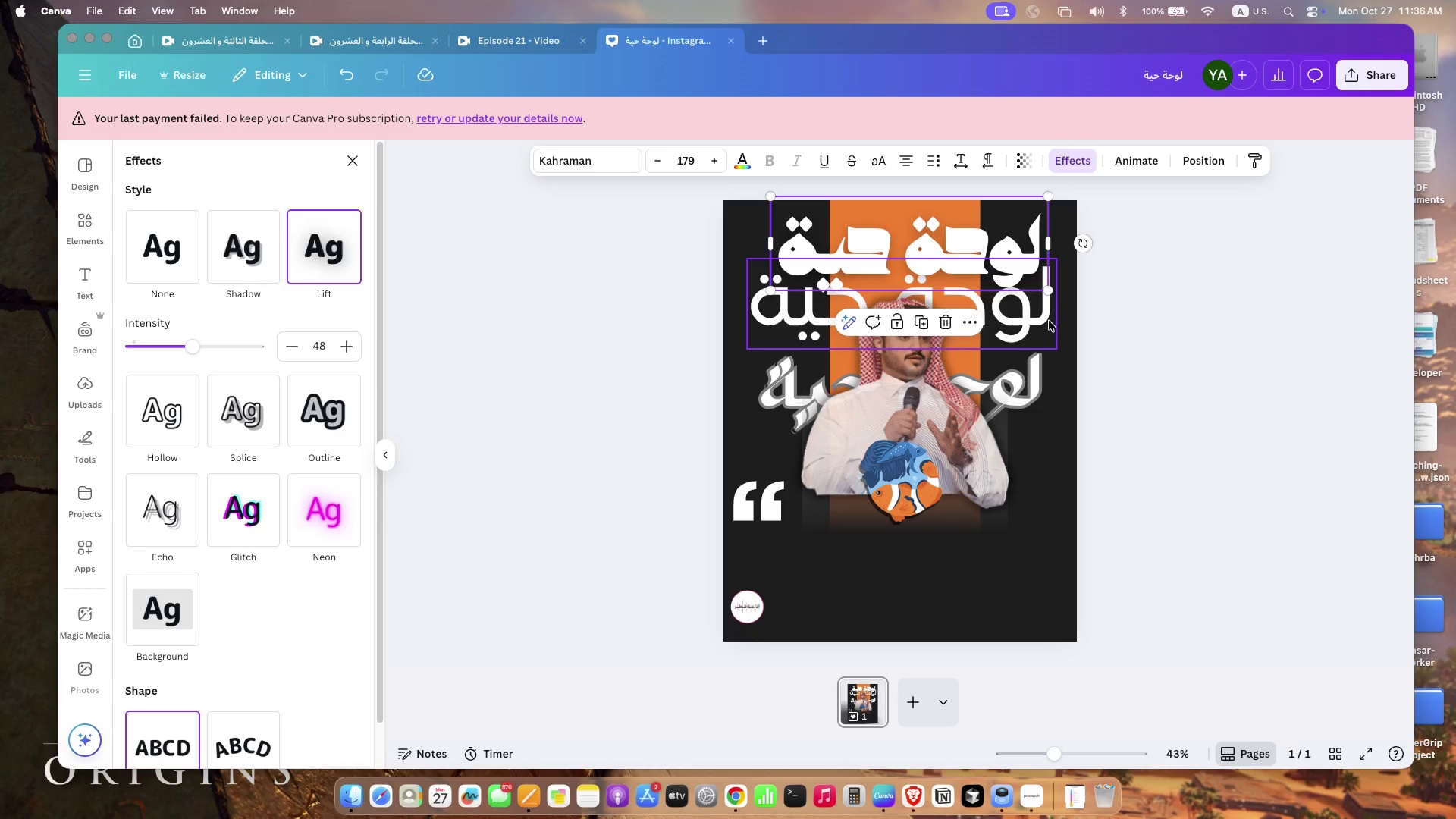 
left_click_drag(start_coordinate=[986, 244], to_coordinate=[993, 249])
 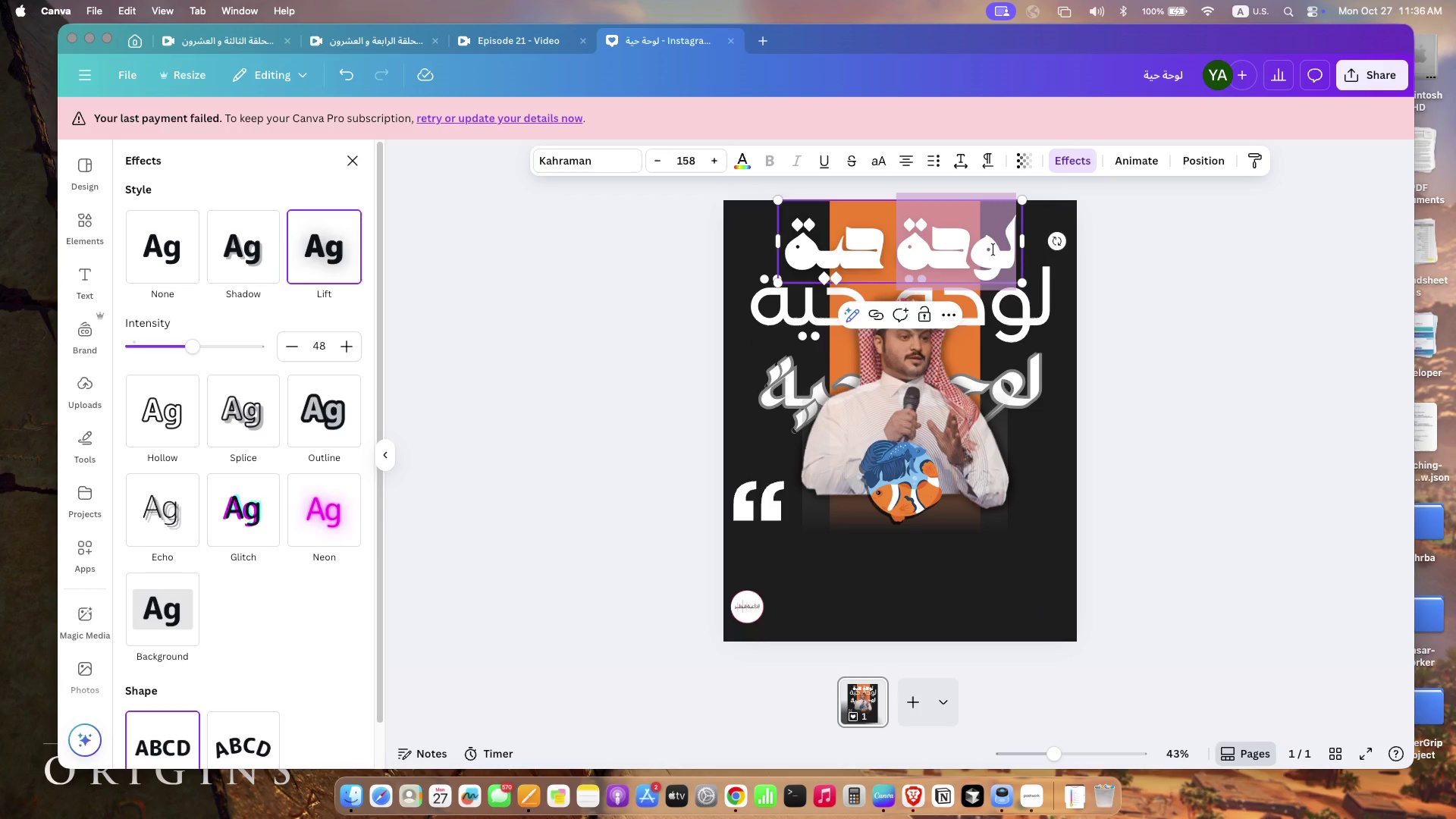 
left_click([998, 258])
 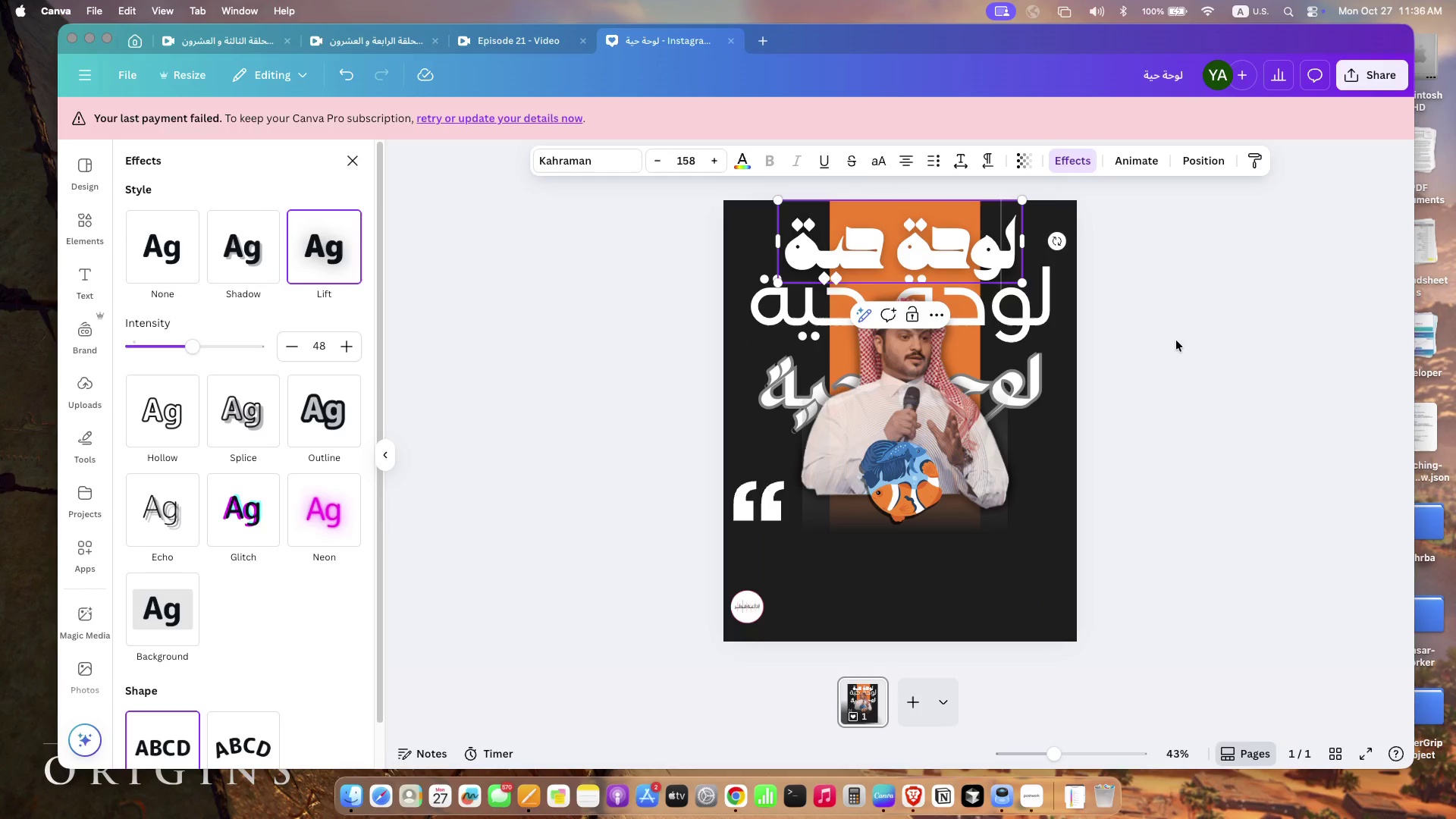 
key(Fn)
 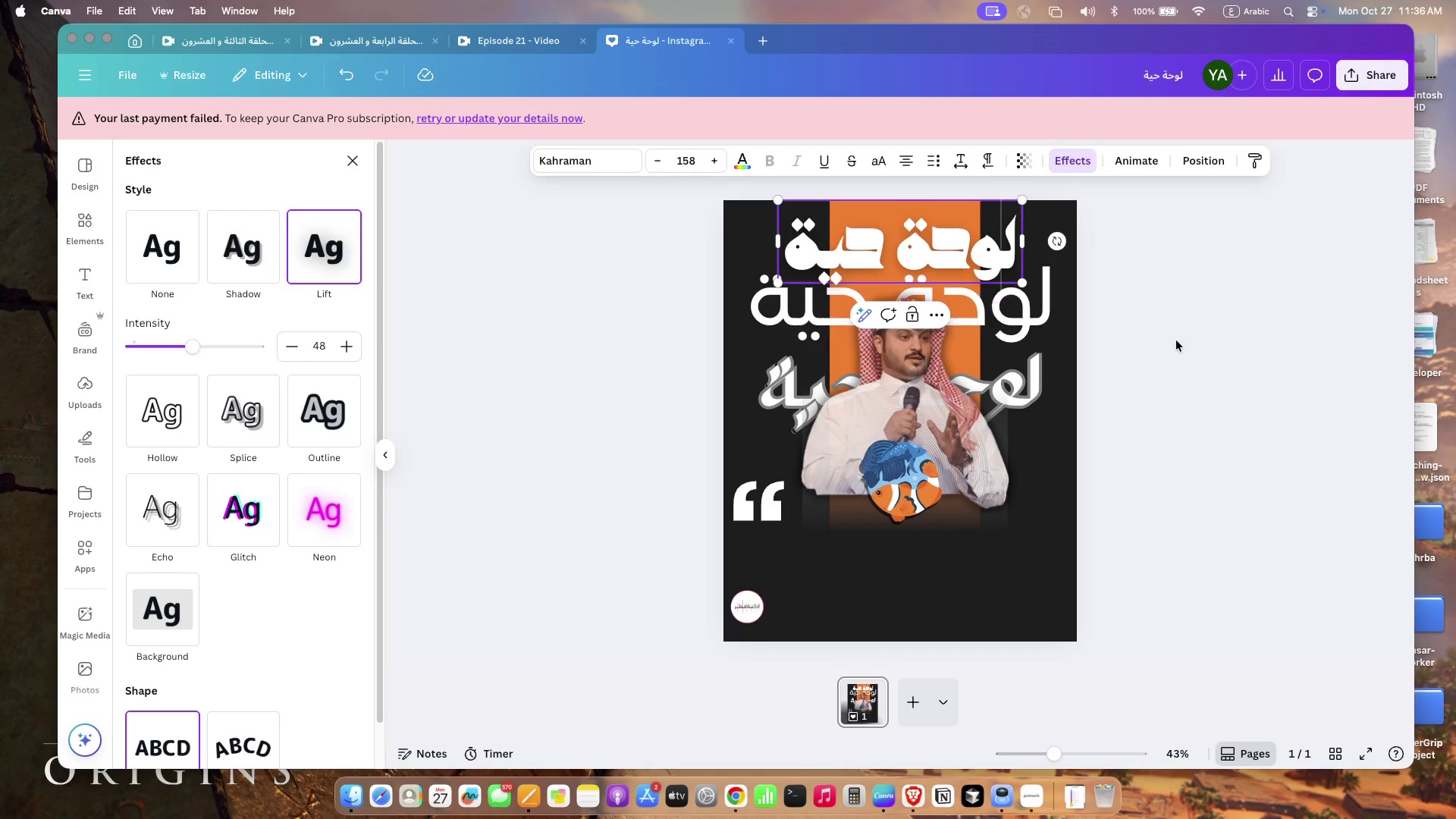 
key(Shift+Minus)
 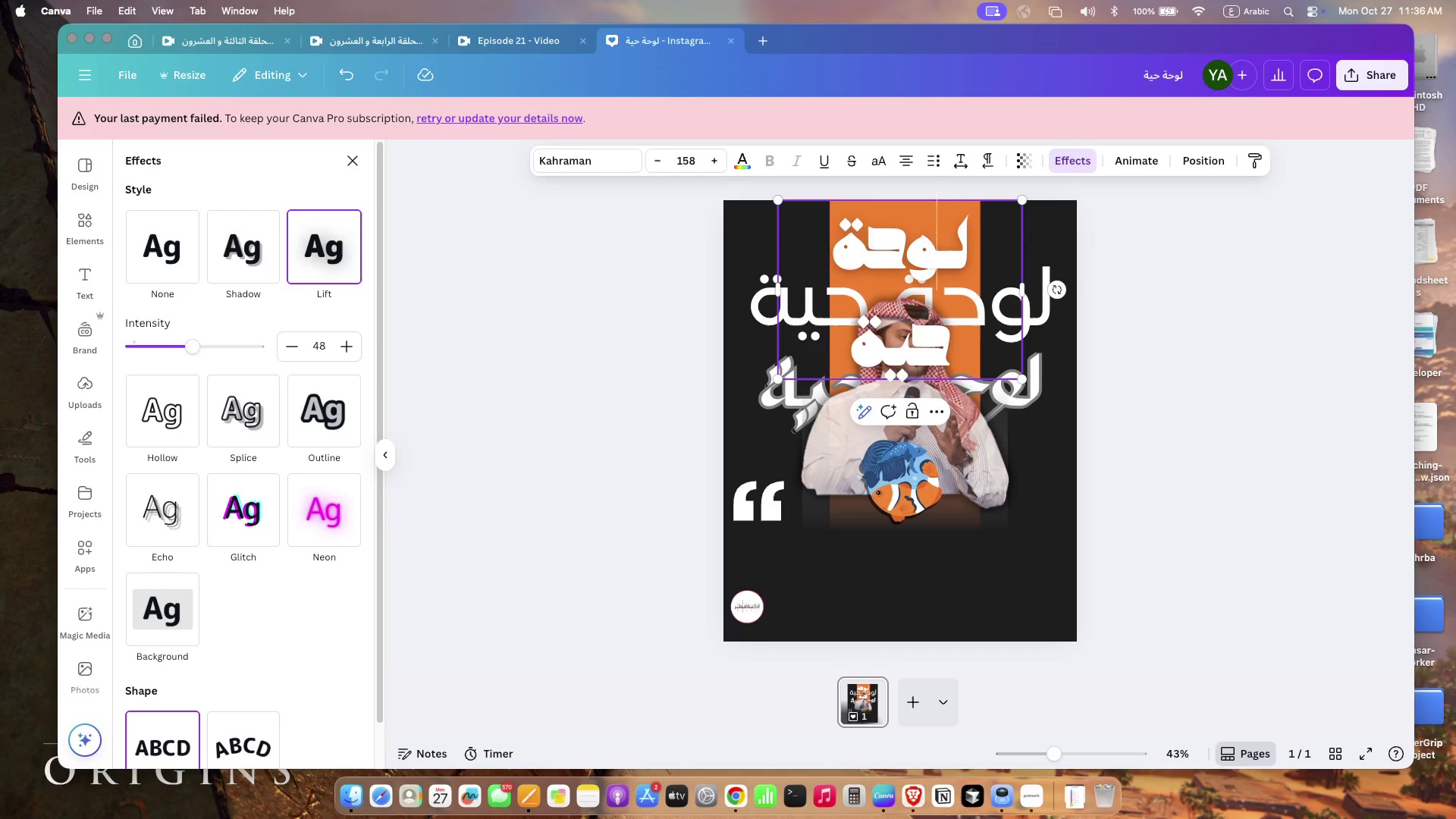 
key(Shift+Minus)
 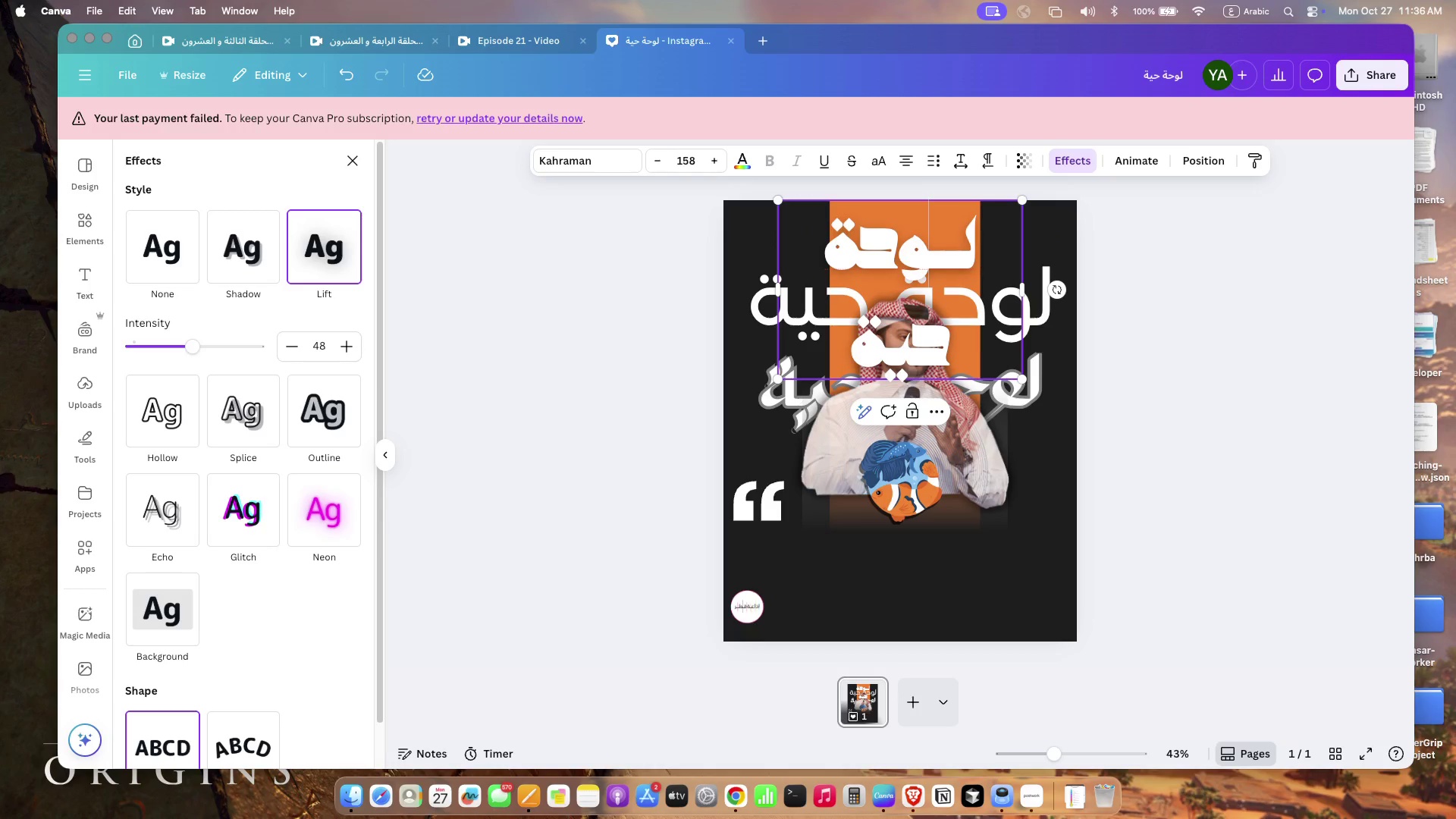 
key(Backspace)
 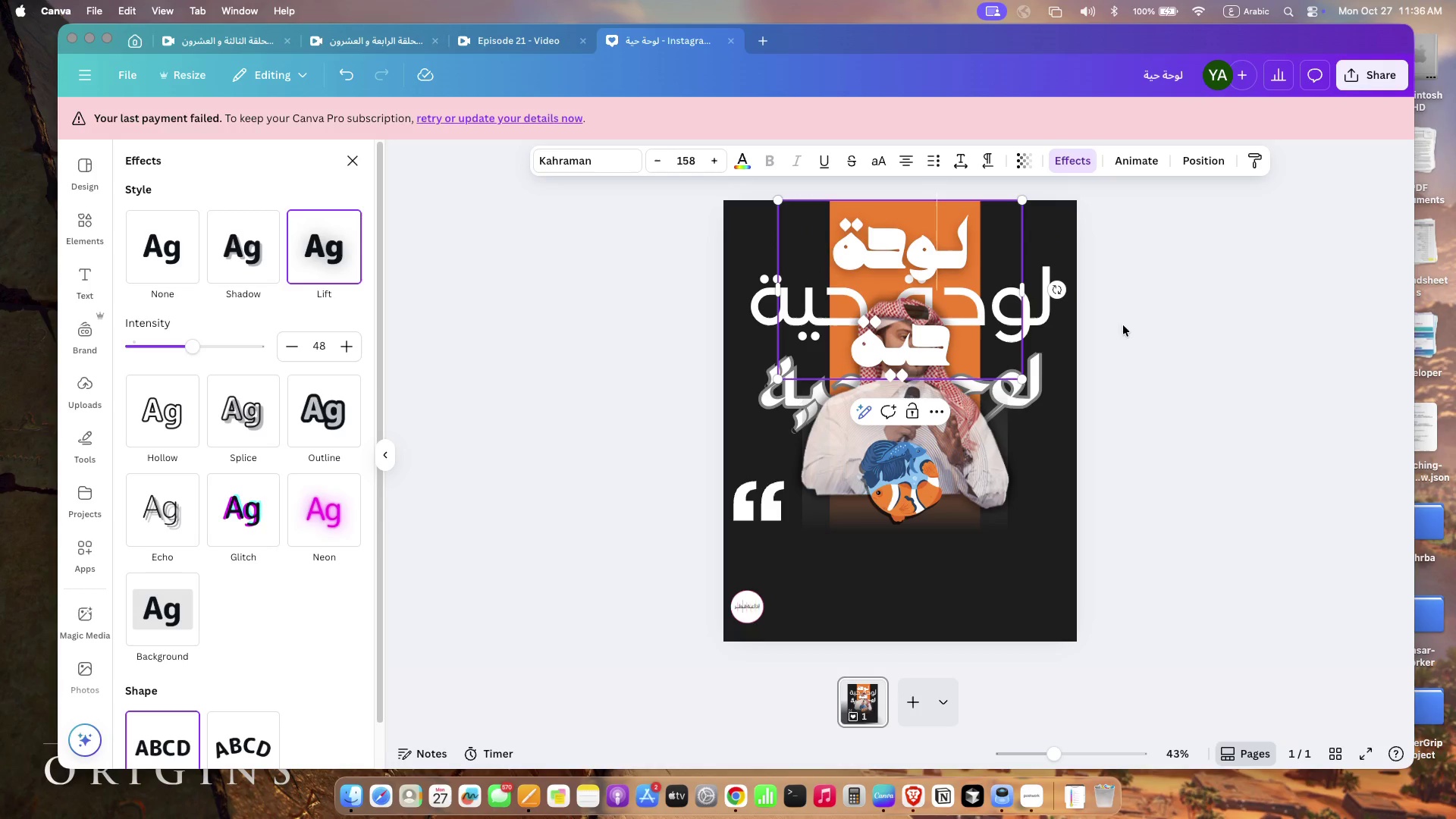 
left_click([877, 351])
 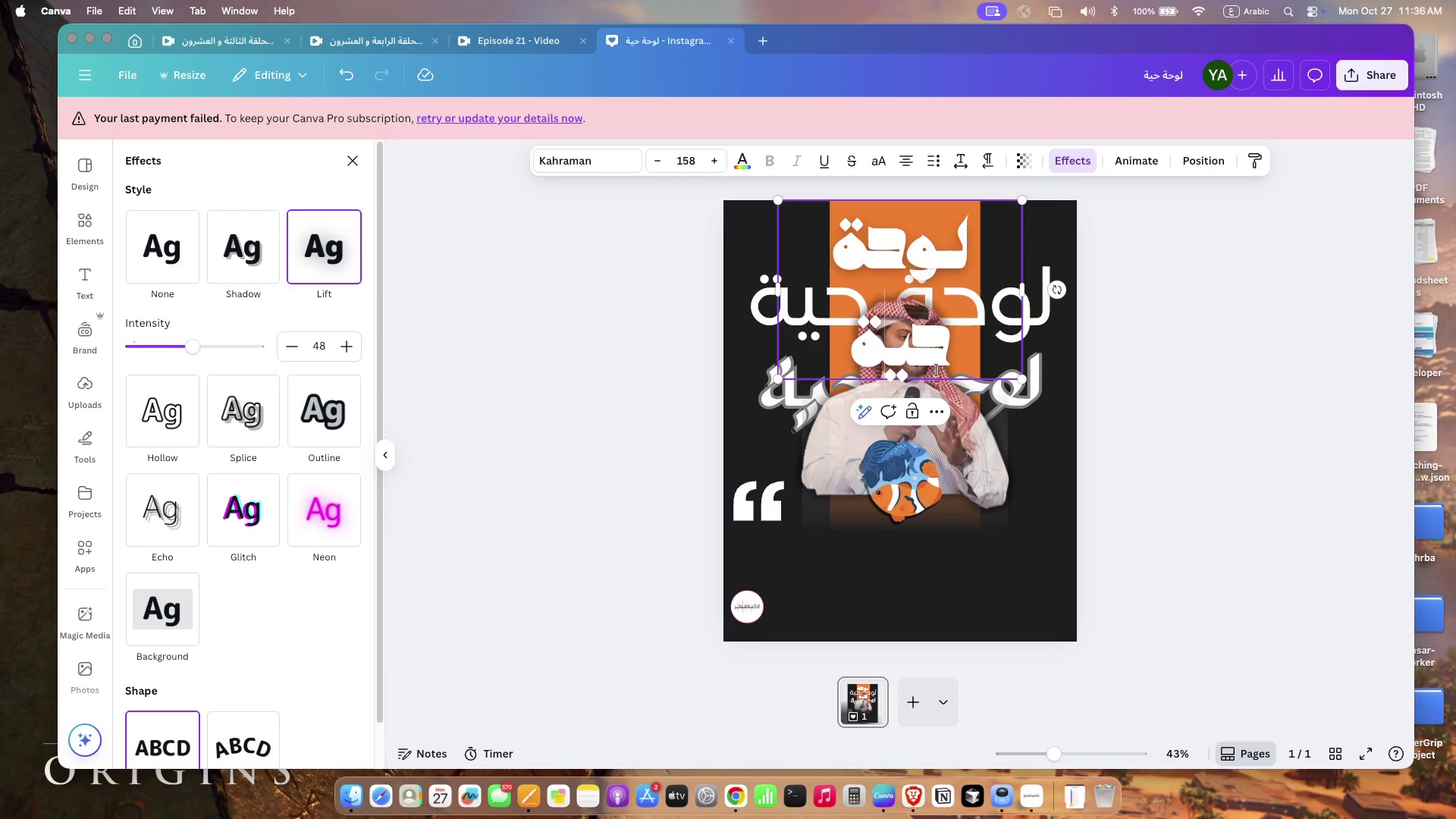 
key(Shift+Minus)
 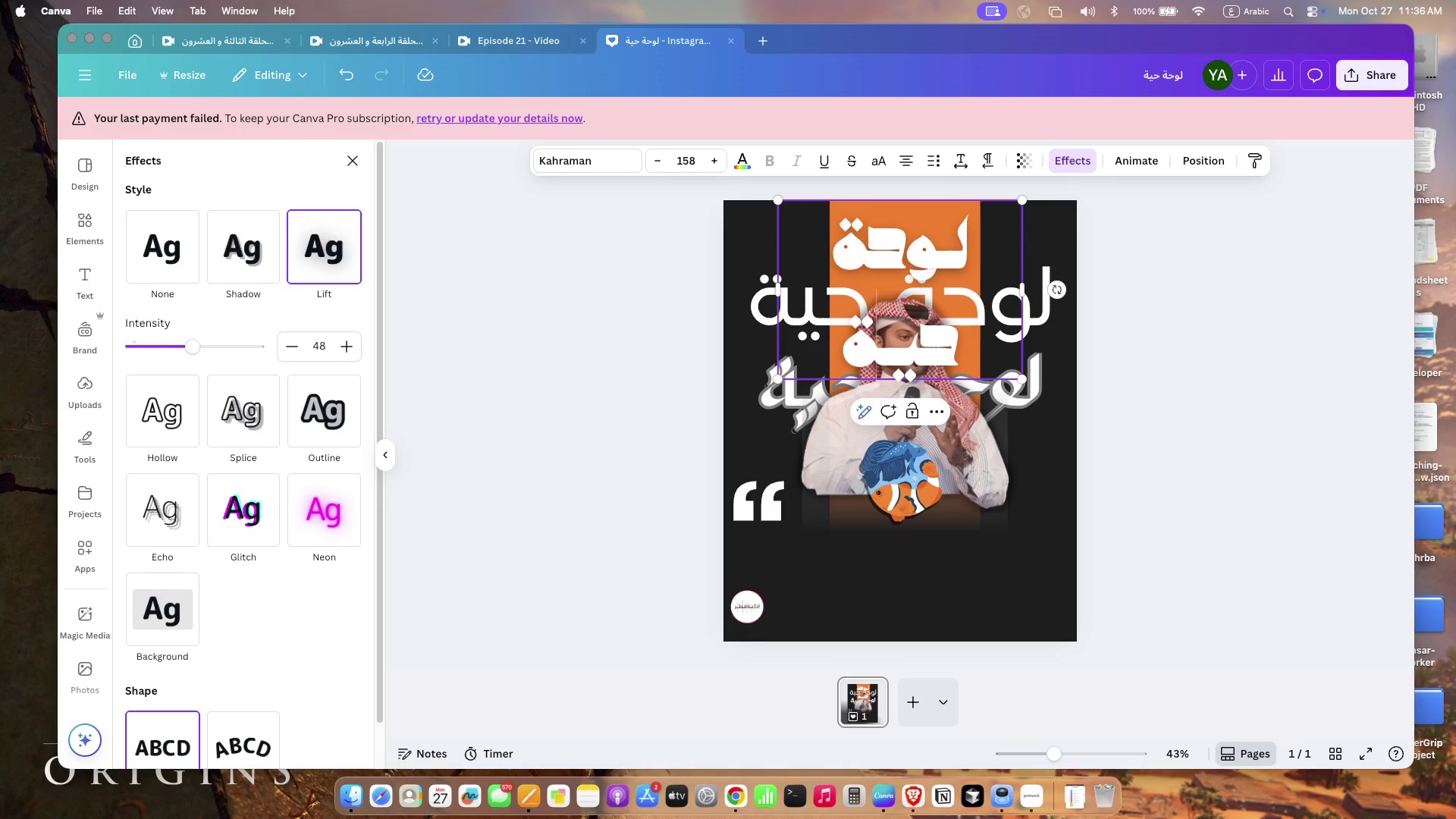 
key(ArrowRight)
 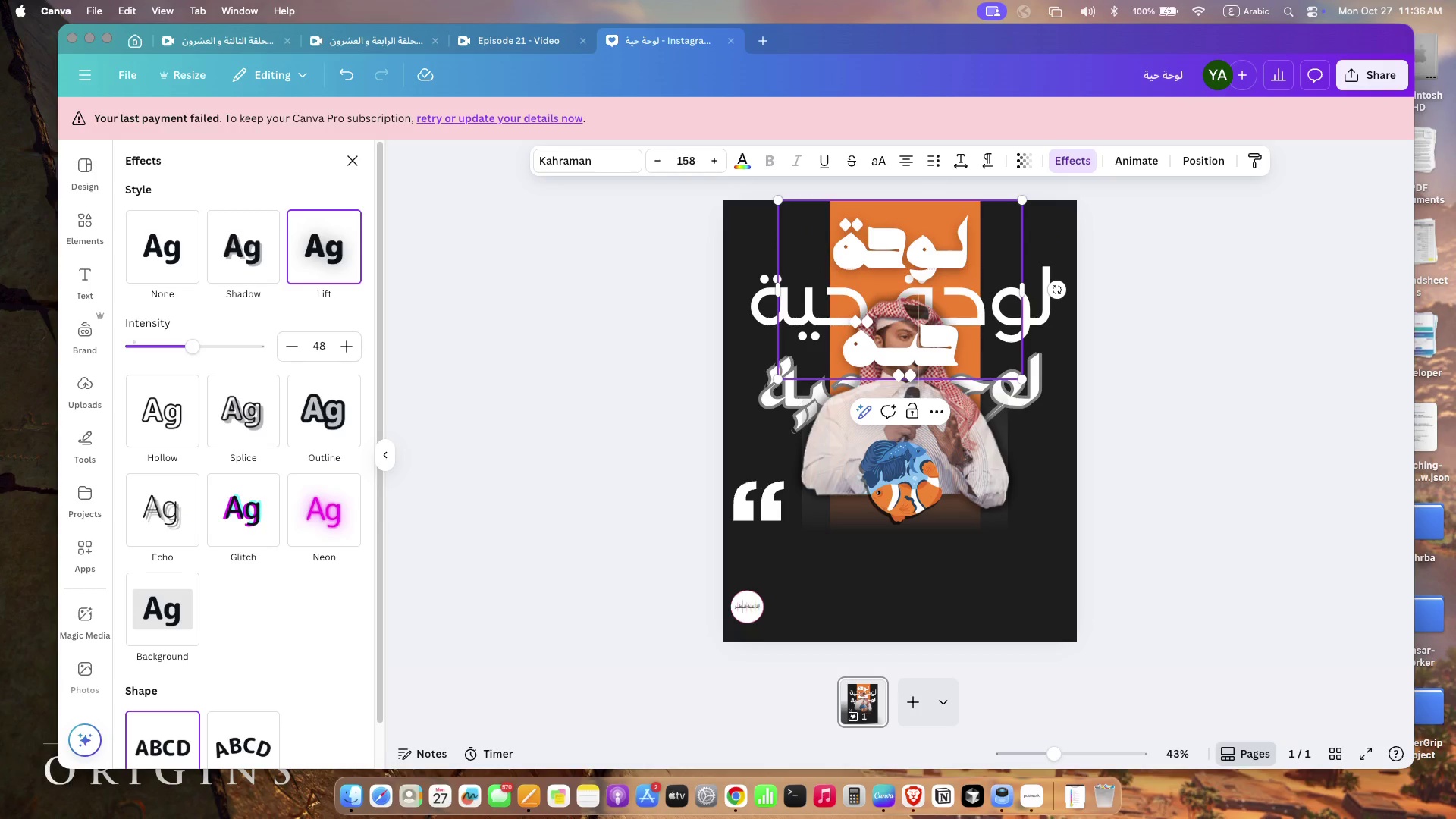 
key(ArrowRight)
 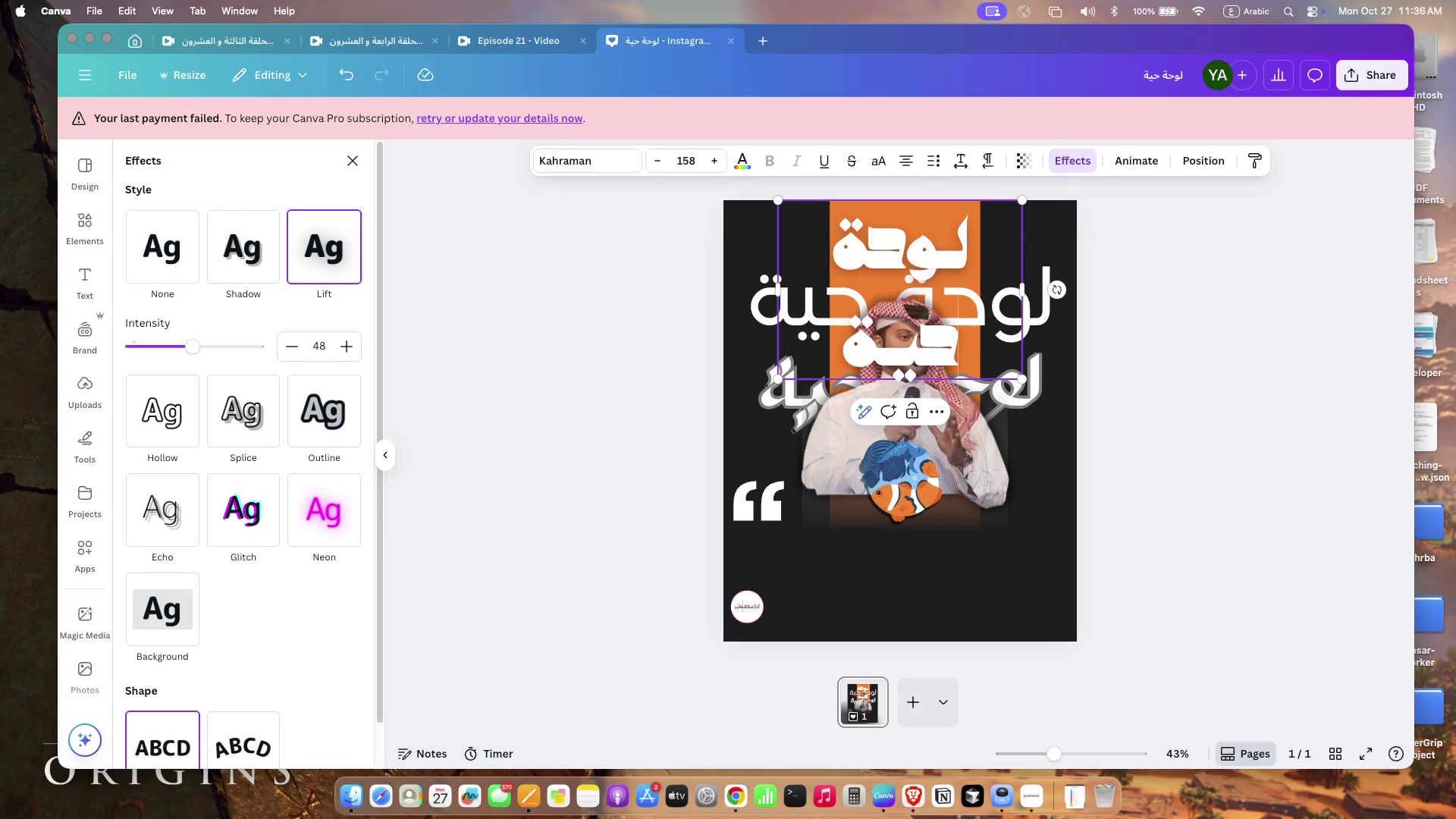 
key(ArrowRight)
 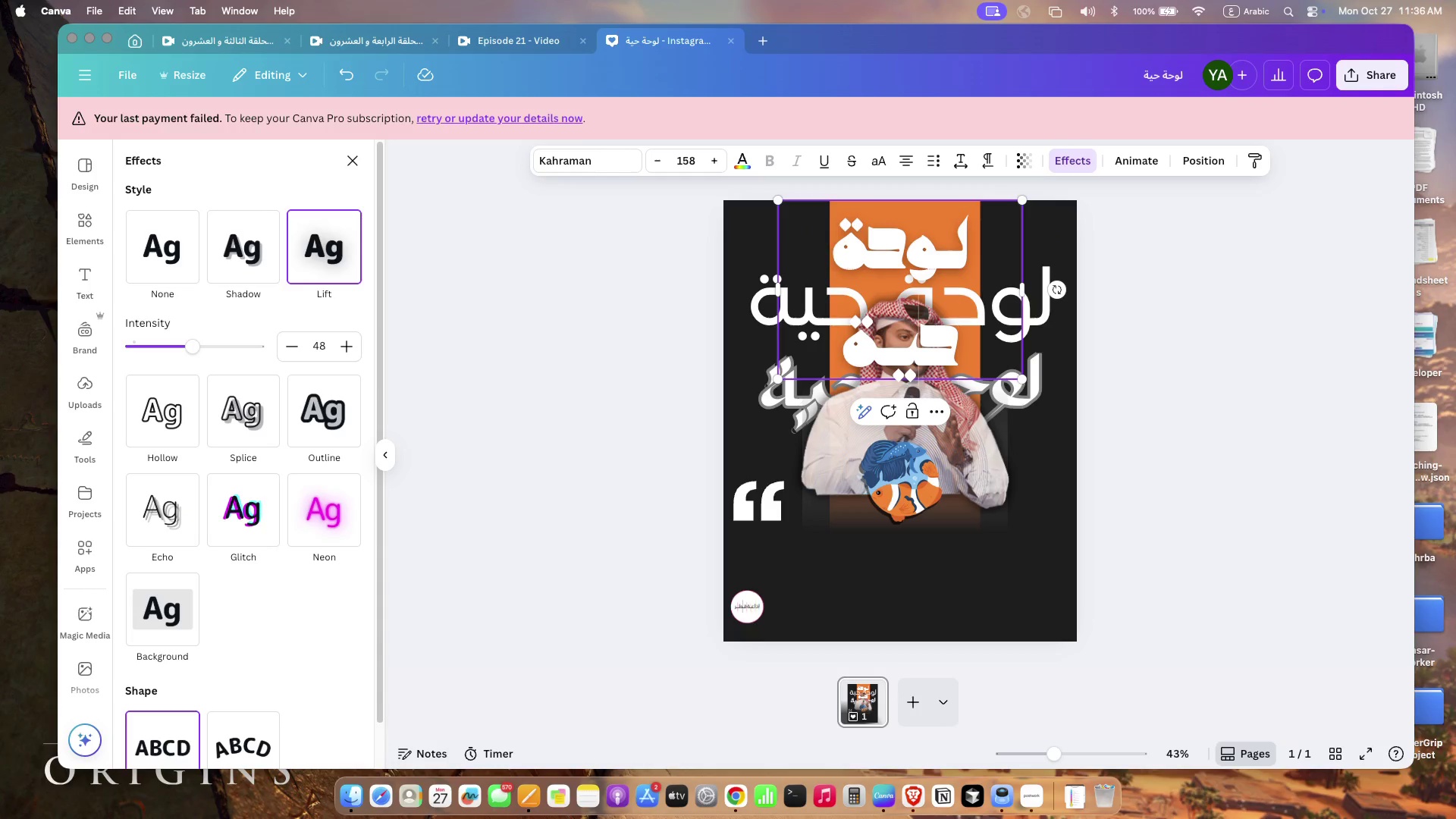 
key(ArrowLeft)
 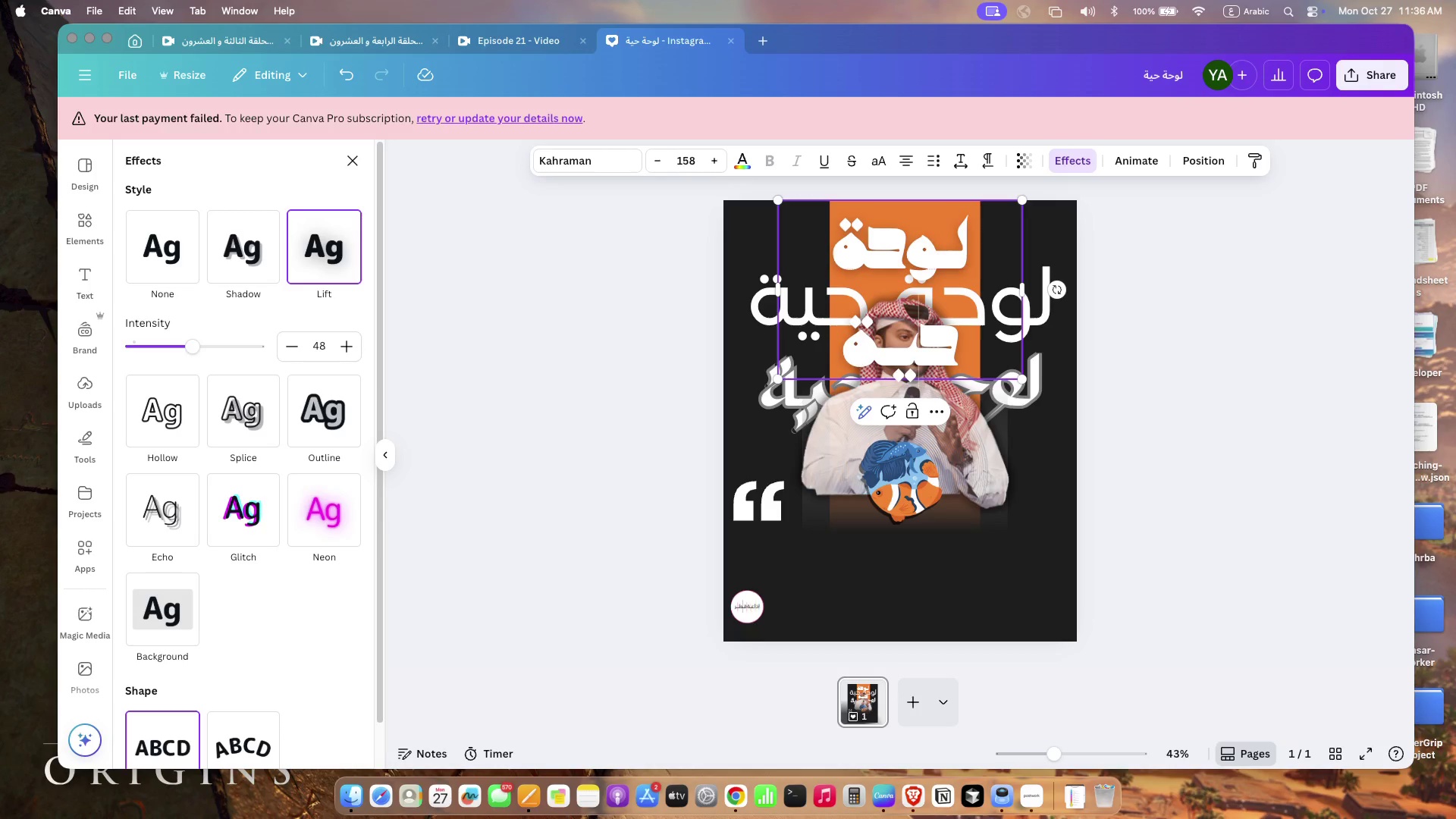 
key(Shift+Minus)
 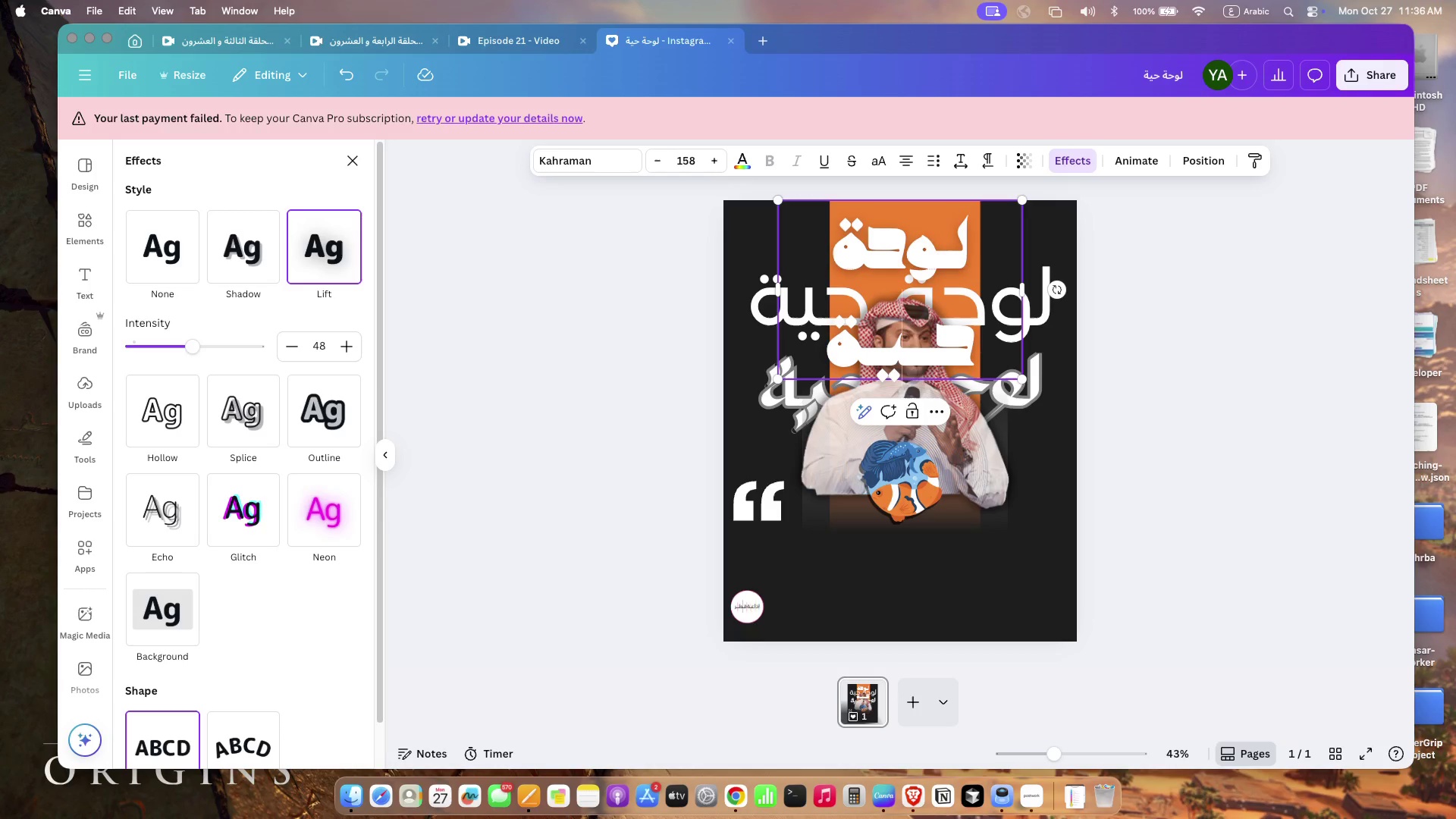 
key(Shift+Minus)
 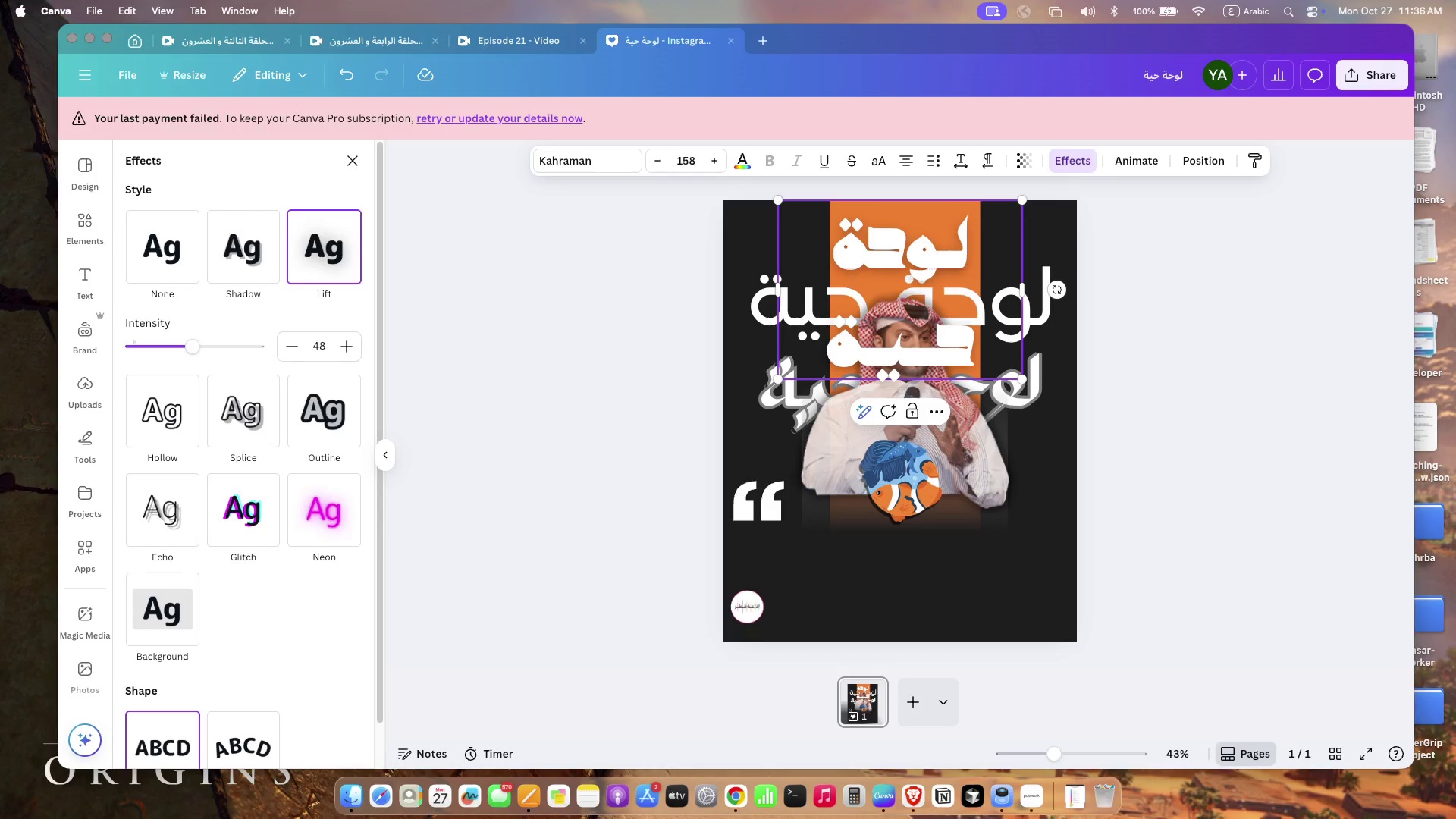 
left_click_drag(start_coordinate=[1027, 293], to_coordinate=[1083, 293])
 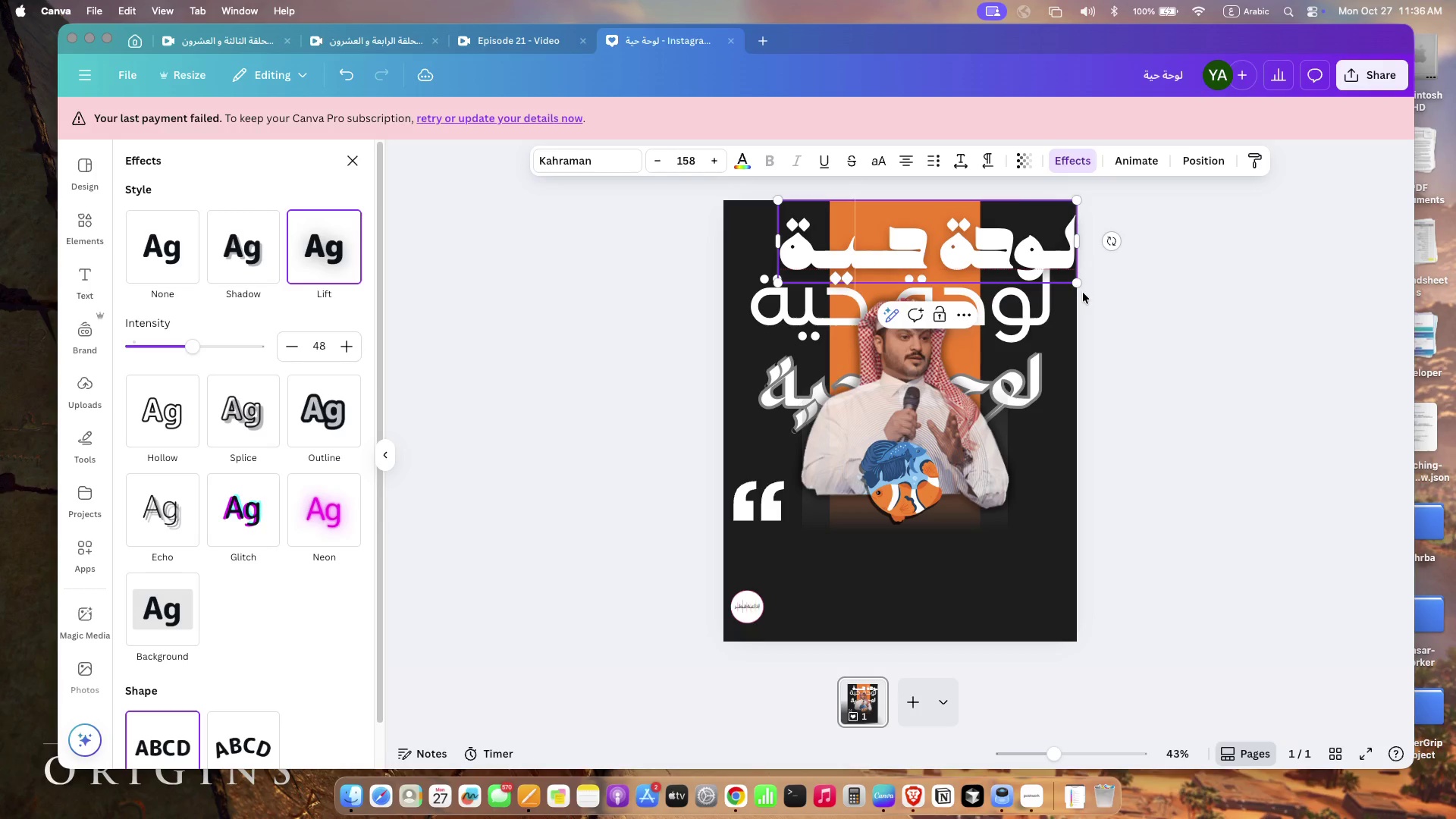 
left_click([1150, 343])
 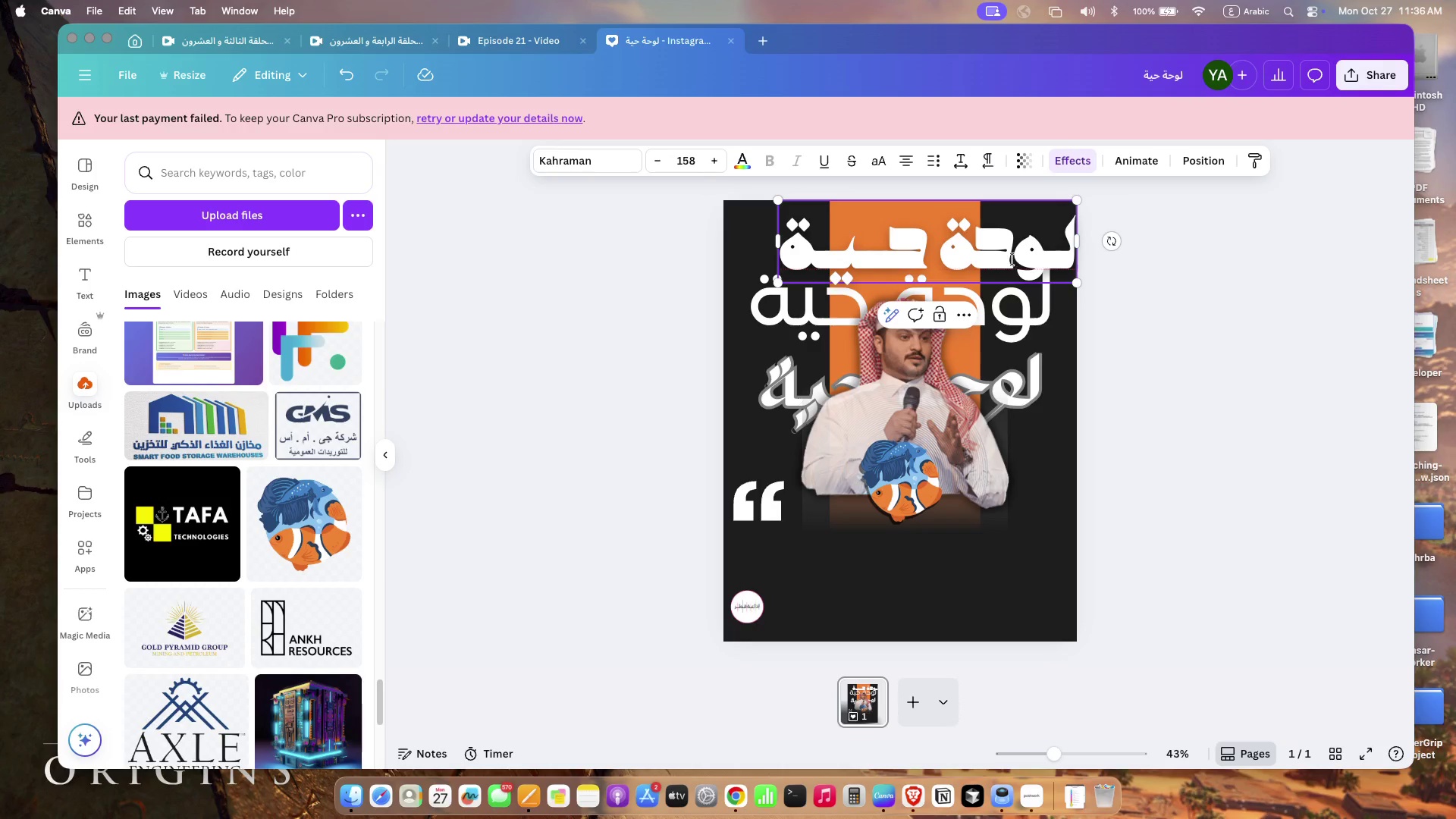 
left_click([1009, 256])
 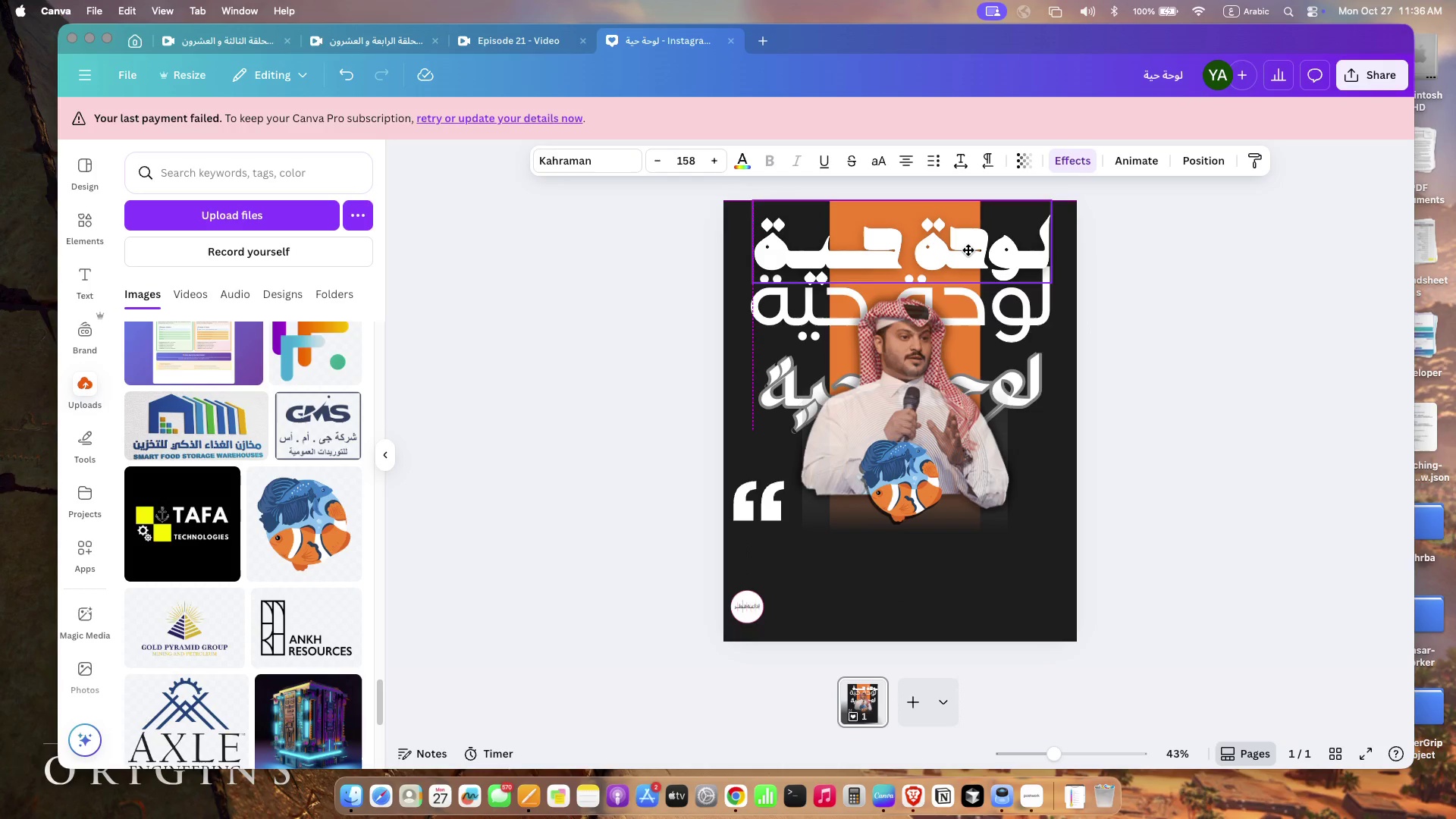 
left_click_drag(start_coordinate=[993, 250], to_coordinate=[970, 250])
 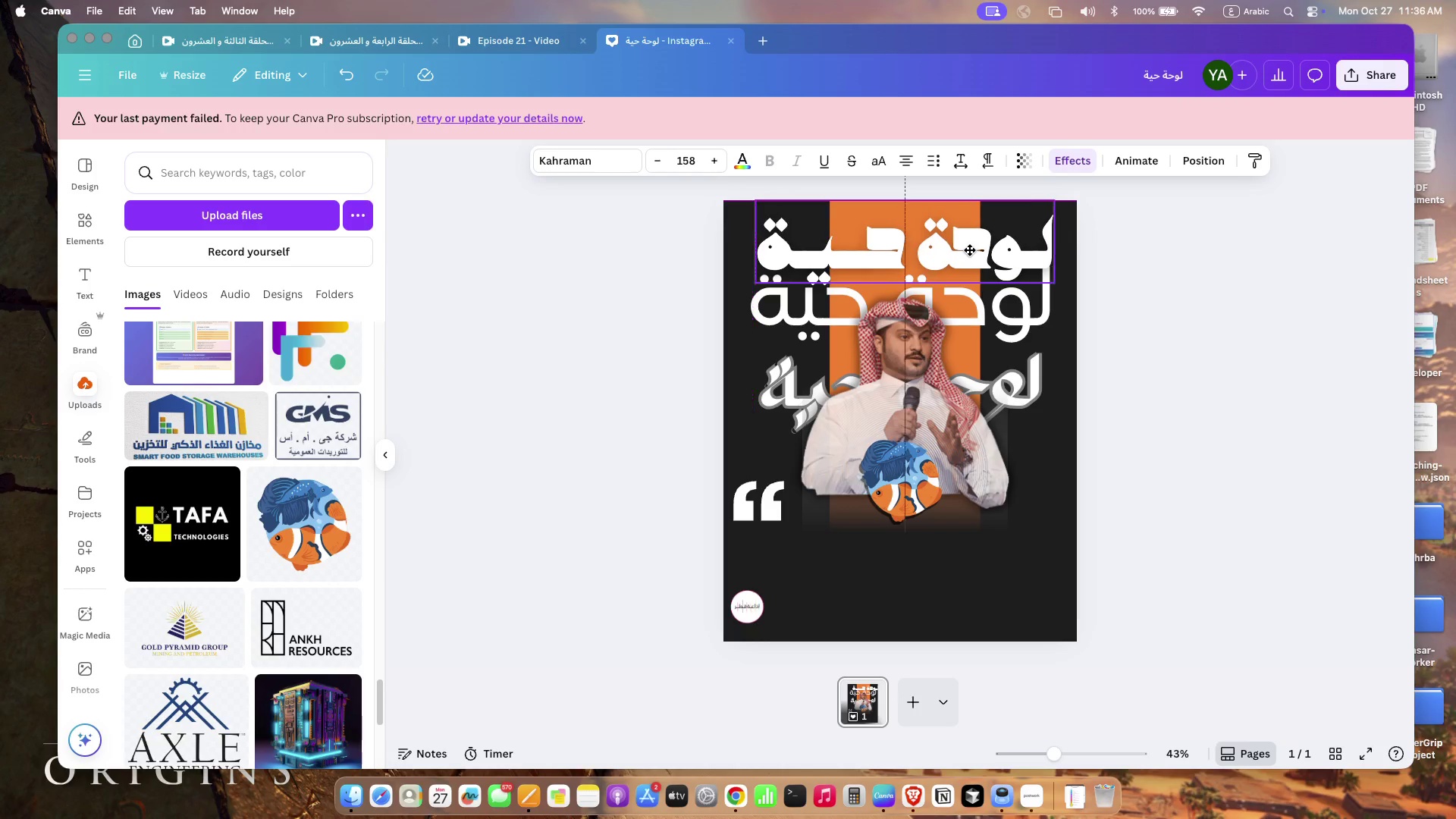 
left_click_drag(start_coordinate=[1057, 198], to_coordinate=[1034, 206])
 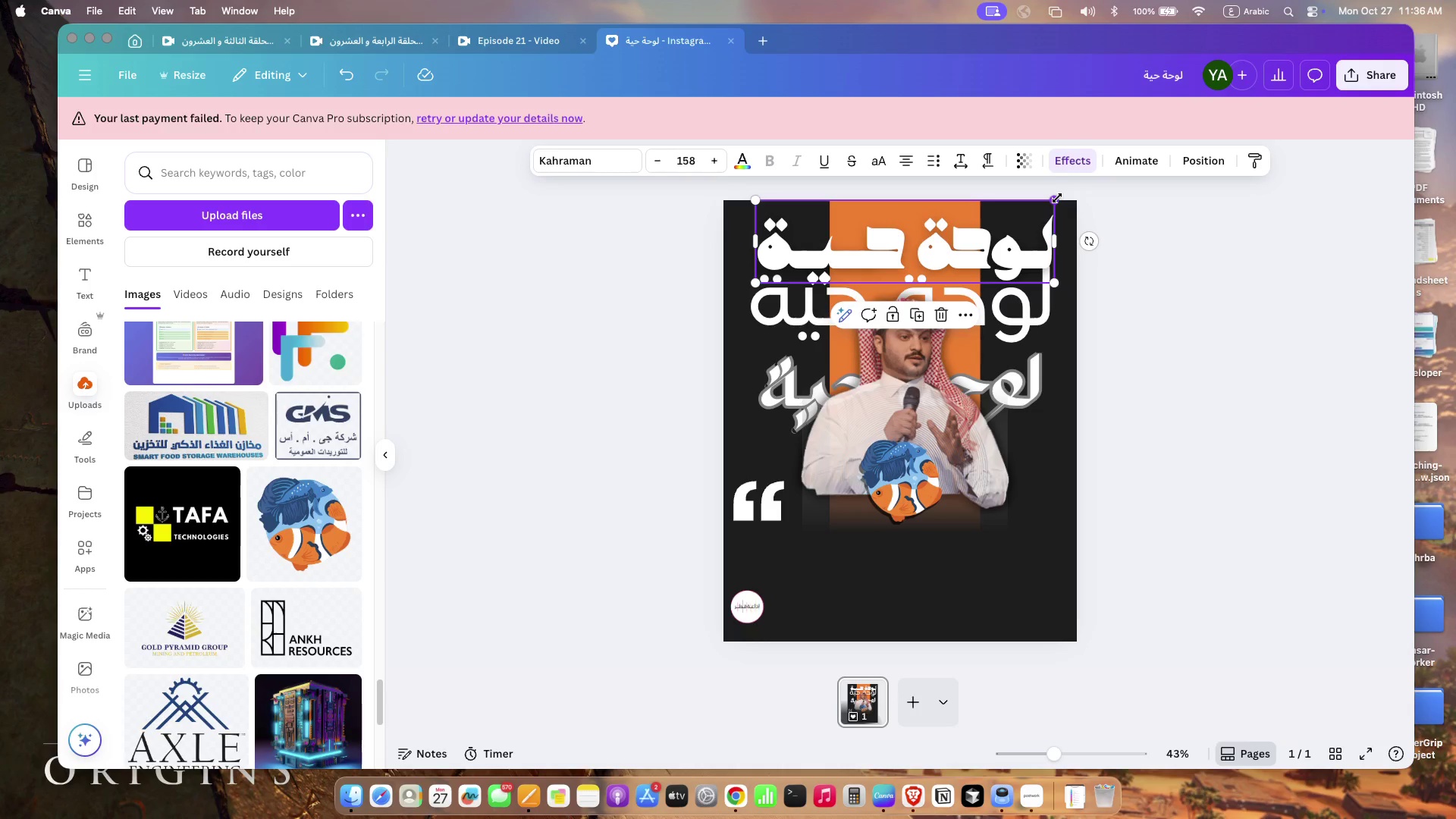 
left_click_drag(start_coordinate=[999, 248], to_coordinate=[1006, 244])
 